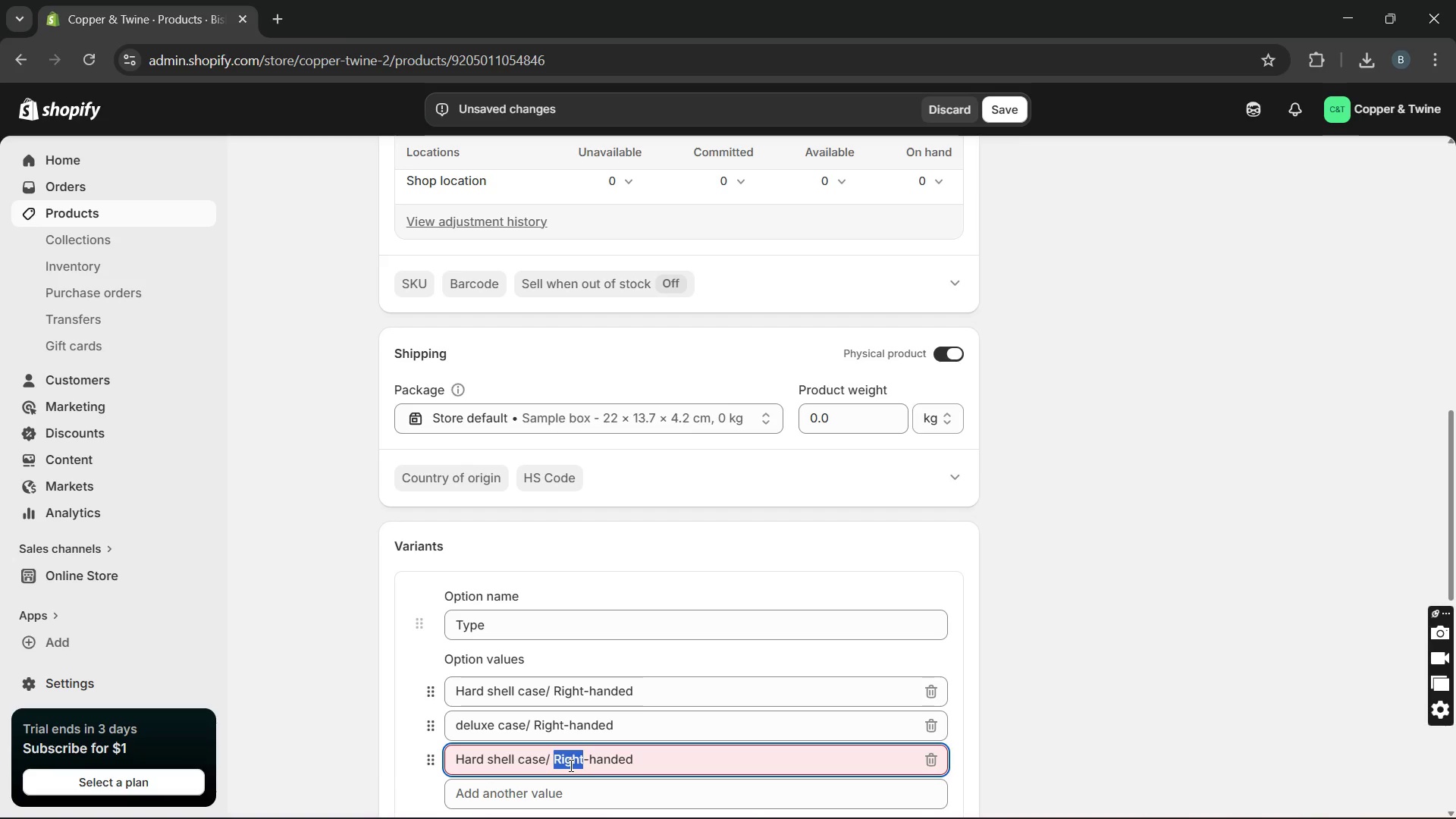 
type(Left )
key(Backspace)
 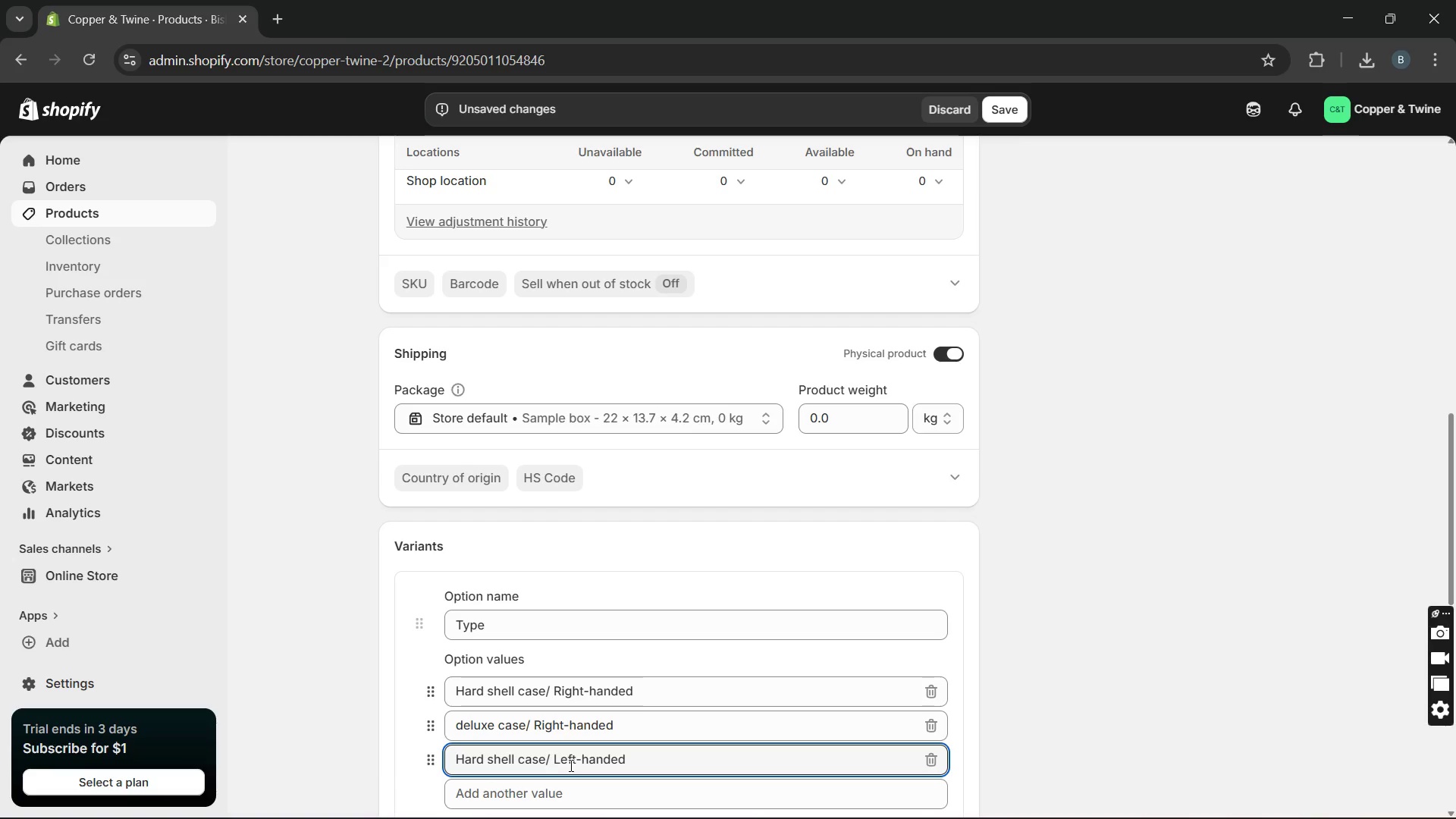 
mouse_move([621, 685])
 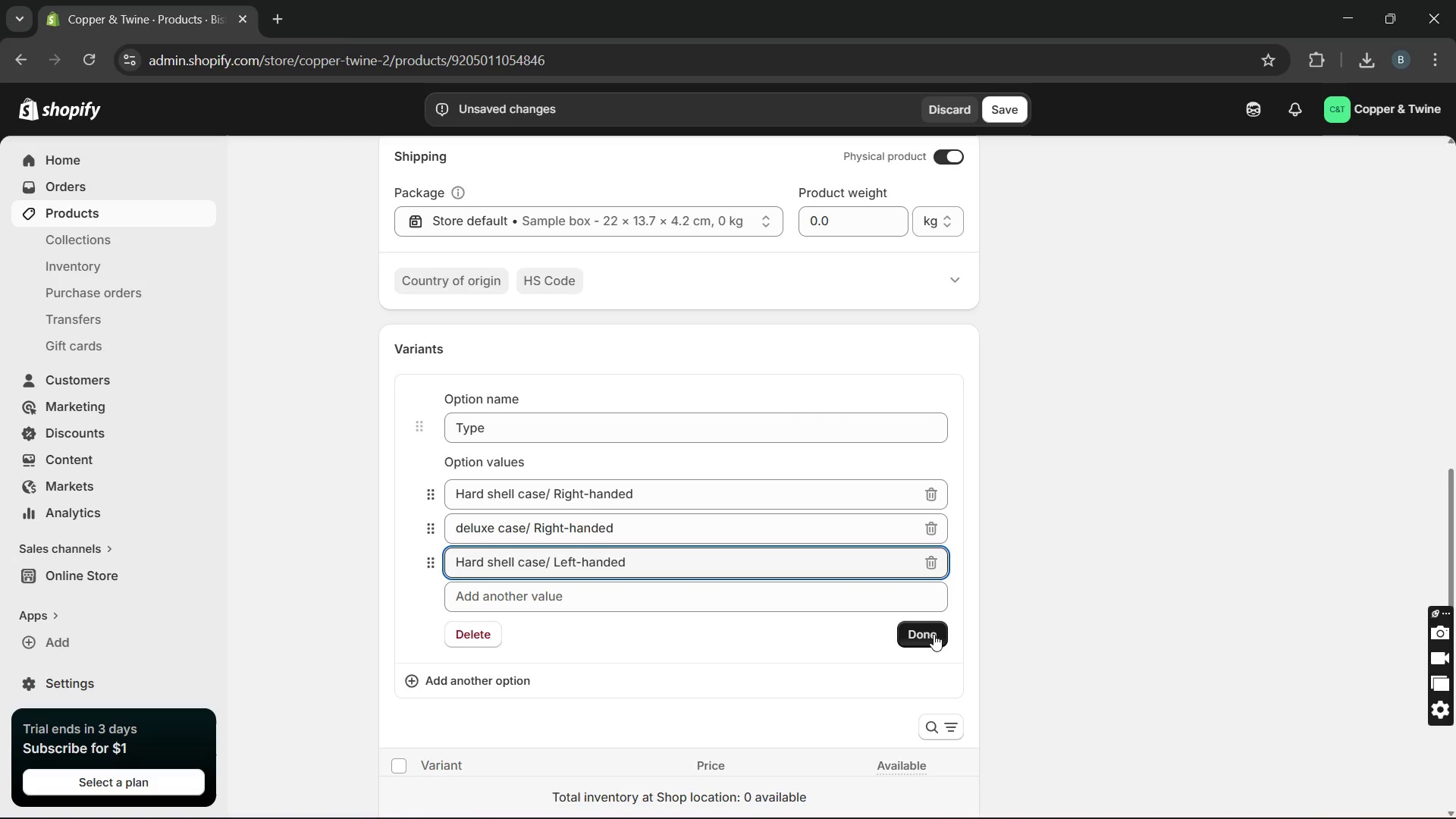 
left_click([934, 634])
 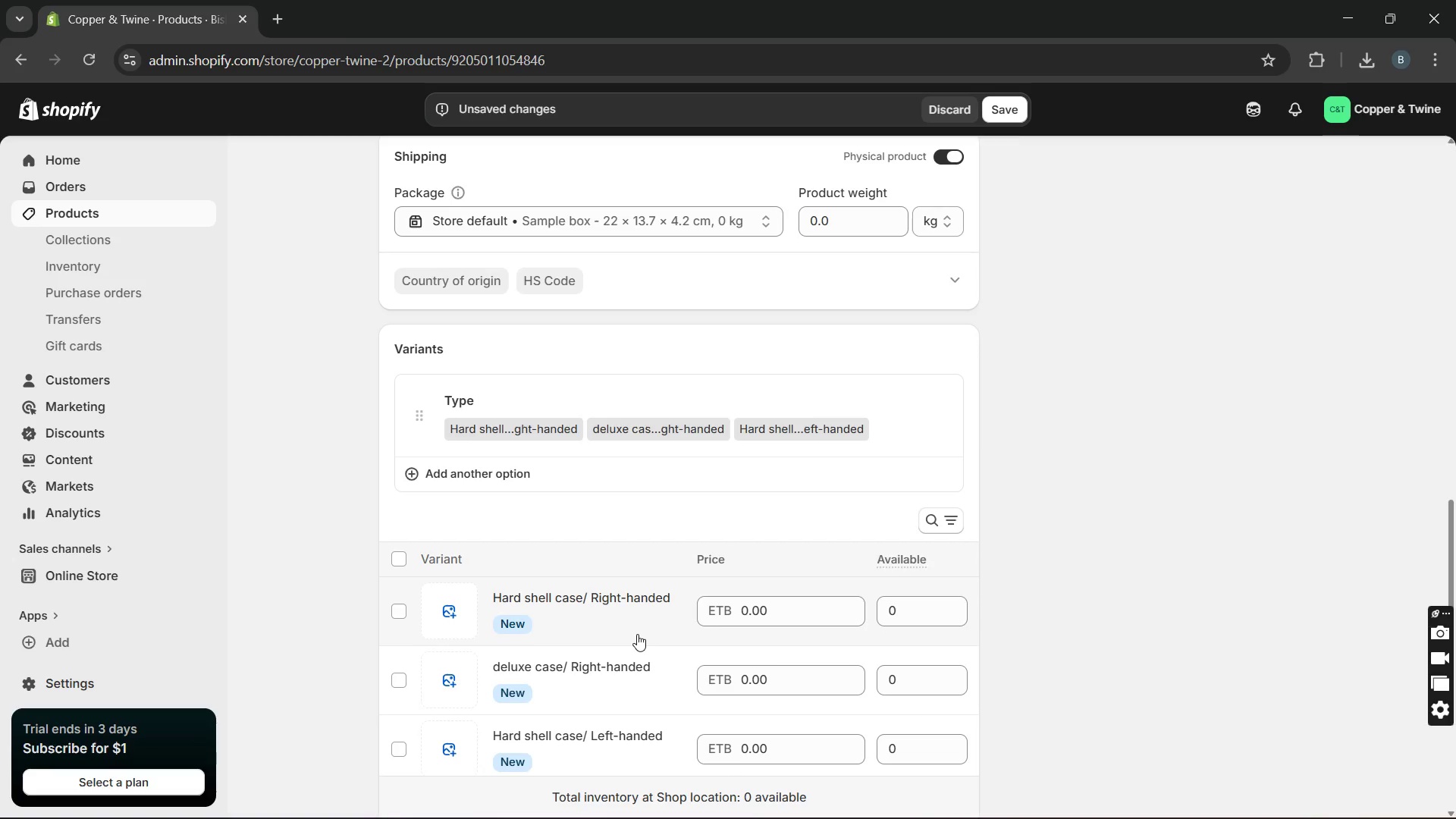 
left_click([612, 607])
 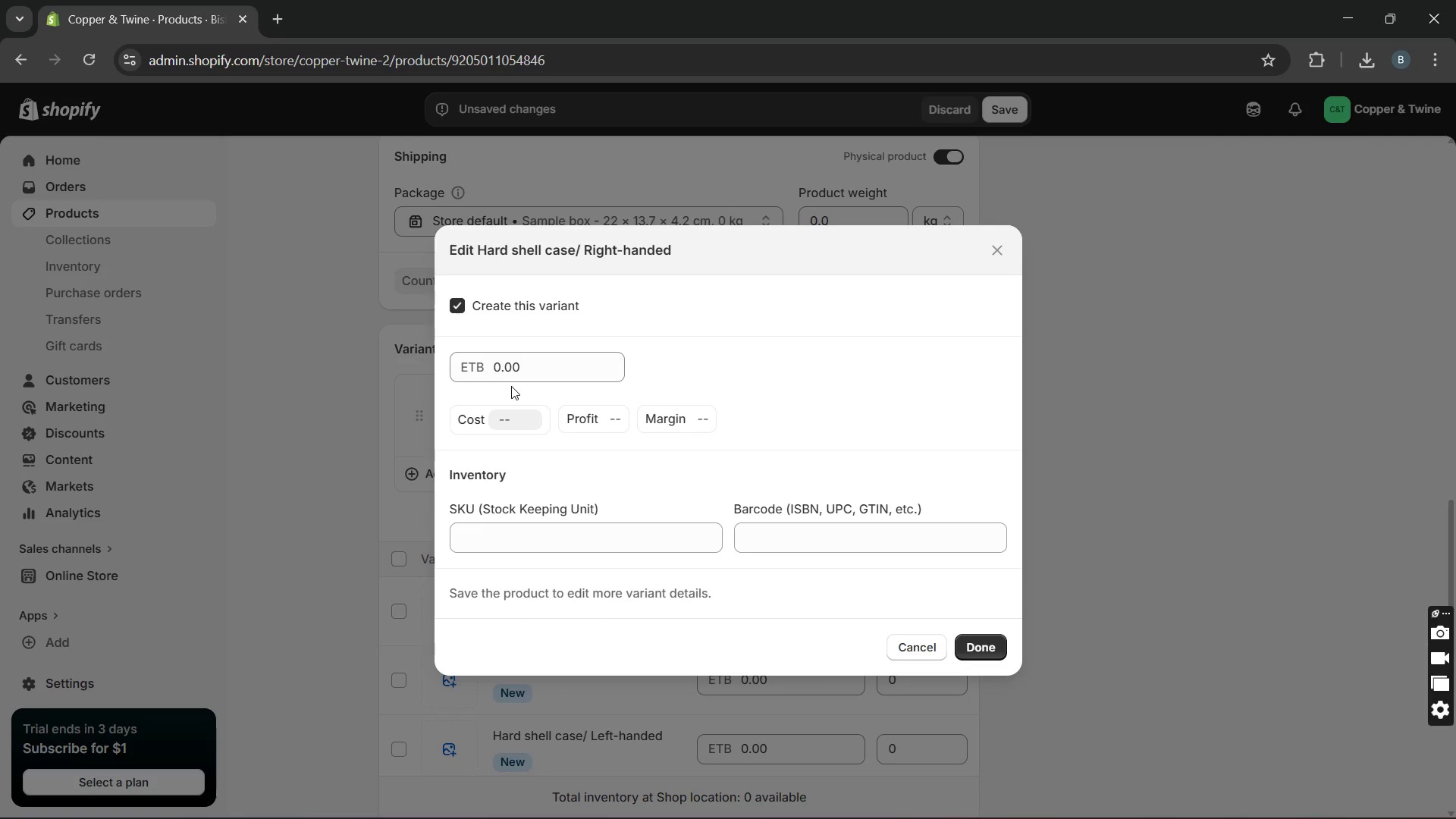 
double_click([503, 366])
 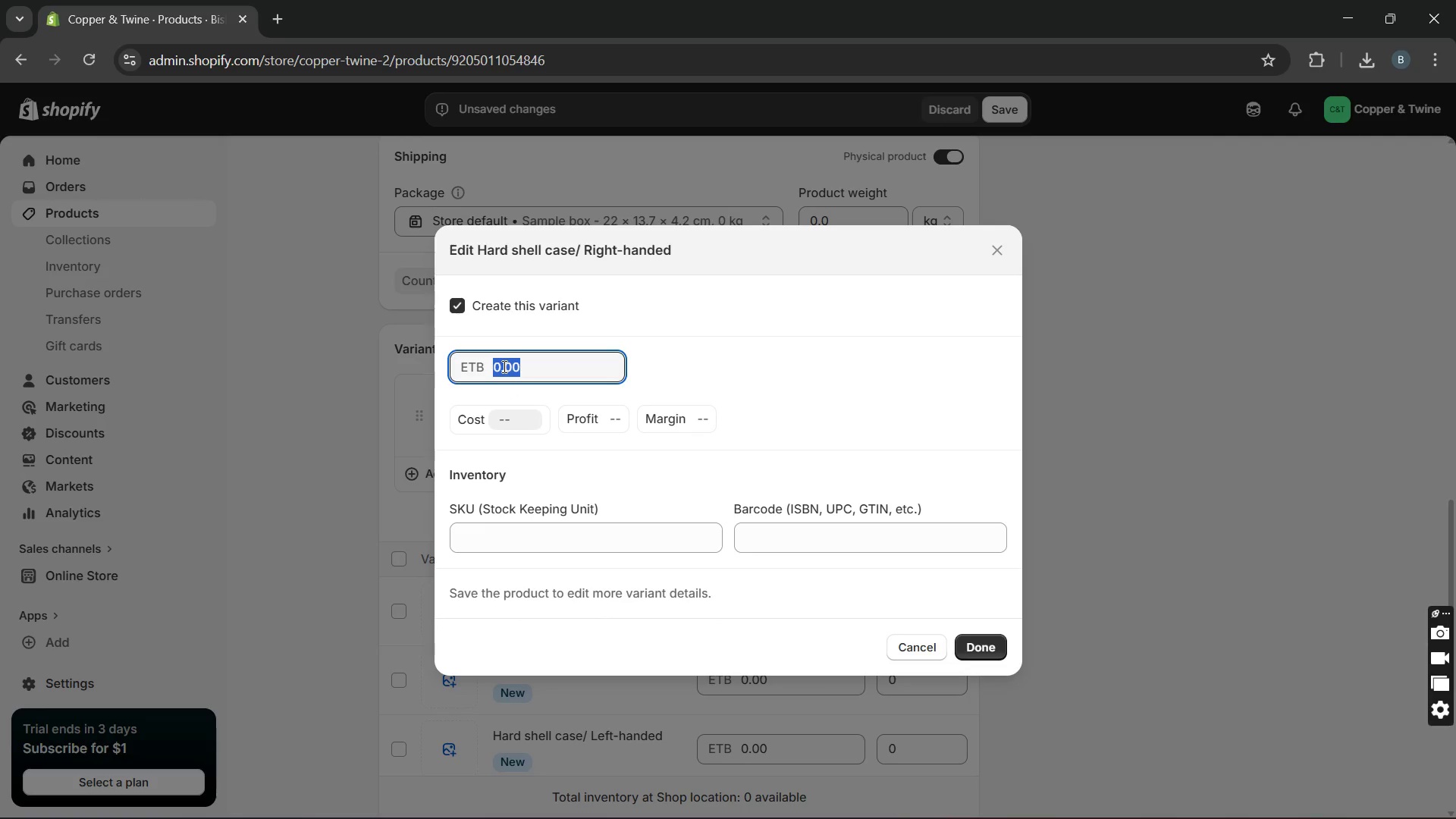 
type(3200)
 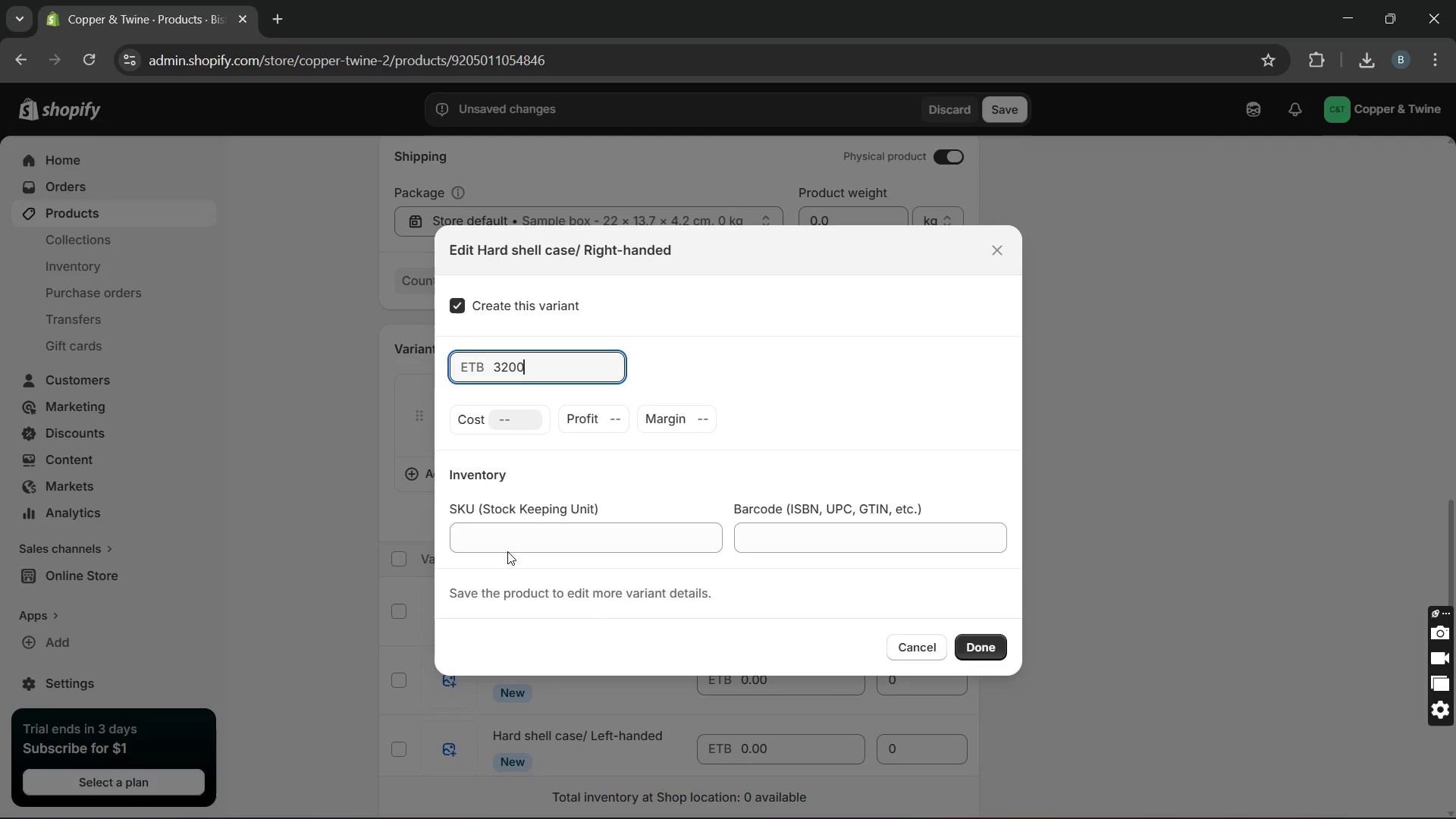 
left_click([518, 535])
 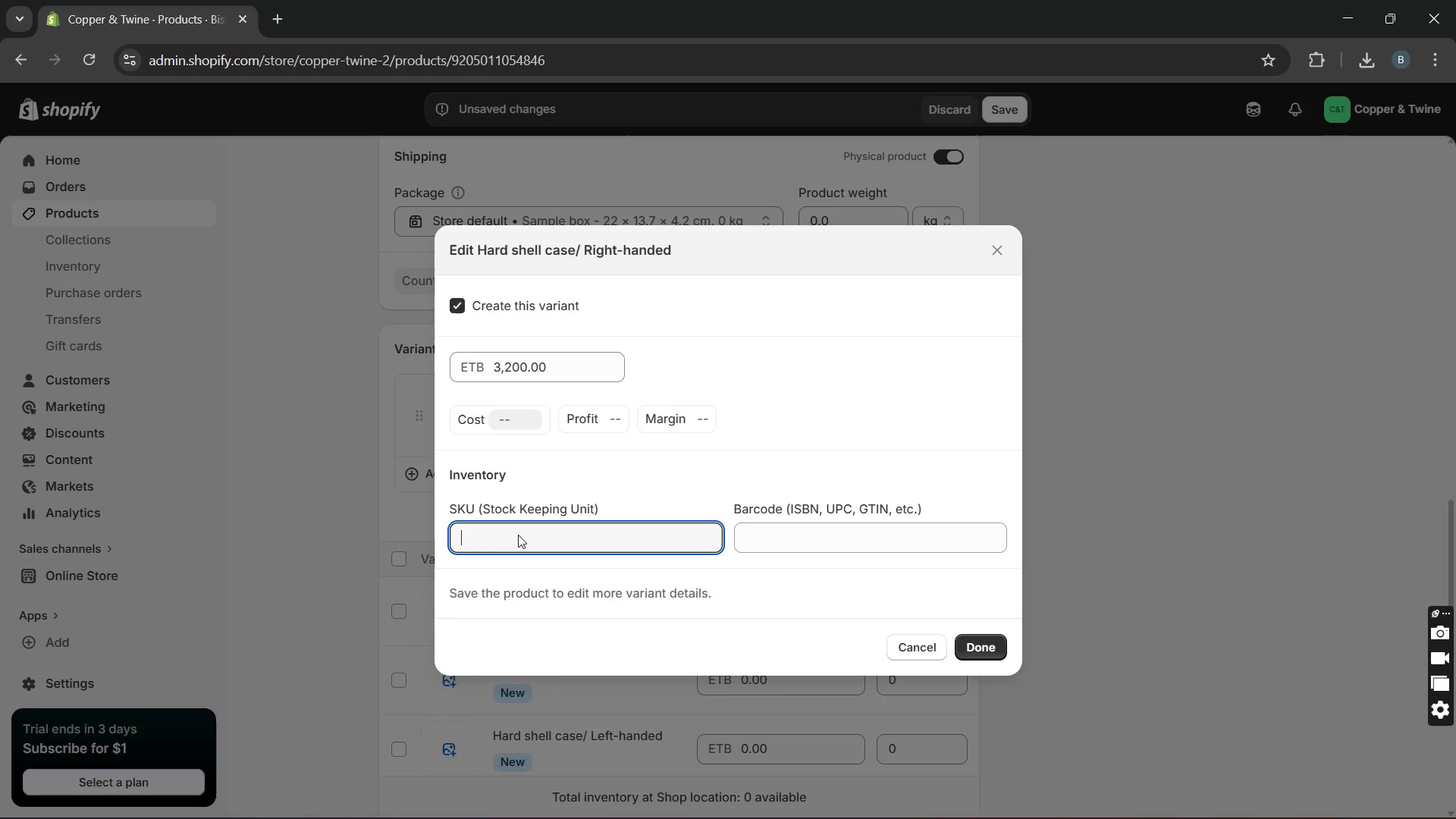 
type(CT-00012-RH-HSC)
 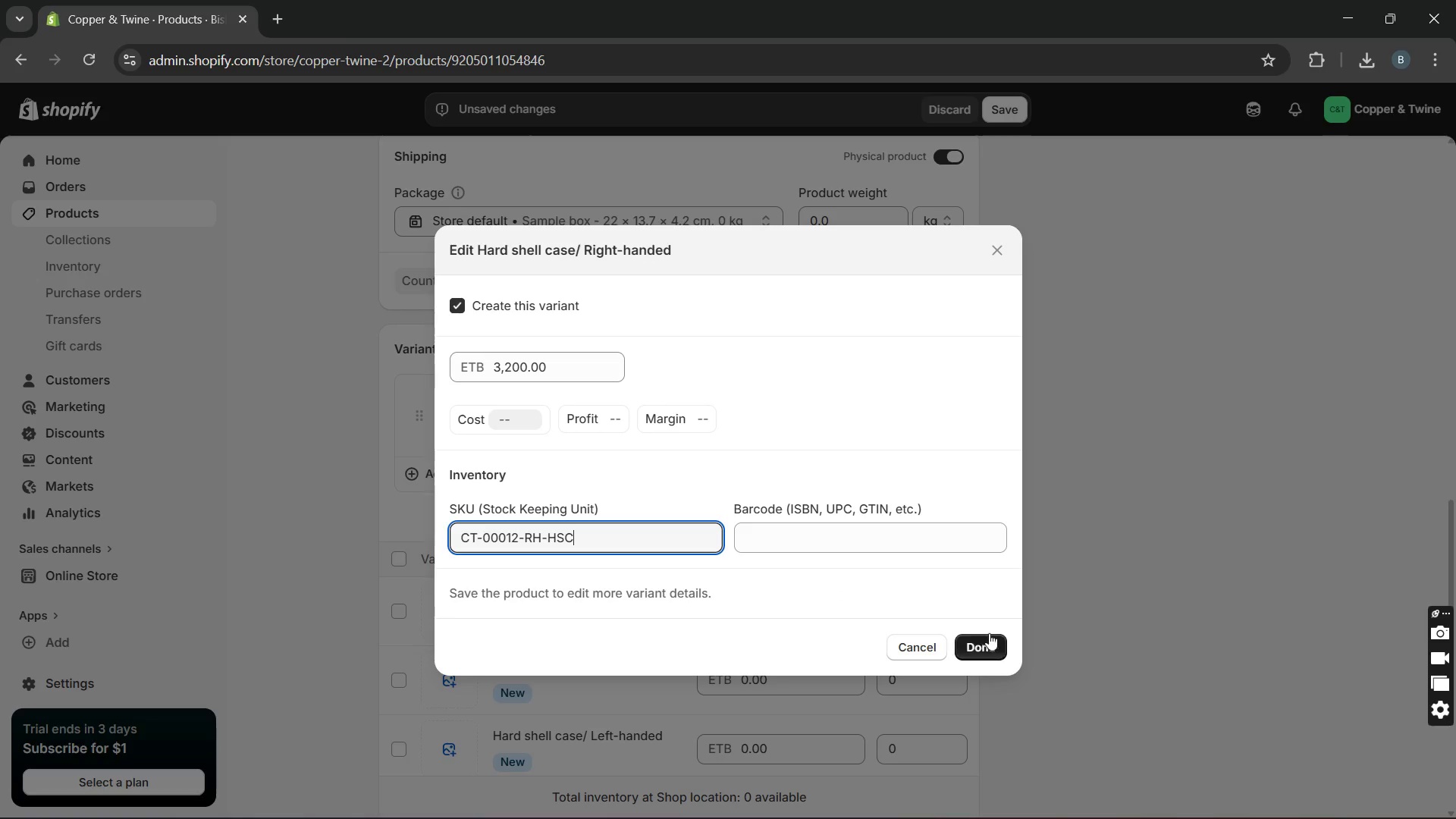 
left_click([991, 636])
 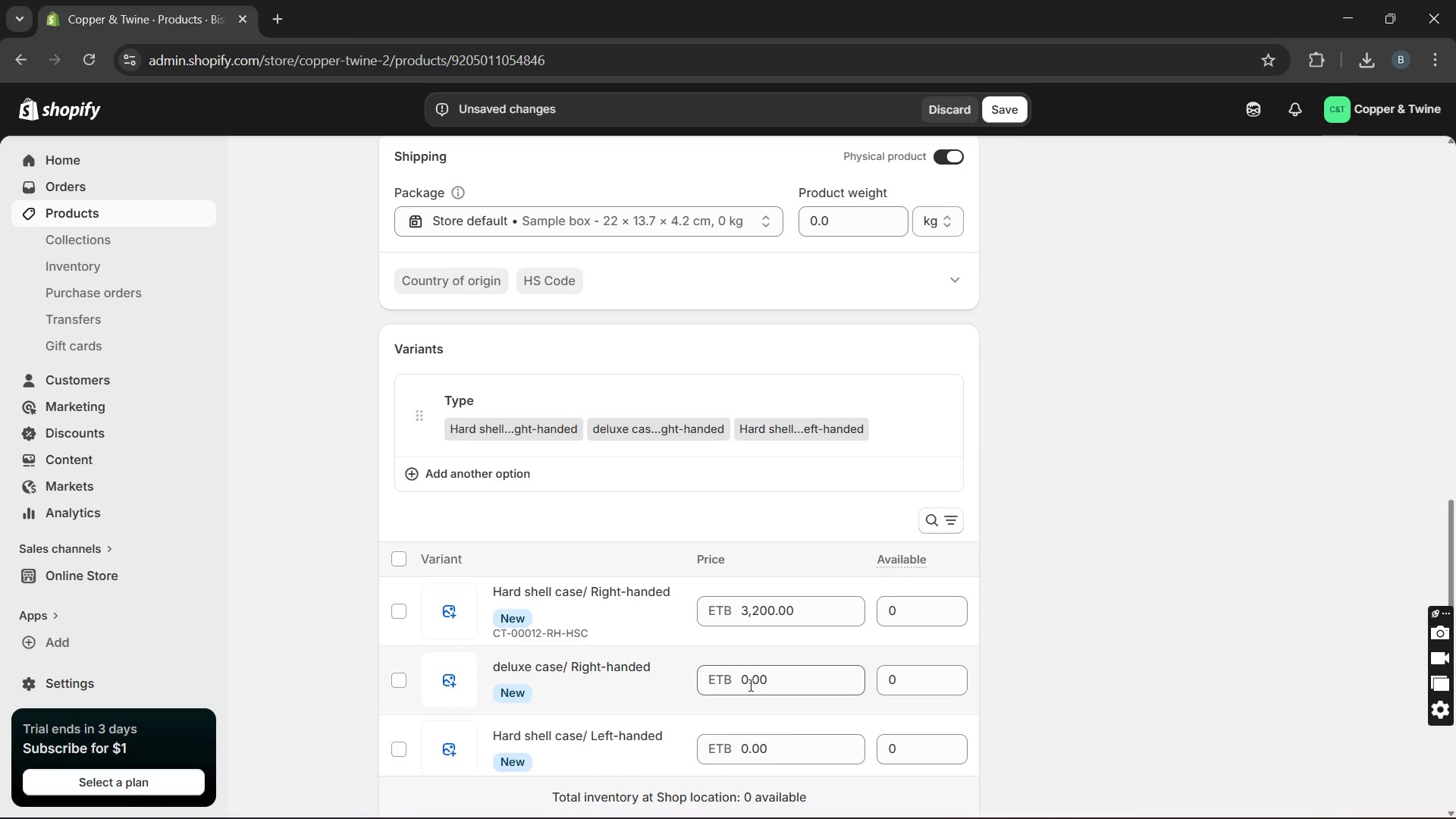 
left_click([671, 688])
 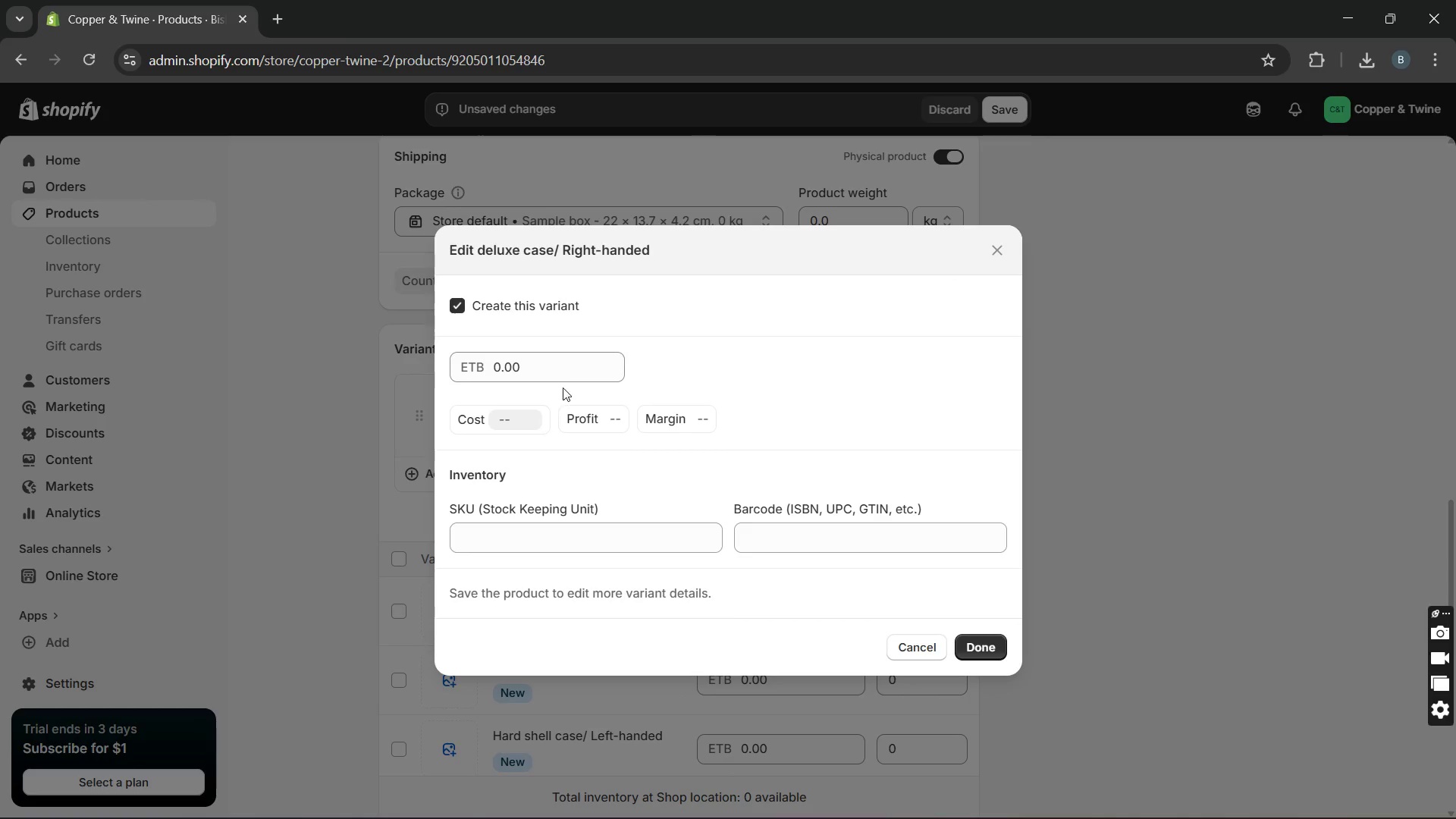 
double_click([533, 366])
 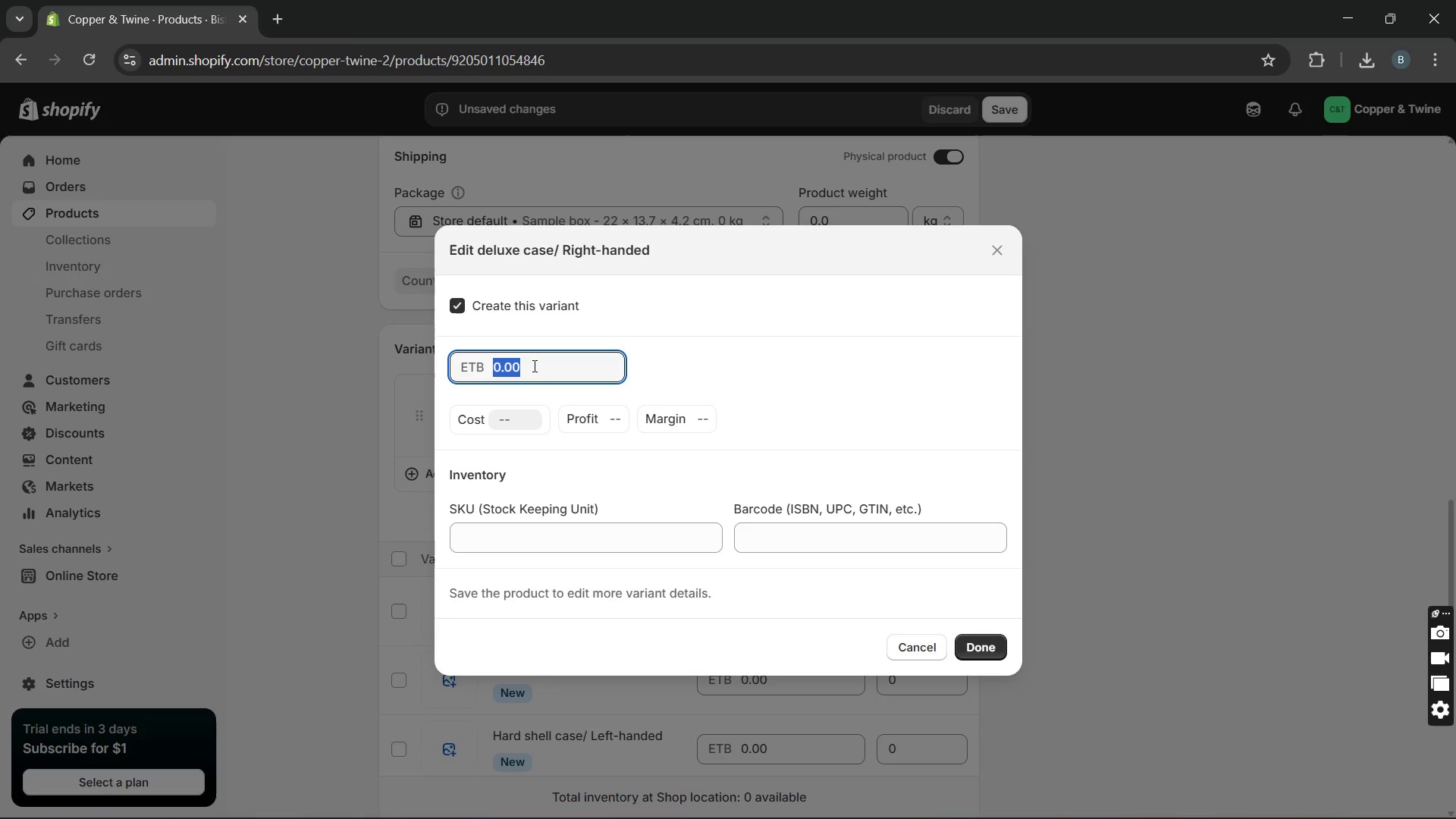 
type(3350)
 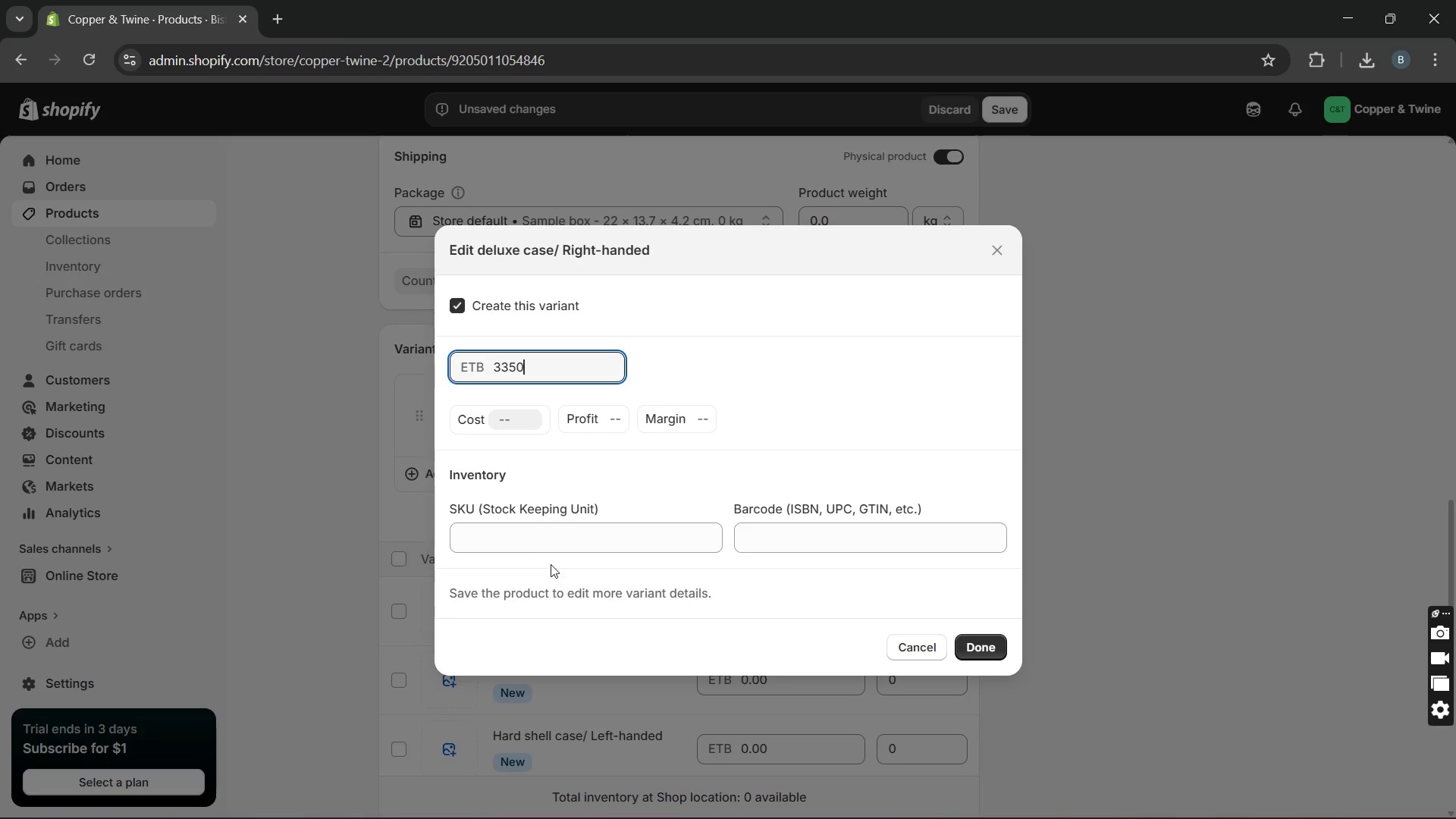 
left_click([527, 532])
 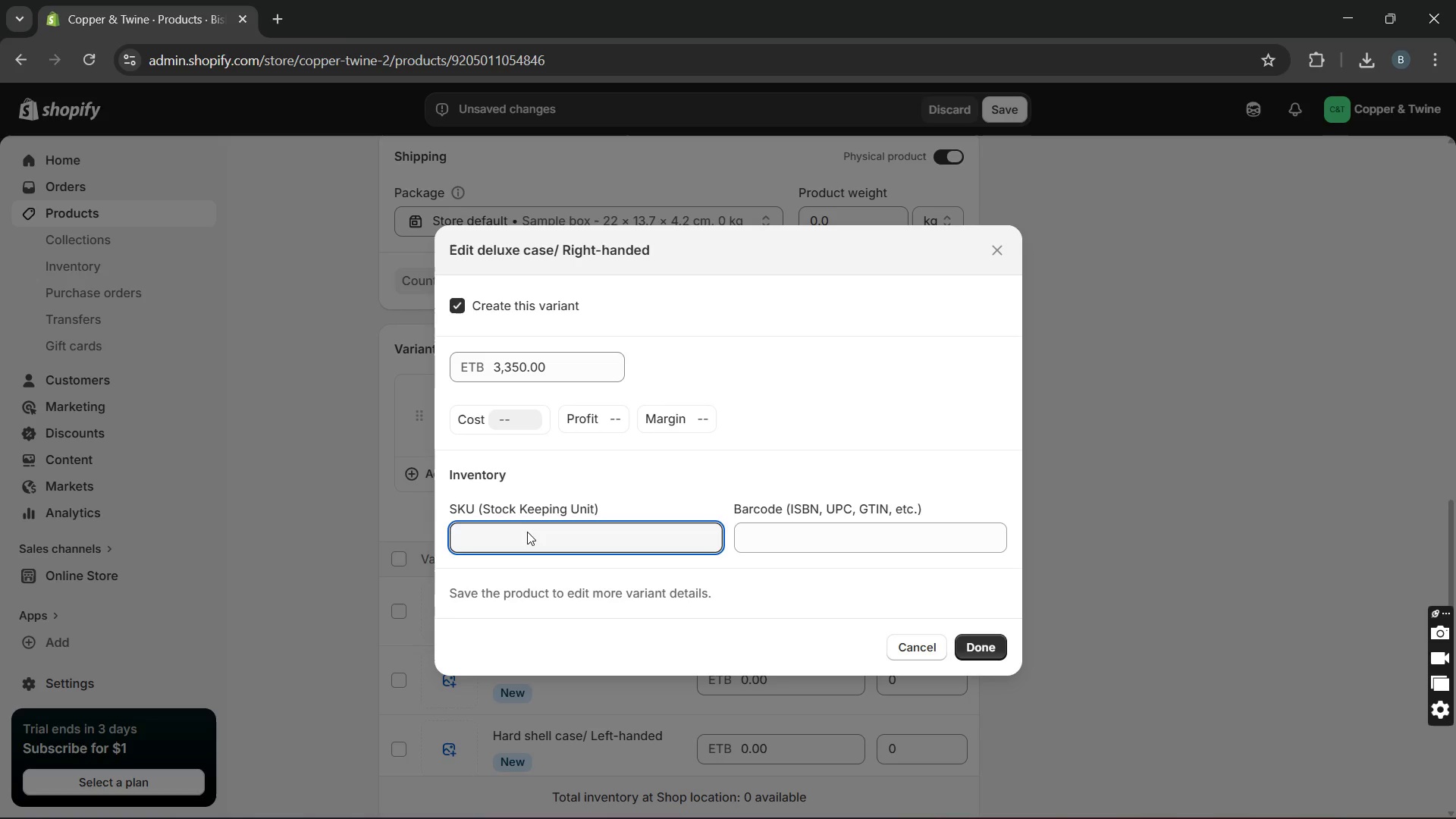 
type(CT-00012)
 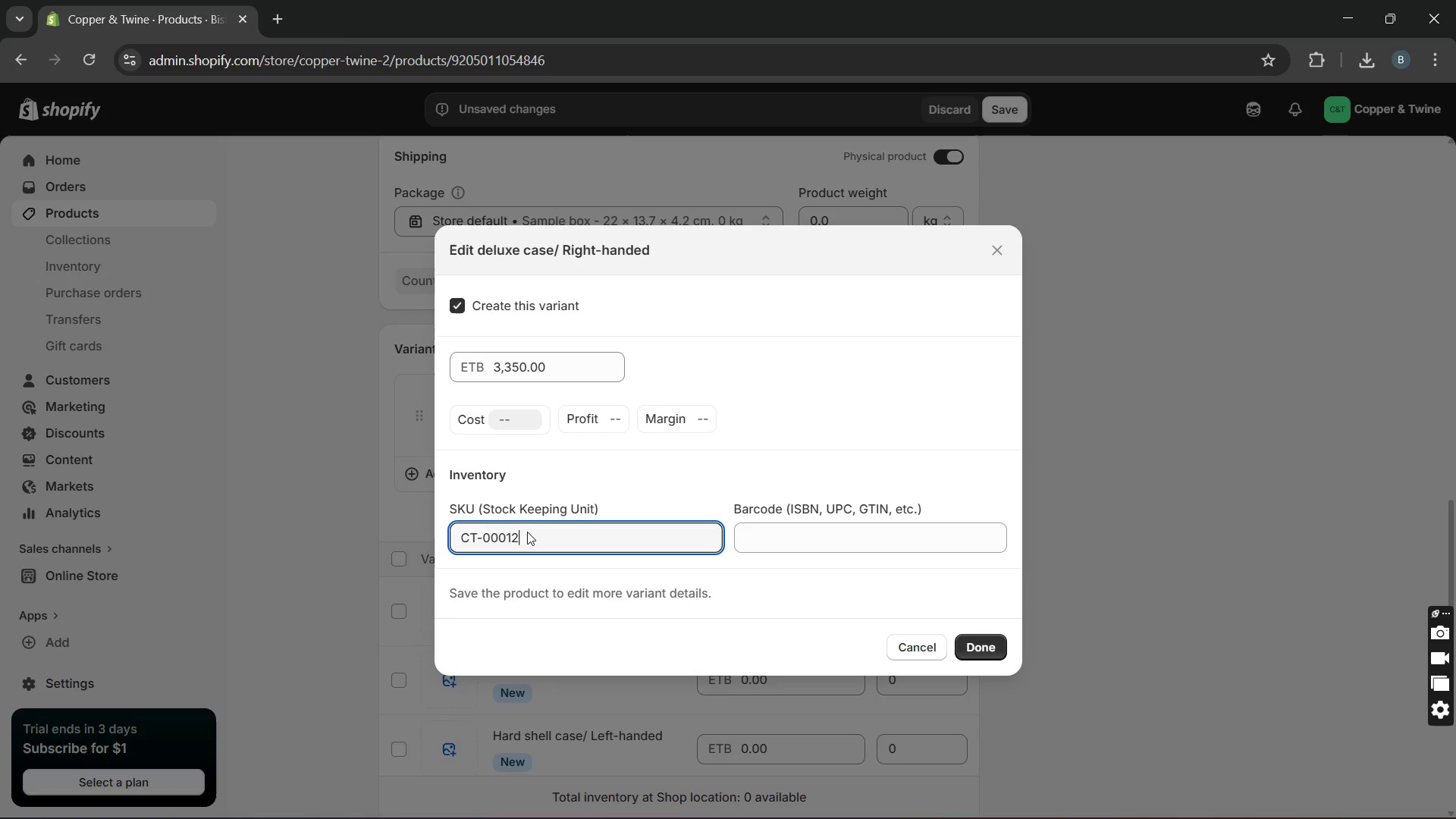 
type(-RH-DC)
 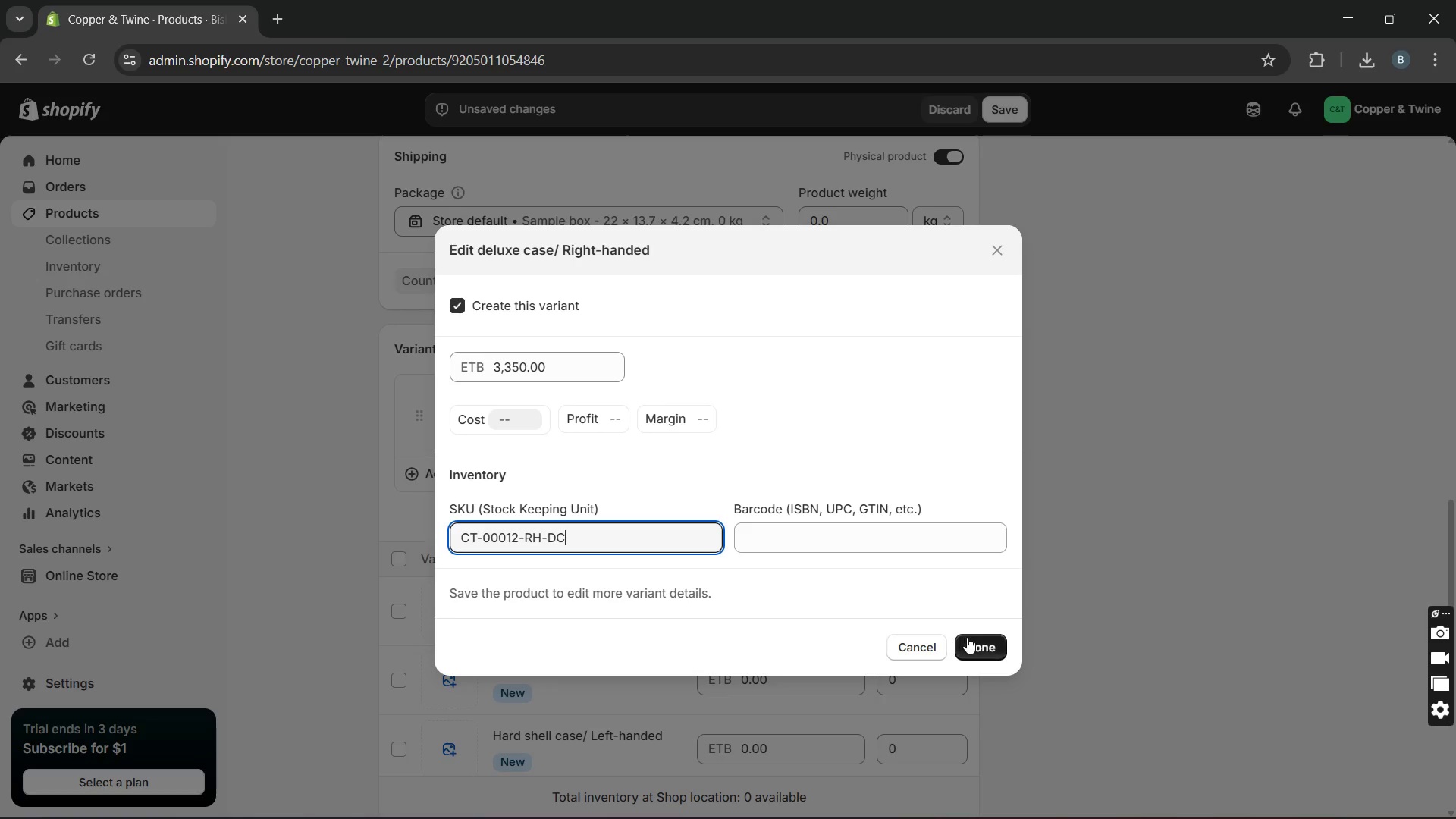 
left_click([967, 637])
 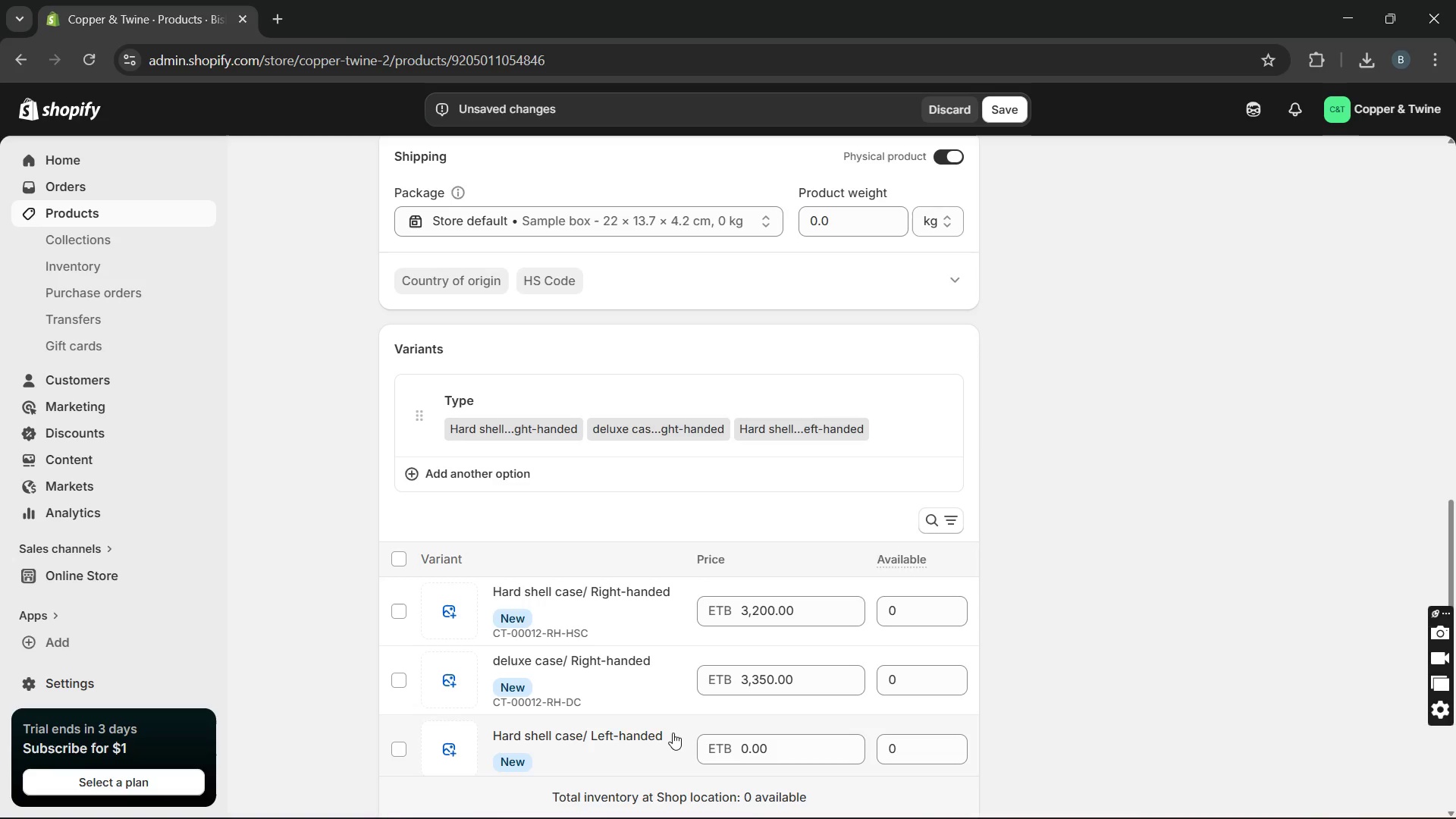 
left_click([671, 733])
 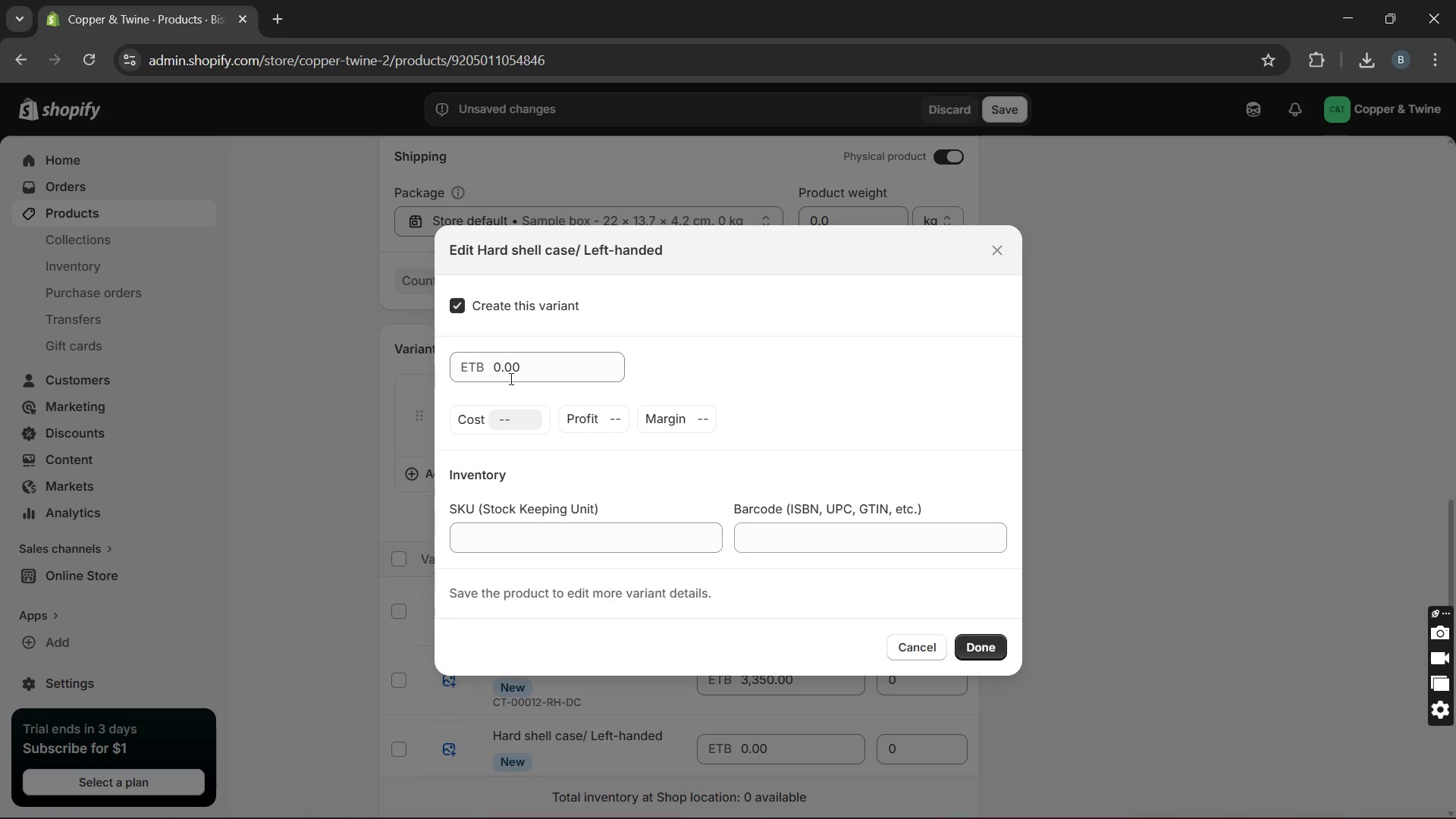 
double_click([504, 353])
 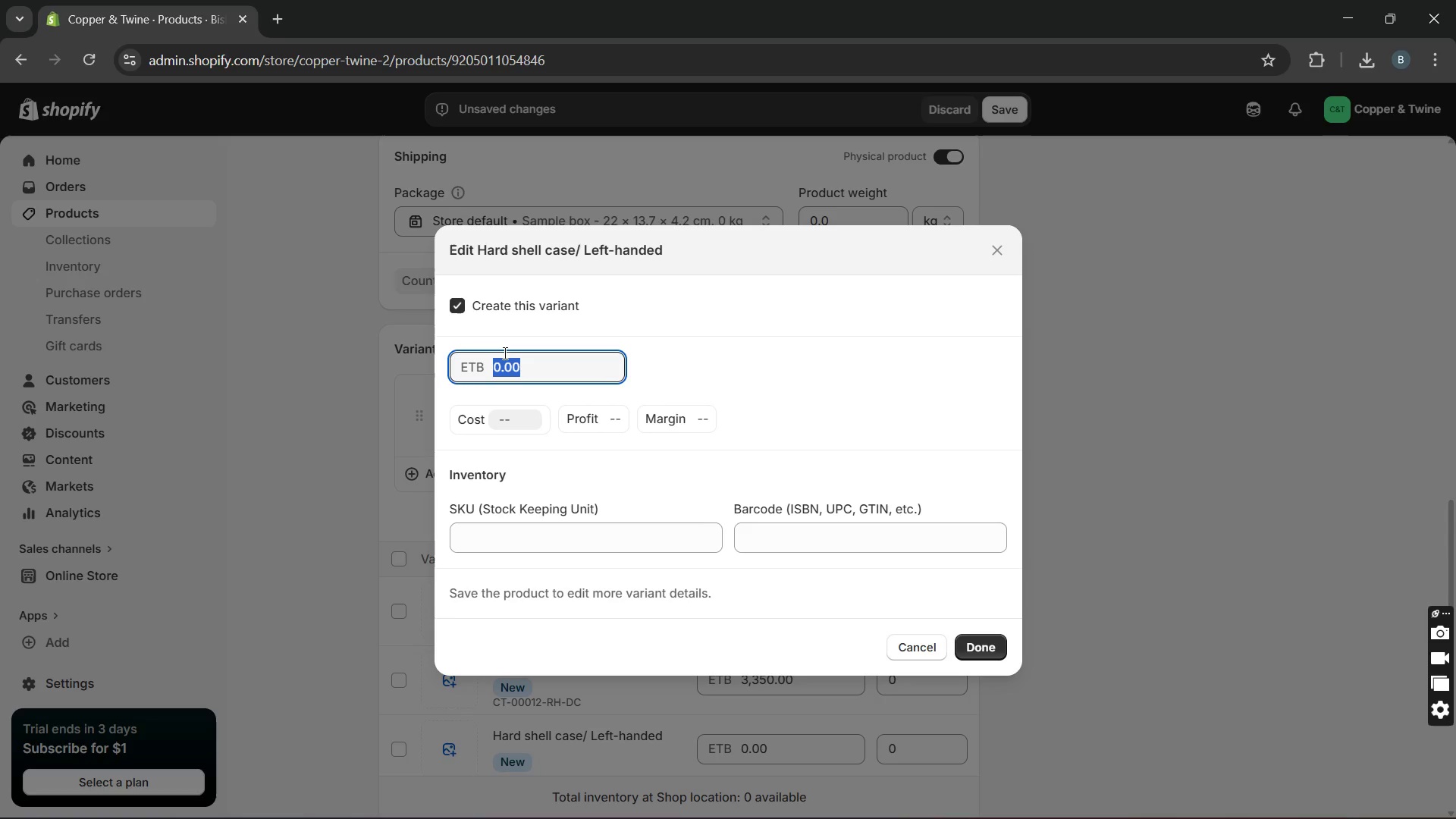 
type(3300)
 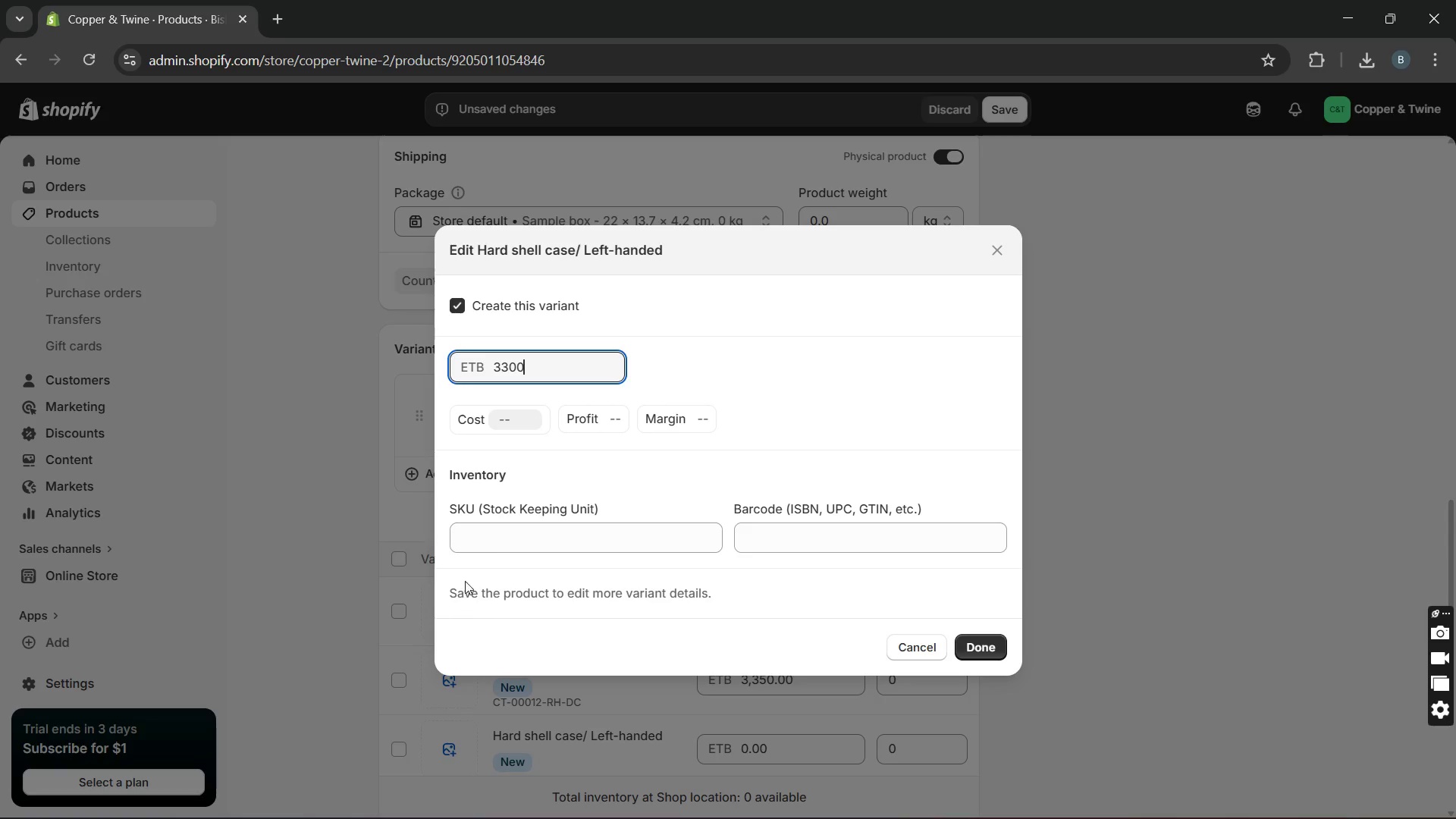 
left_click([497, 534])
 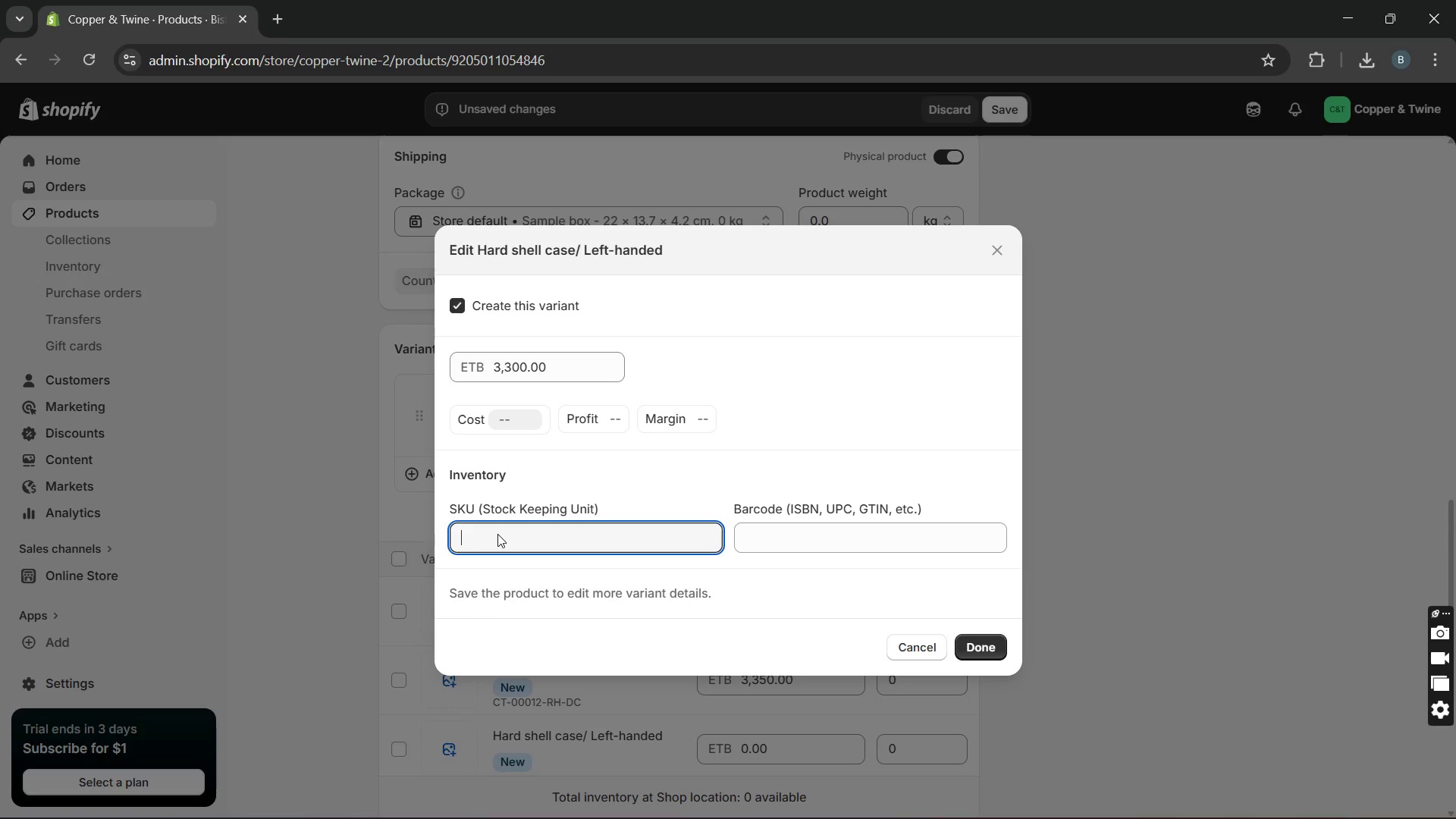 
type(CT-00012-LH-HSC)
 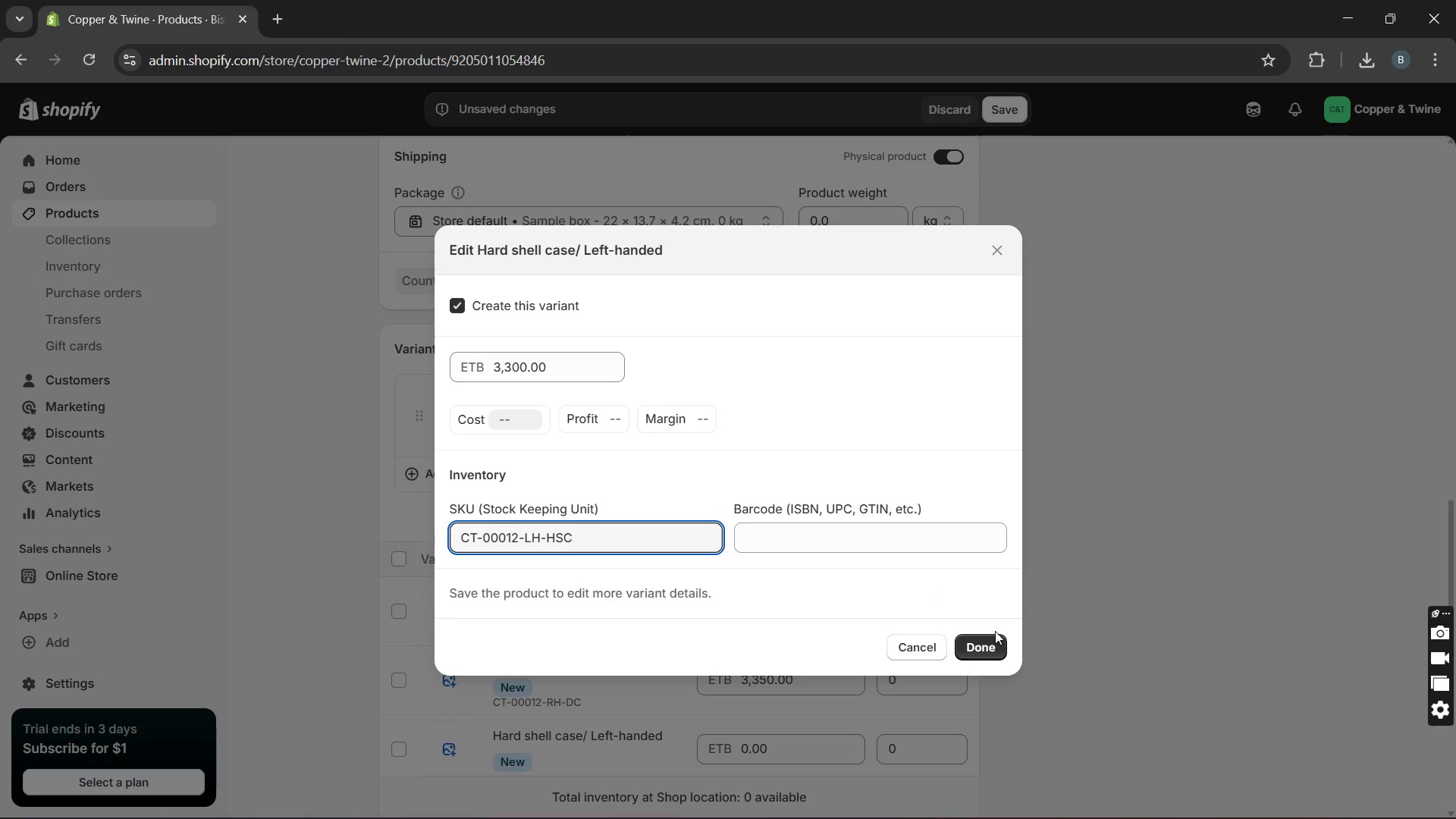 
left_click([972, 642])
 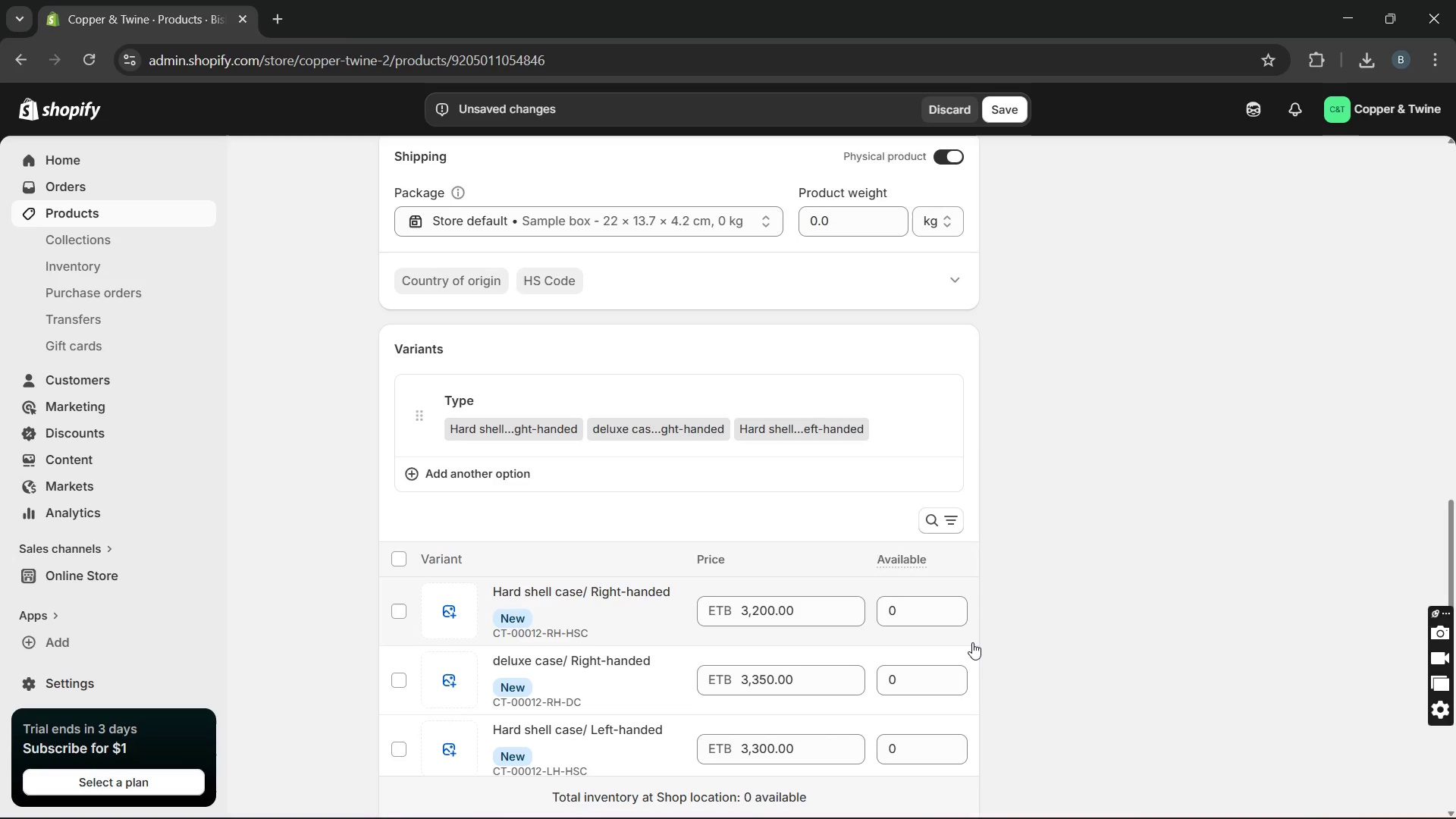 
mouse_move([912, 610])
 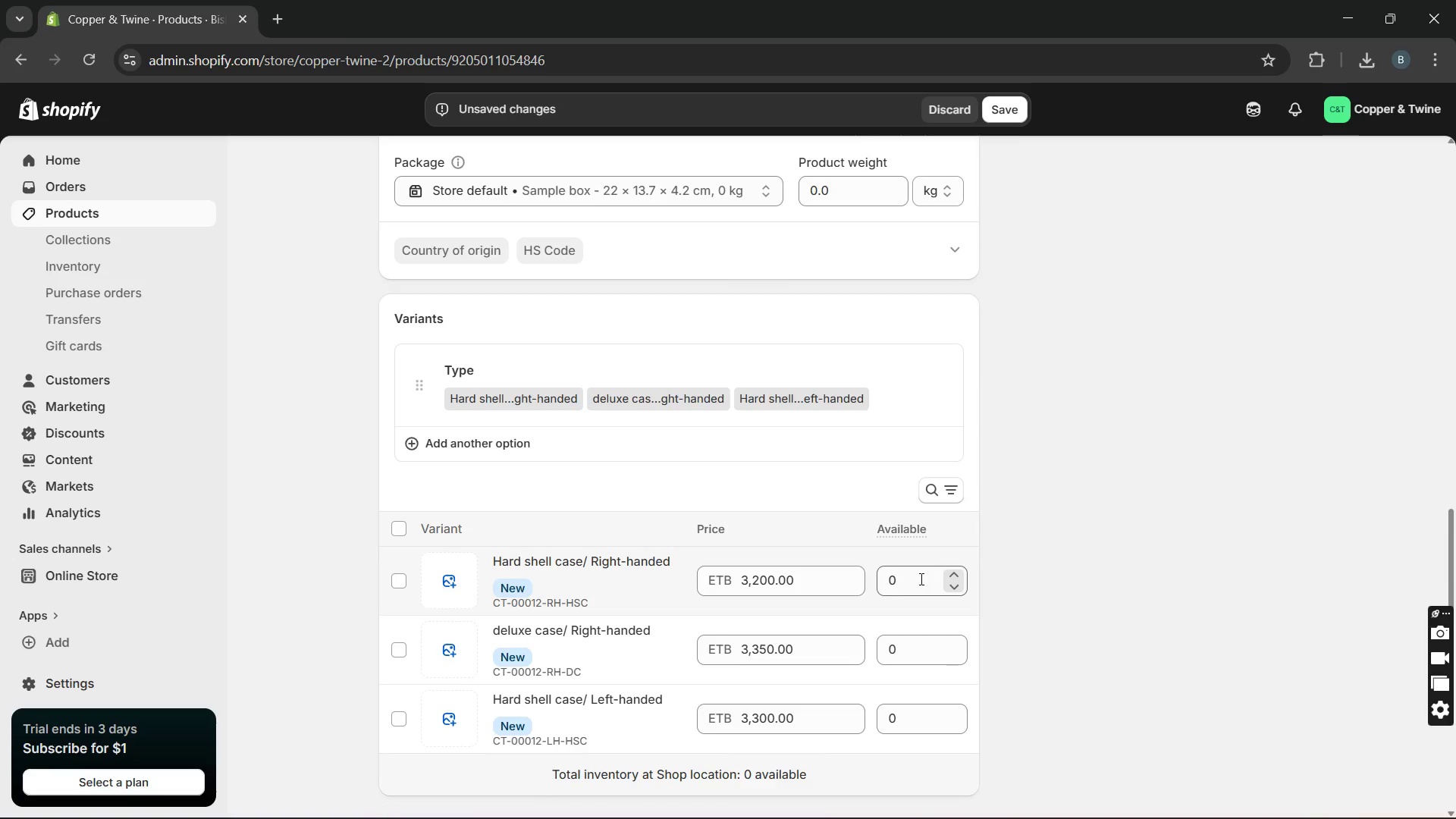 
left_click_drag(start_coordinate=[920, 579], to_coordinate=[893, 582])
 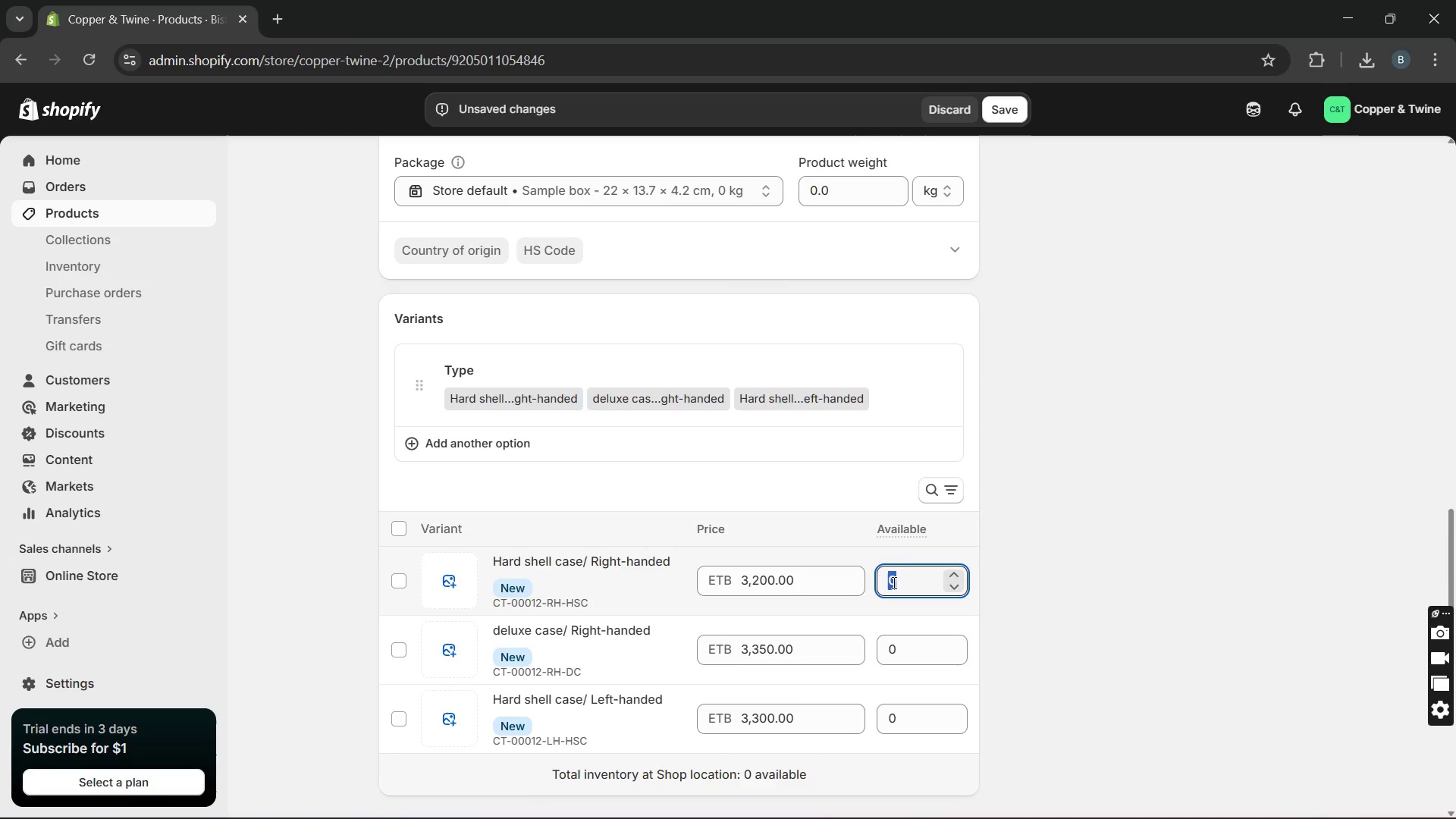 
type(10)
 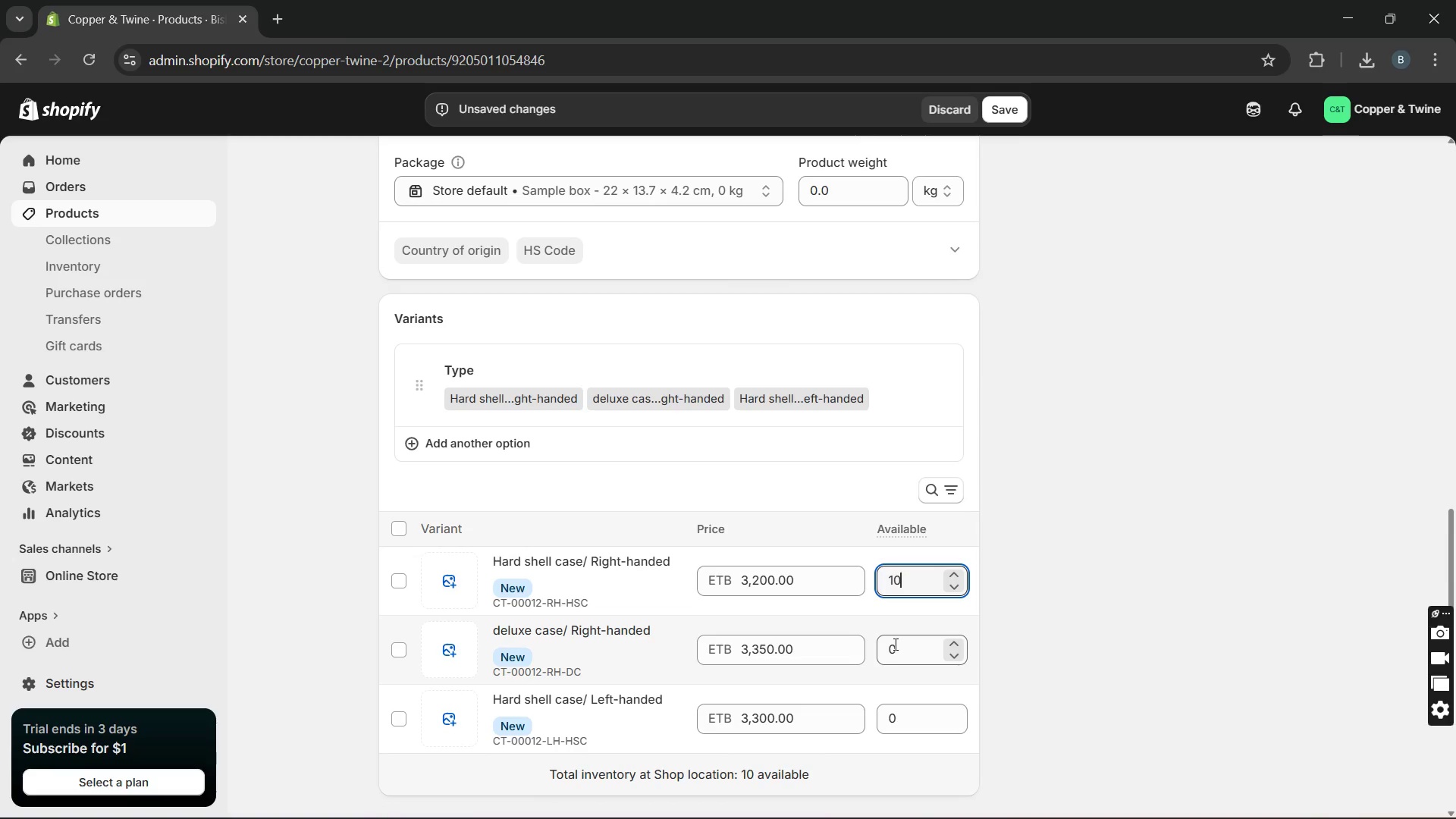 
double_click([894, 644])
 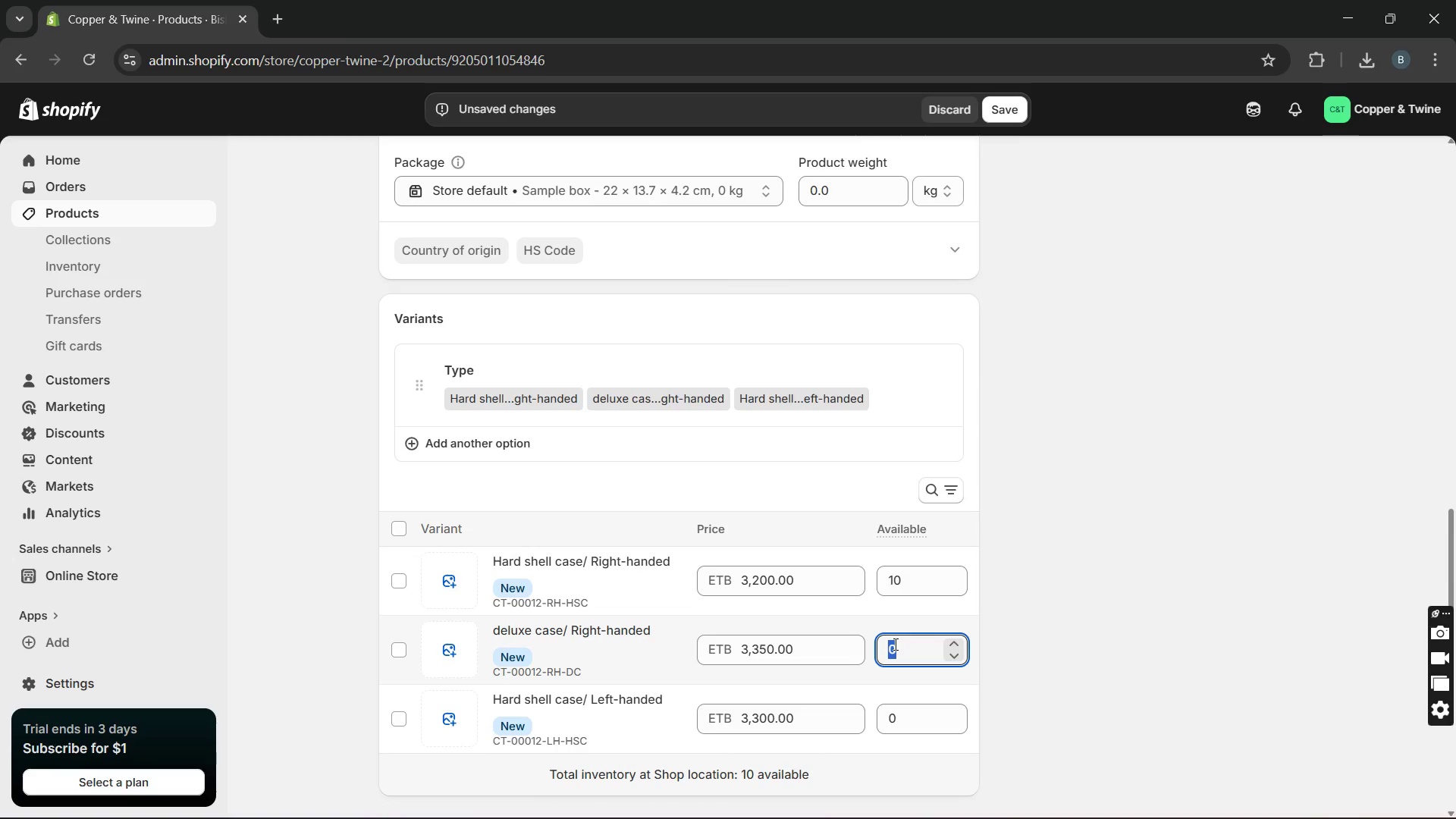 
type(15)
 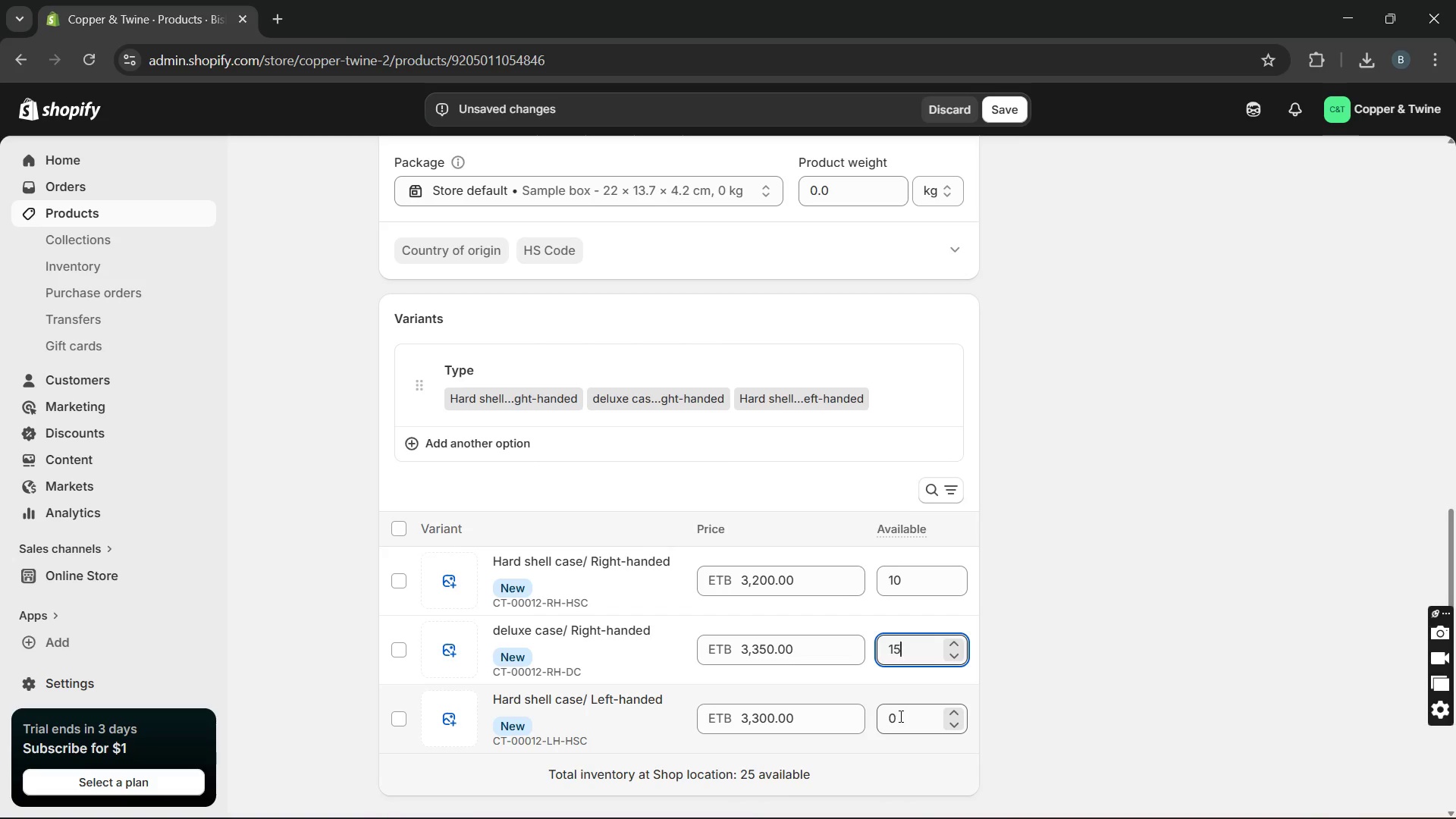 
double_click([899, 716])
 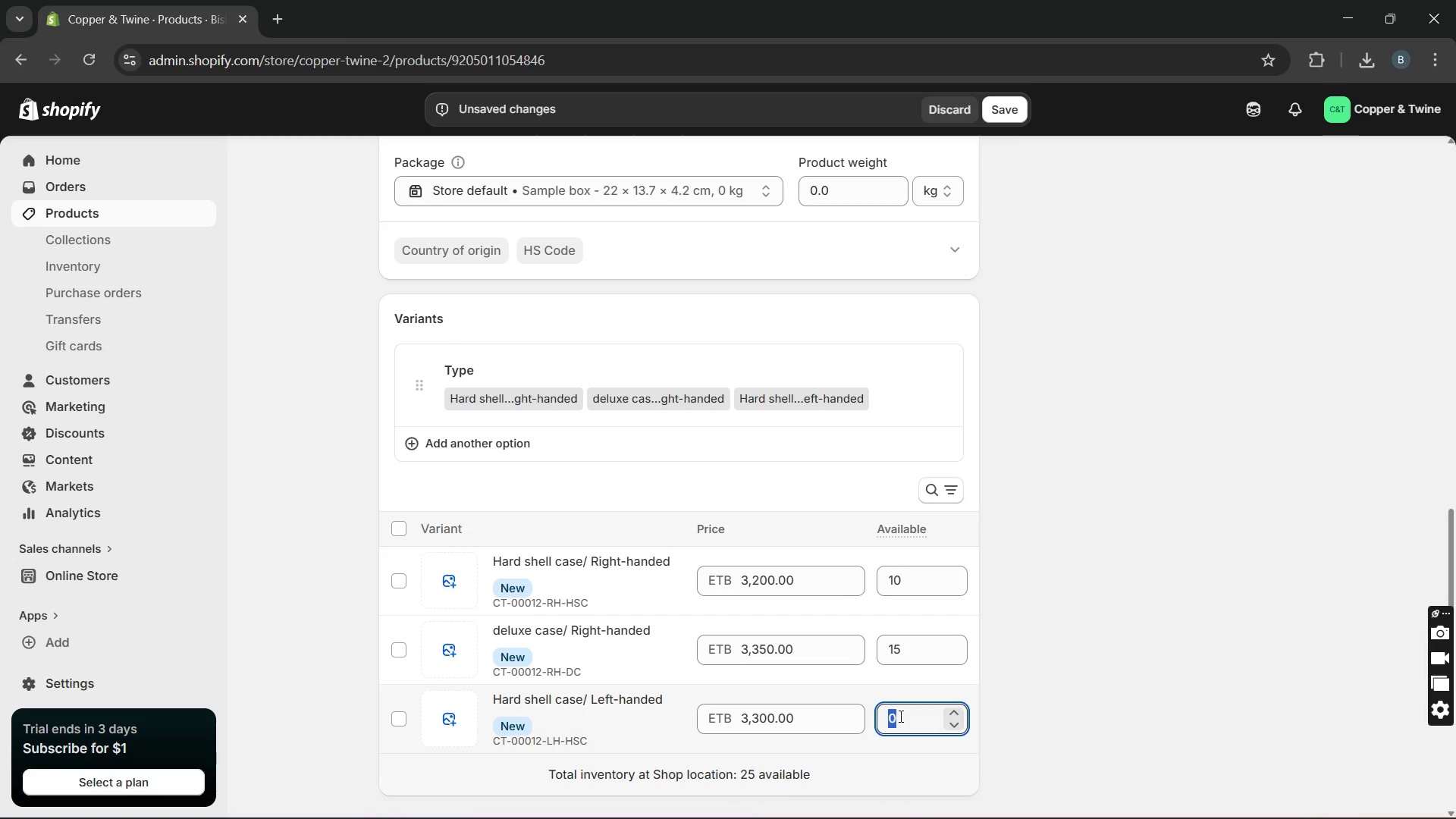 
type(120)
 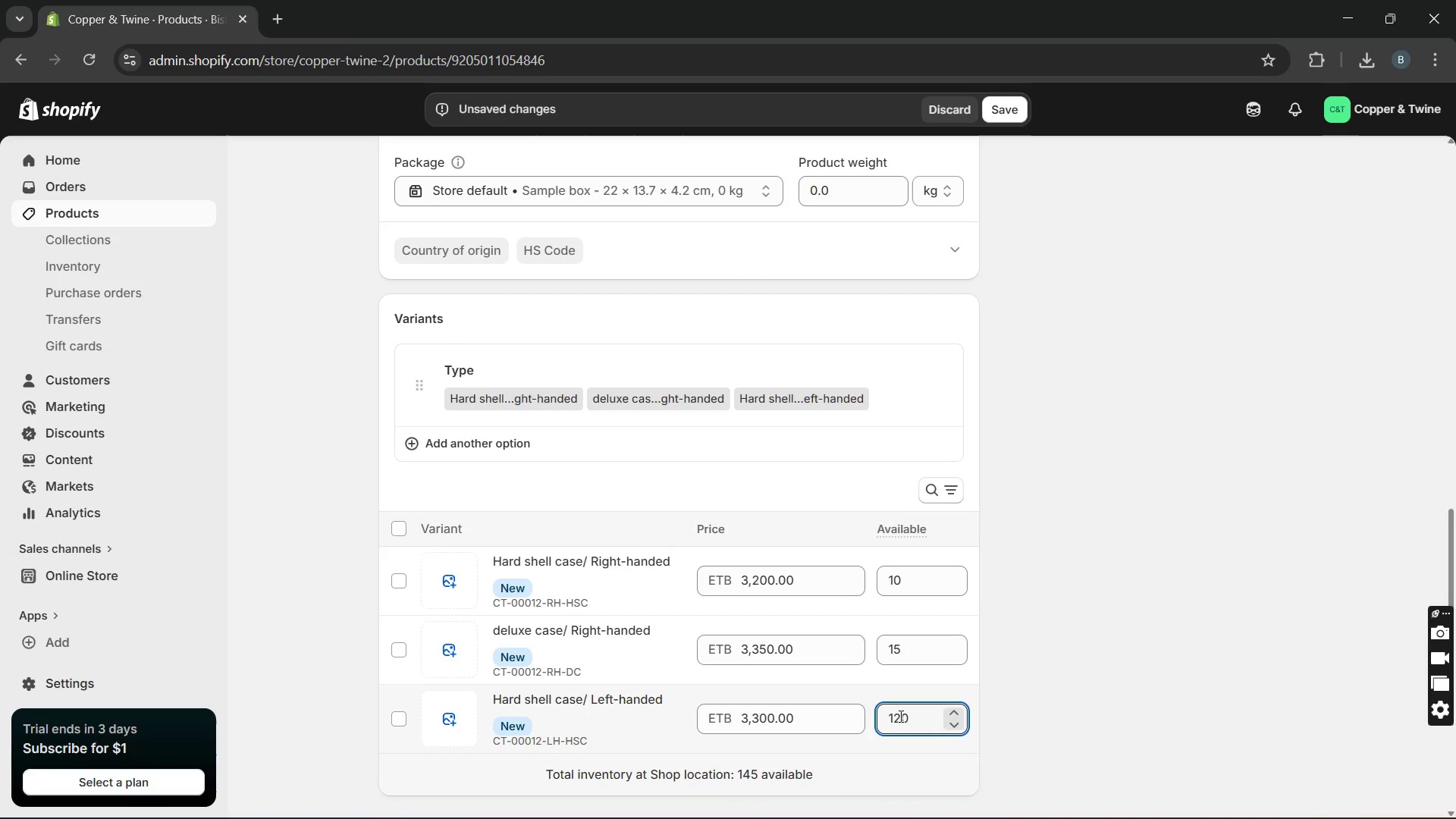 
key(ArrowLeft)
 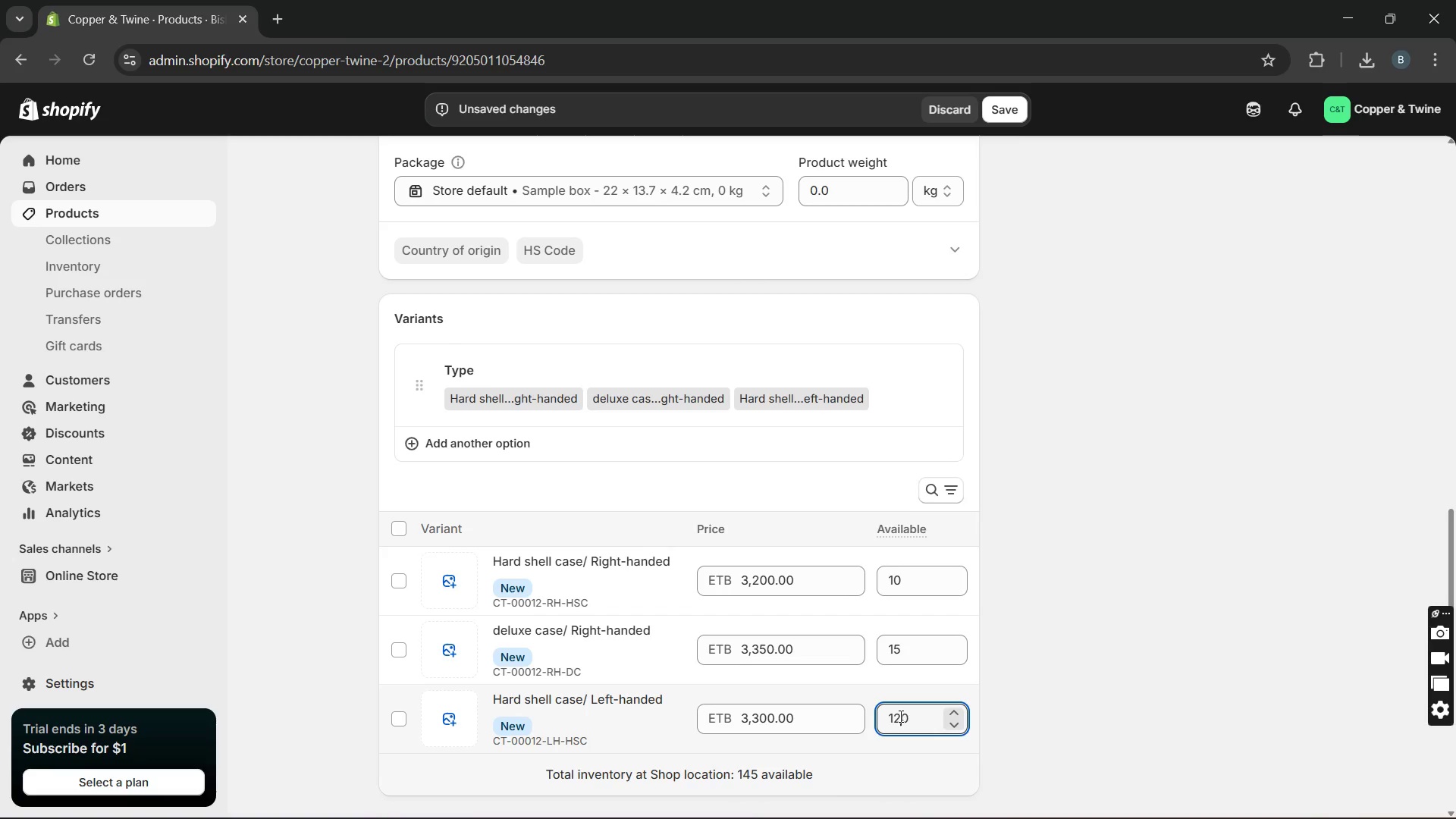 
key(ArrowLeft)
 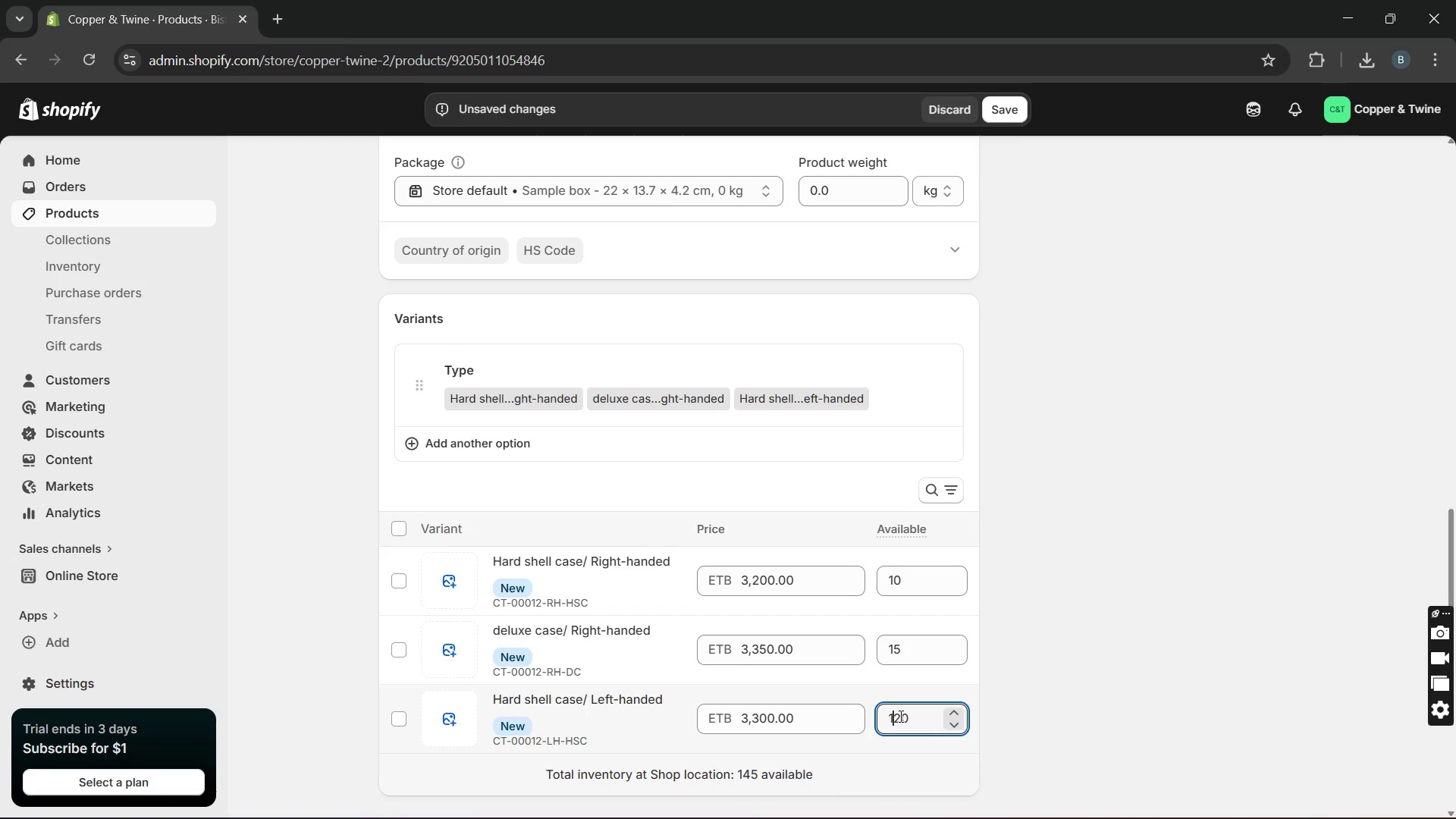 
key(Backspace)
 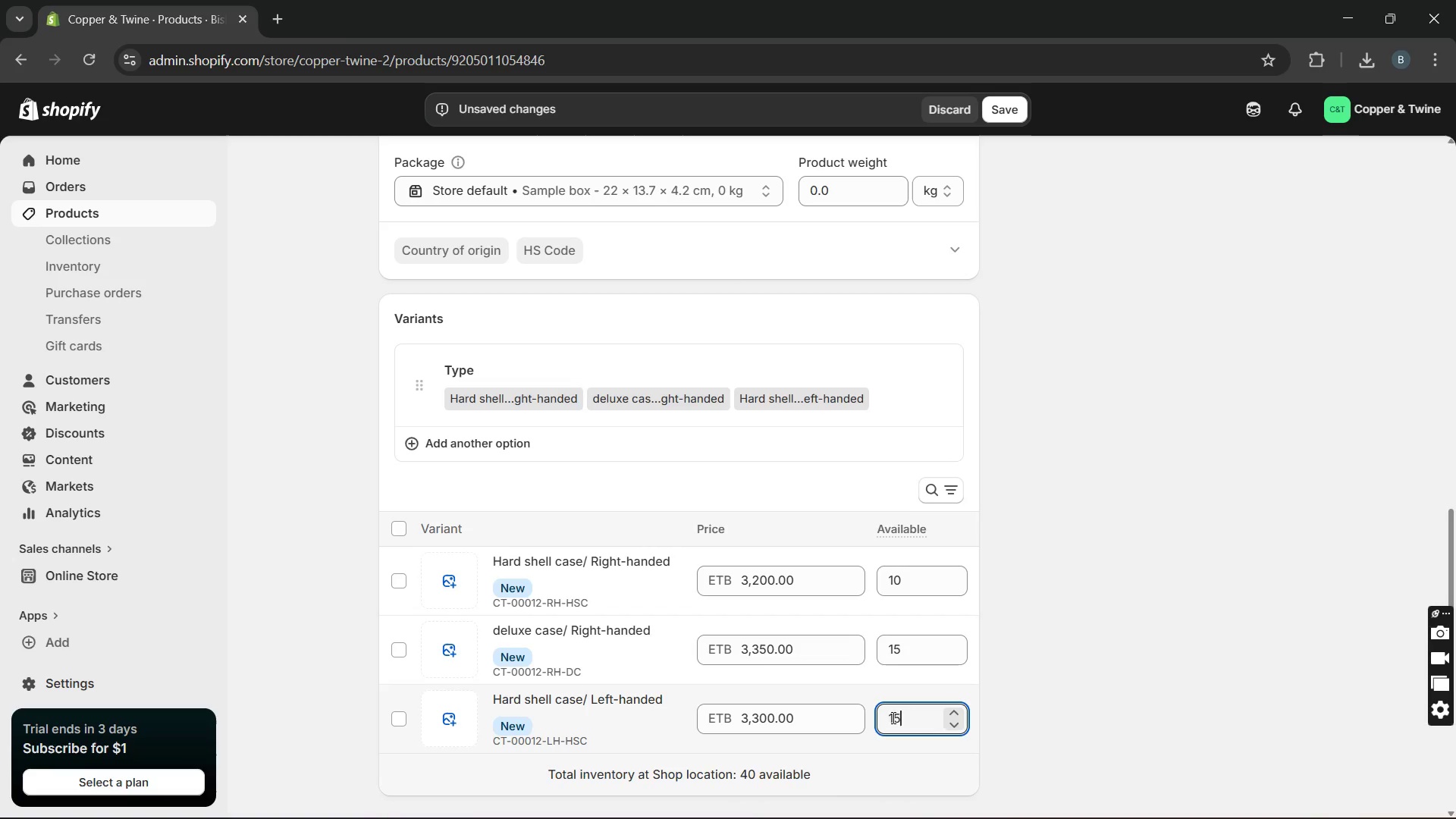 
left_click([1040, 419])
 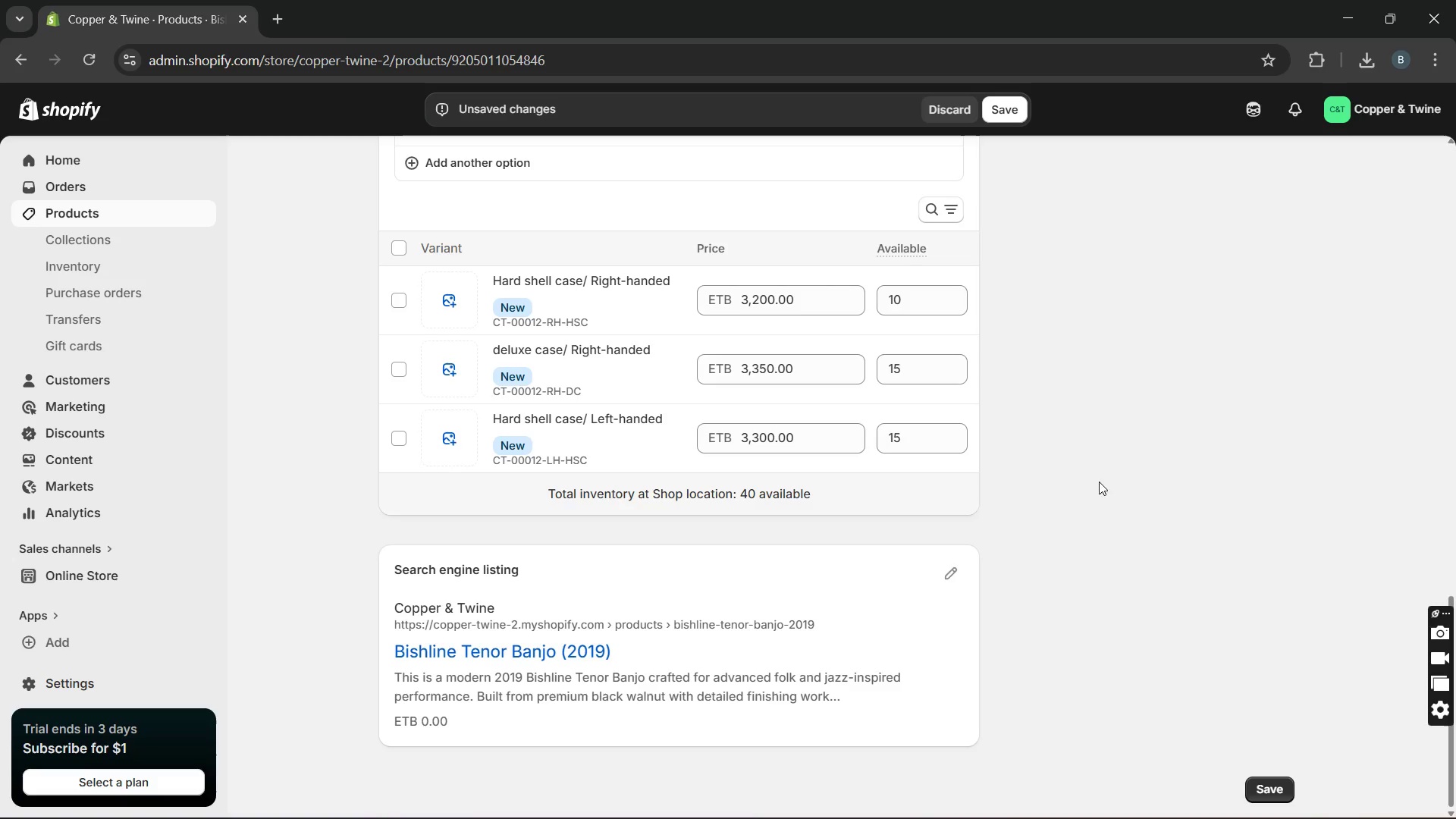 
left_click([944, 566])
 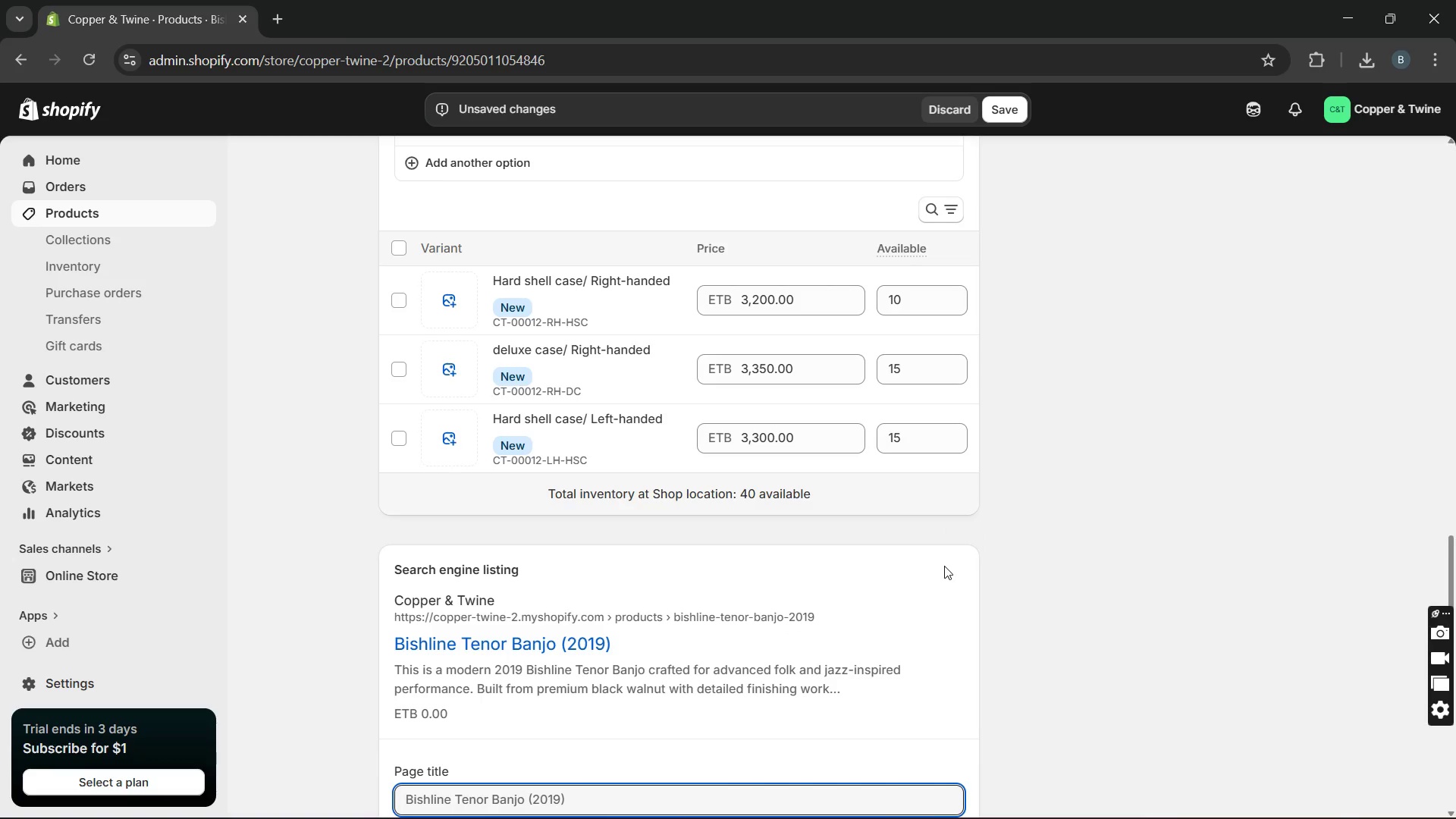 
left_click([615, 808])
 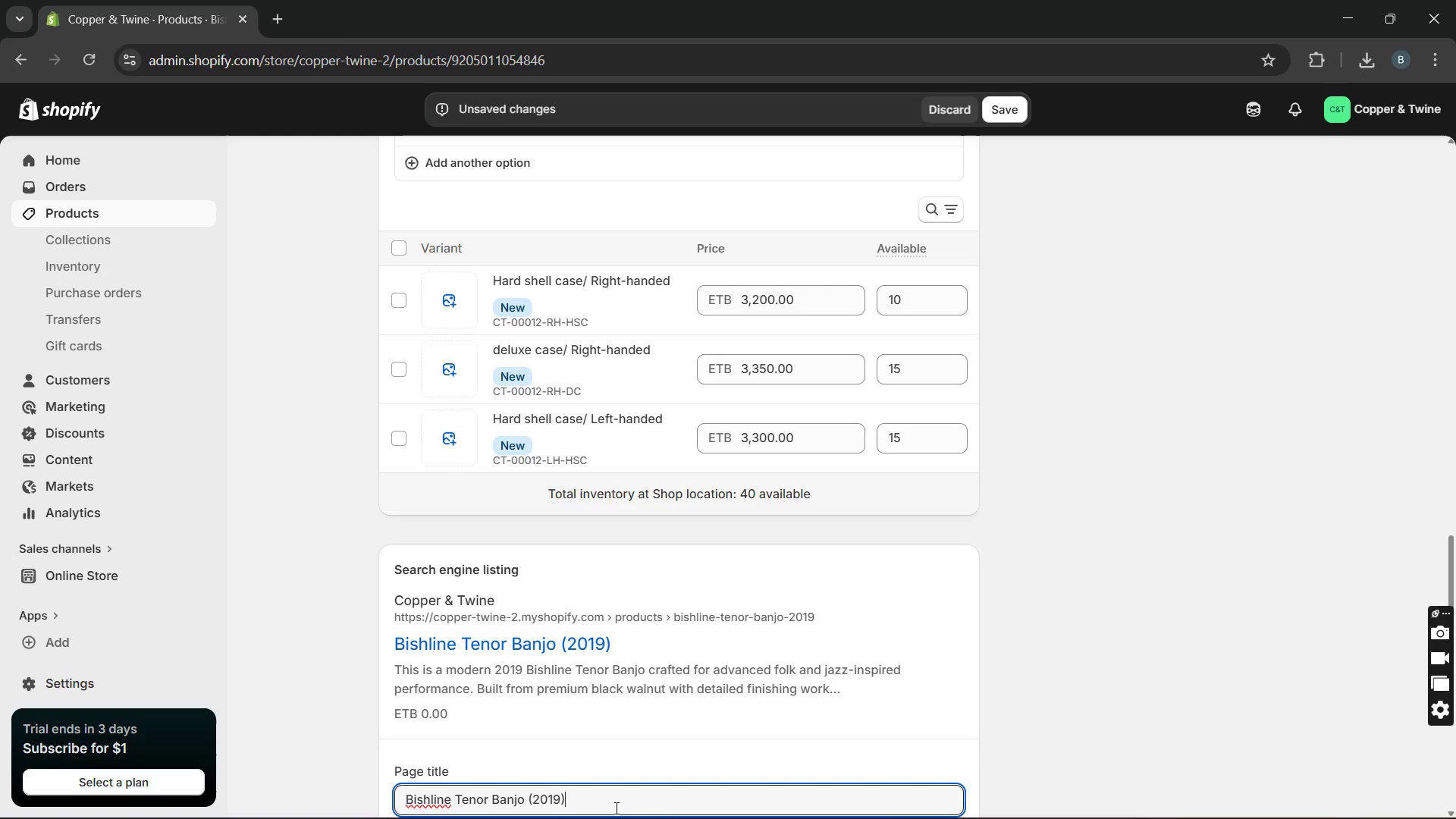 
key(Backspace)
 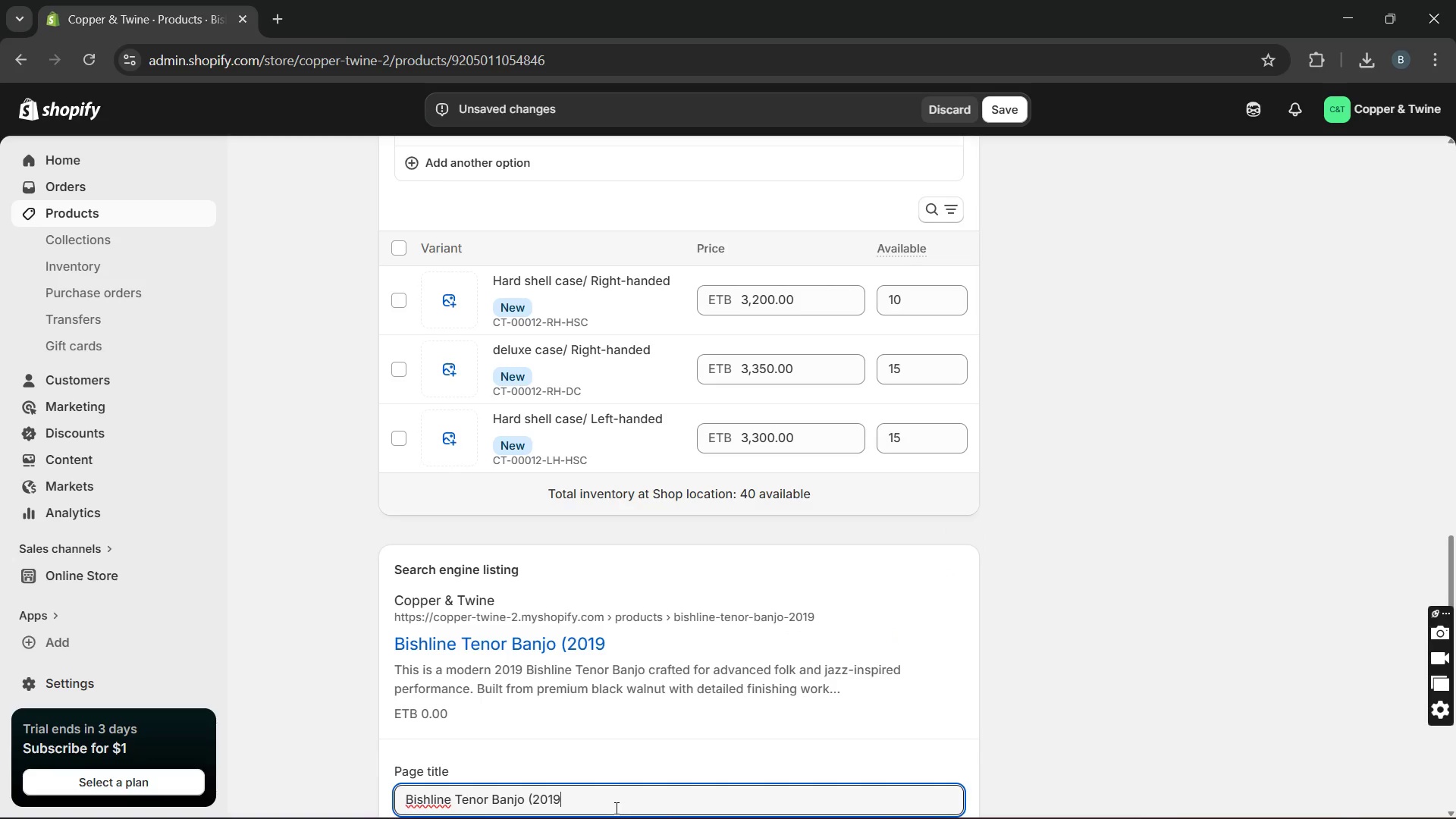 
key(ArrowLeft)
 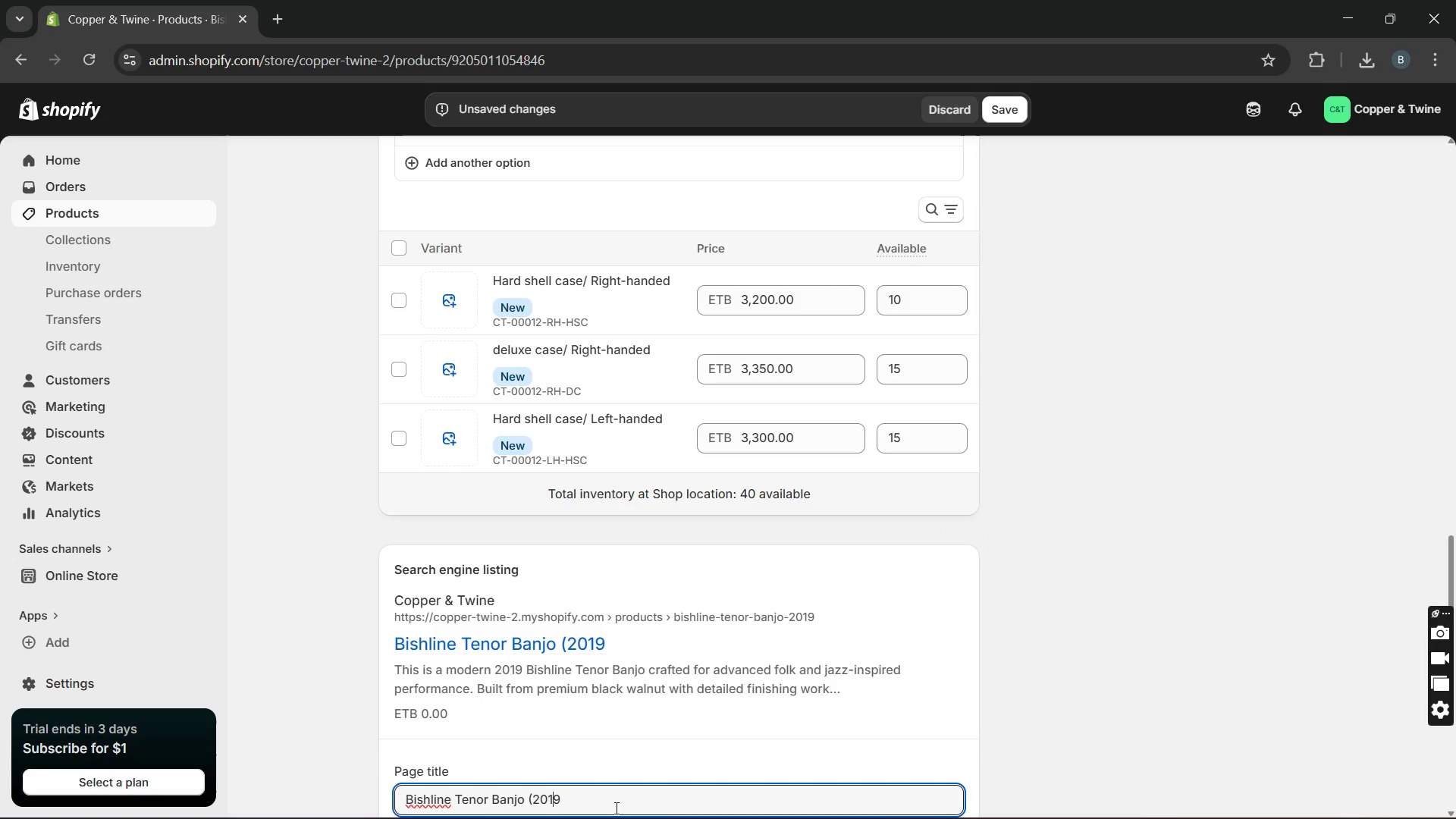 
key(ArrowLeft)
 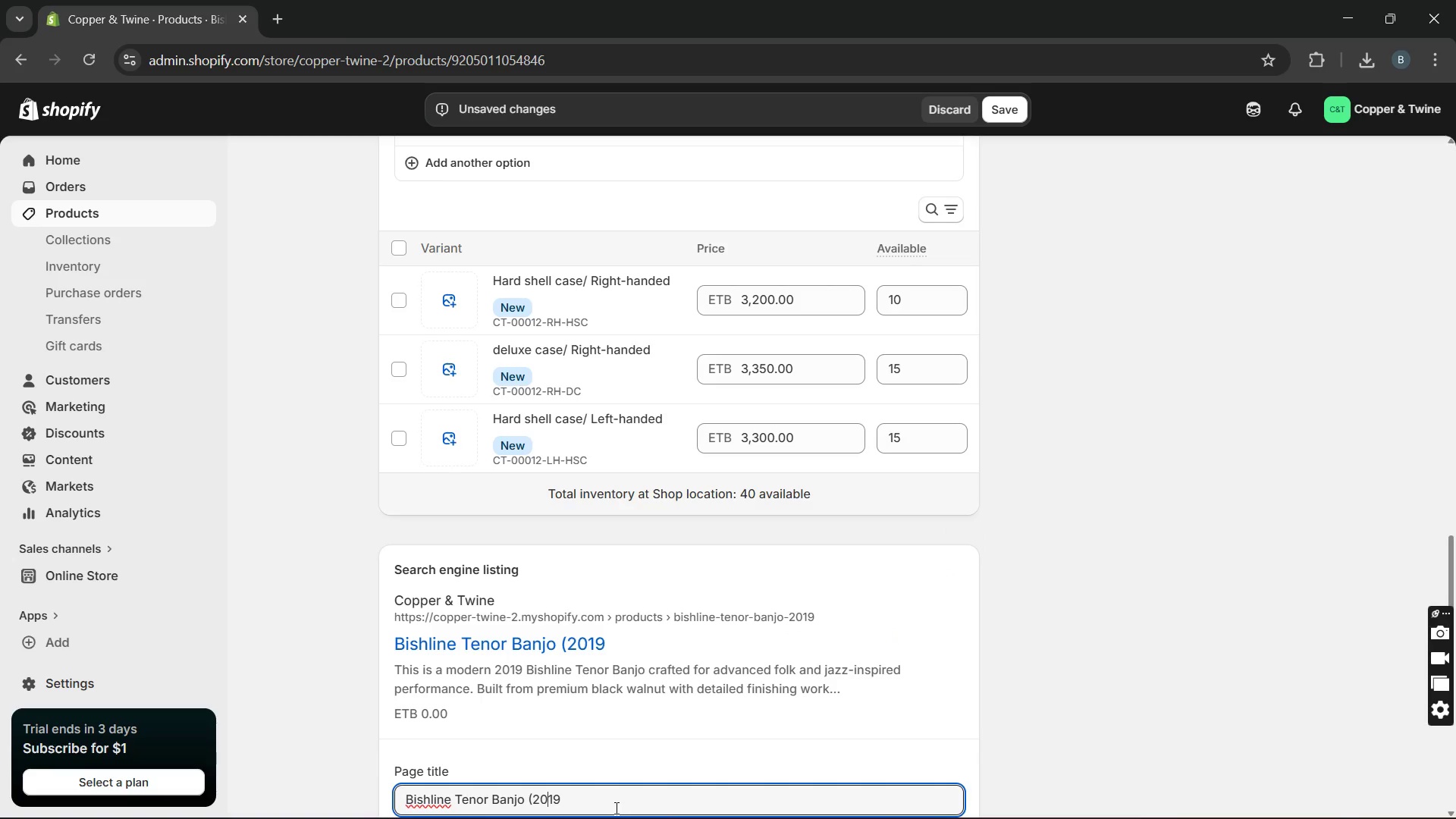 
key(ArrowLeft)
 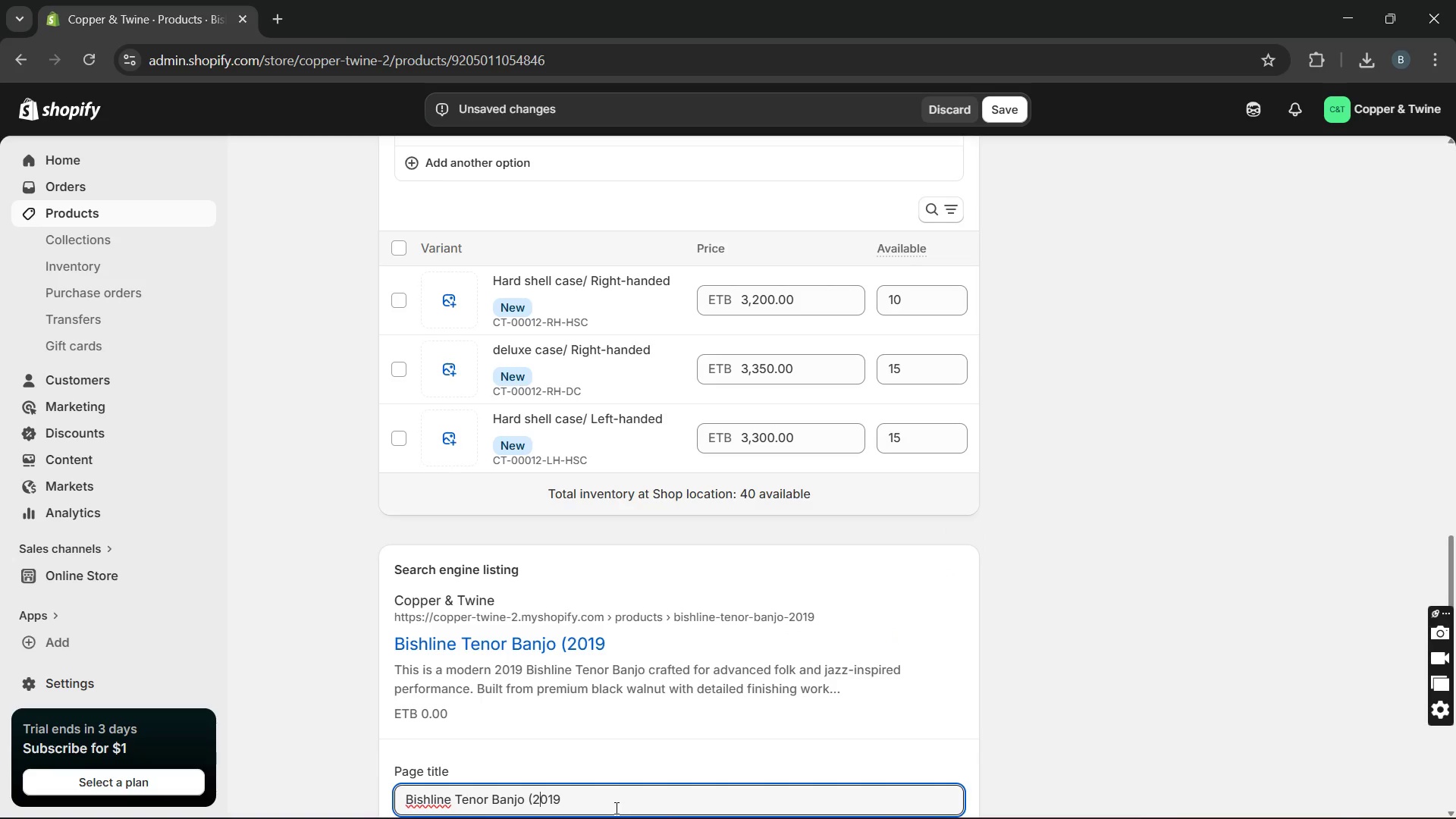 
key(ArrowLeft)
 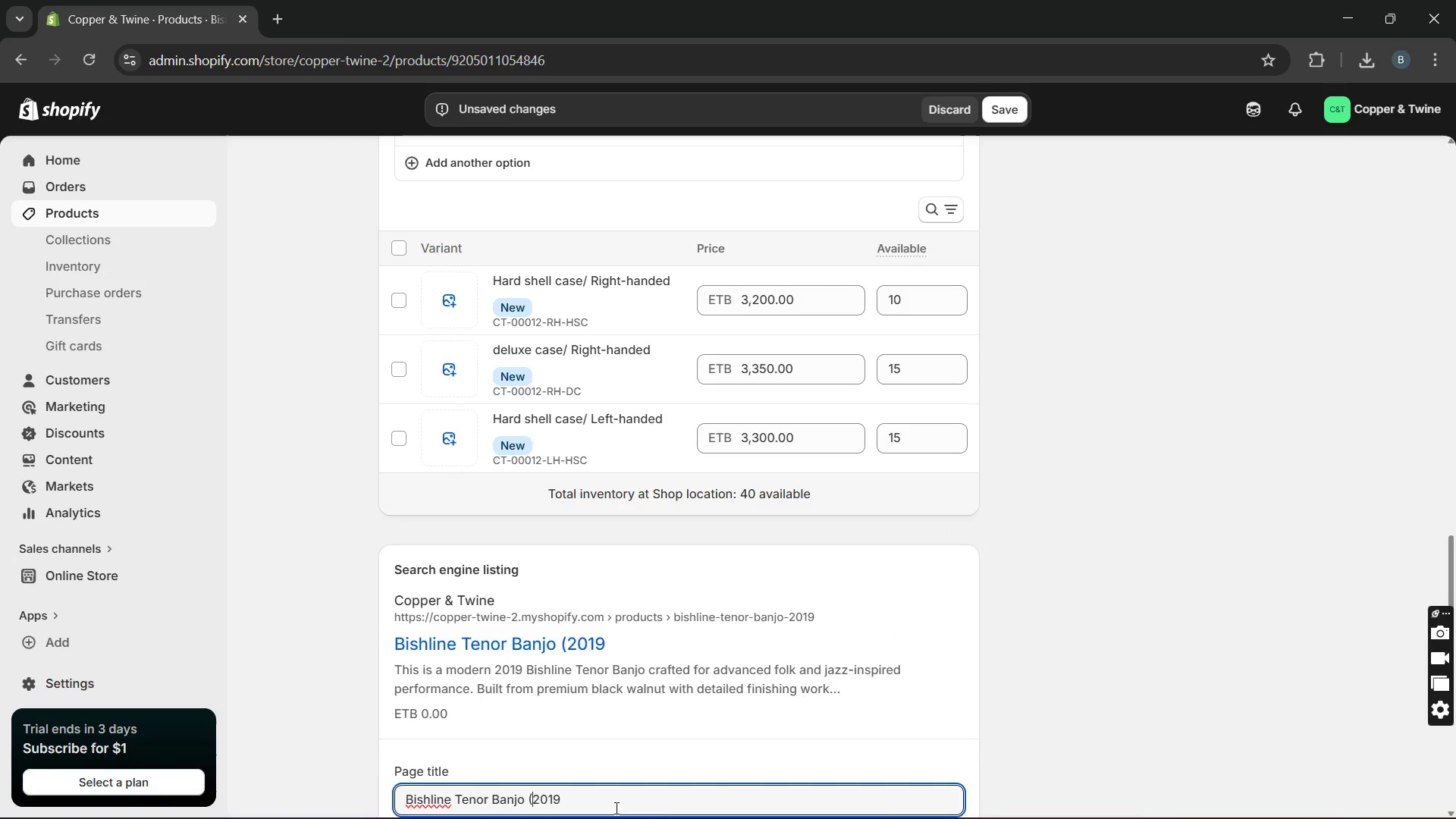 
key(Backspace)
type( Mint)
 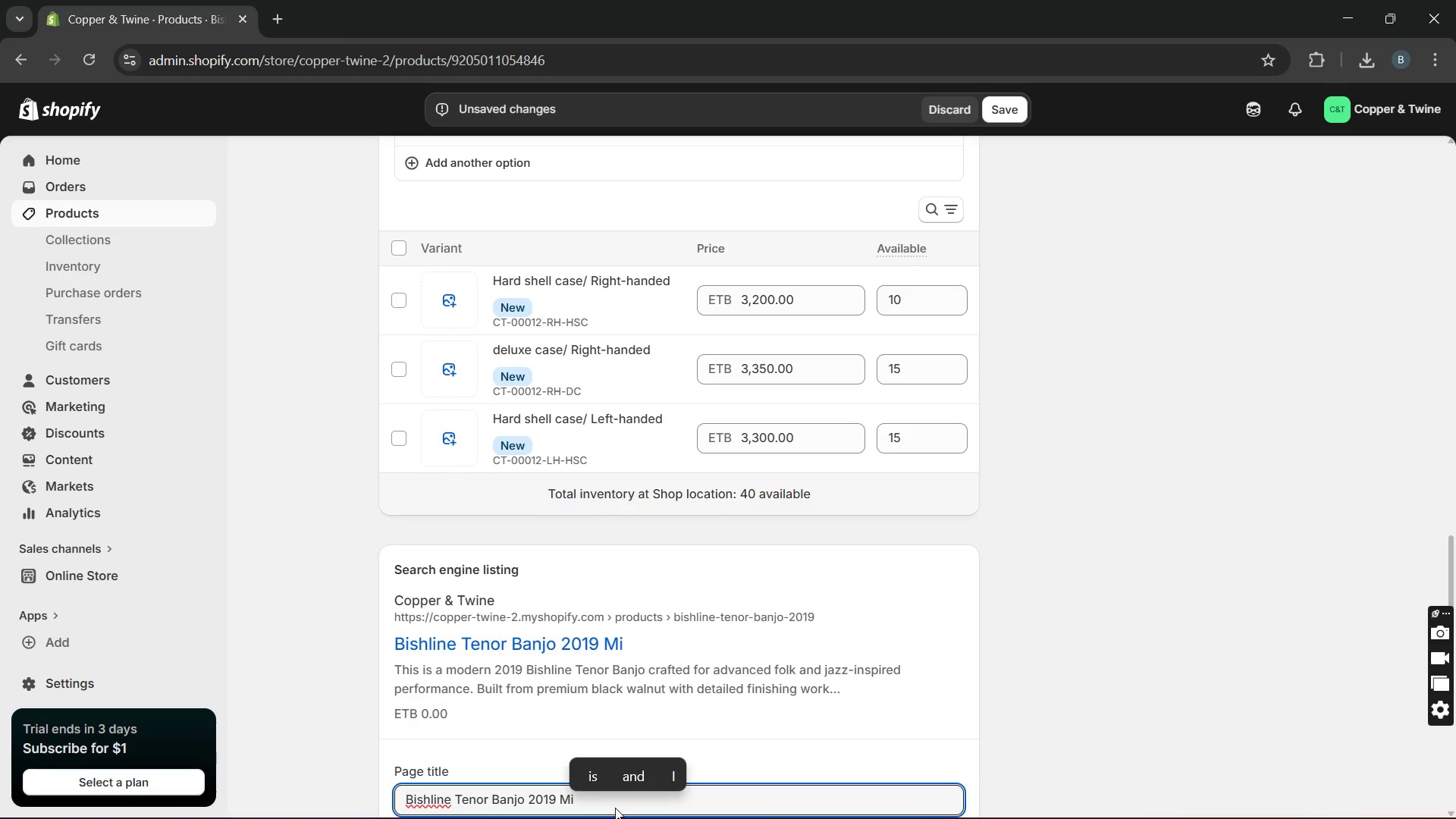 
hold_key(key=ArrowRight, duration=0.92)
 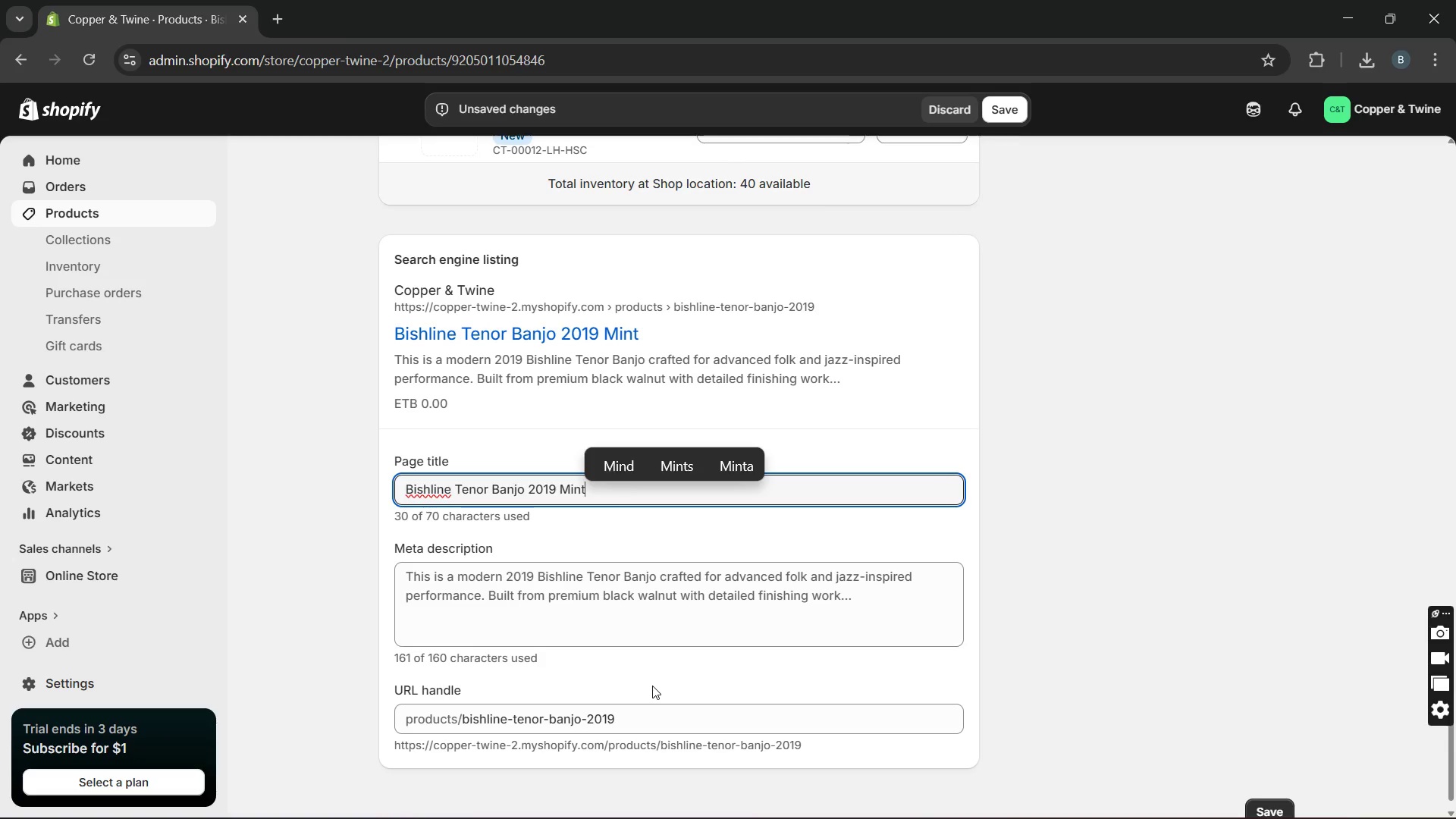 
wait(9.52)
 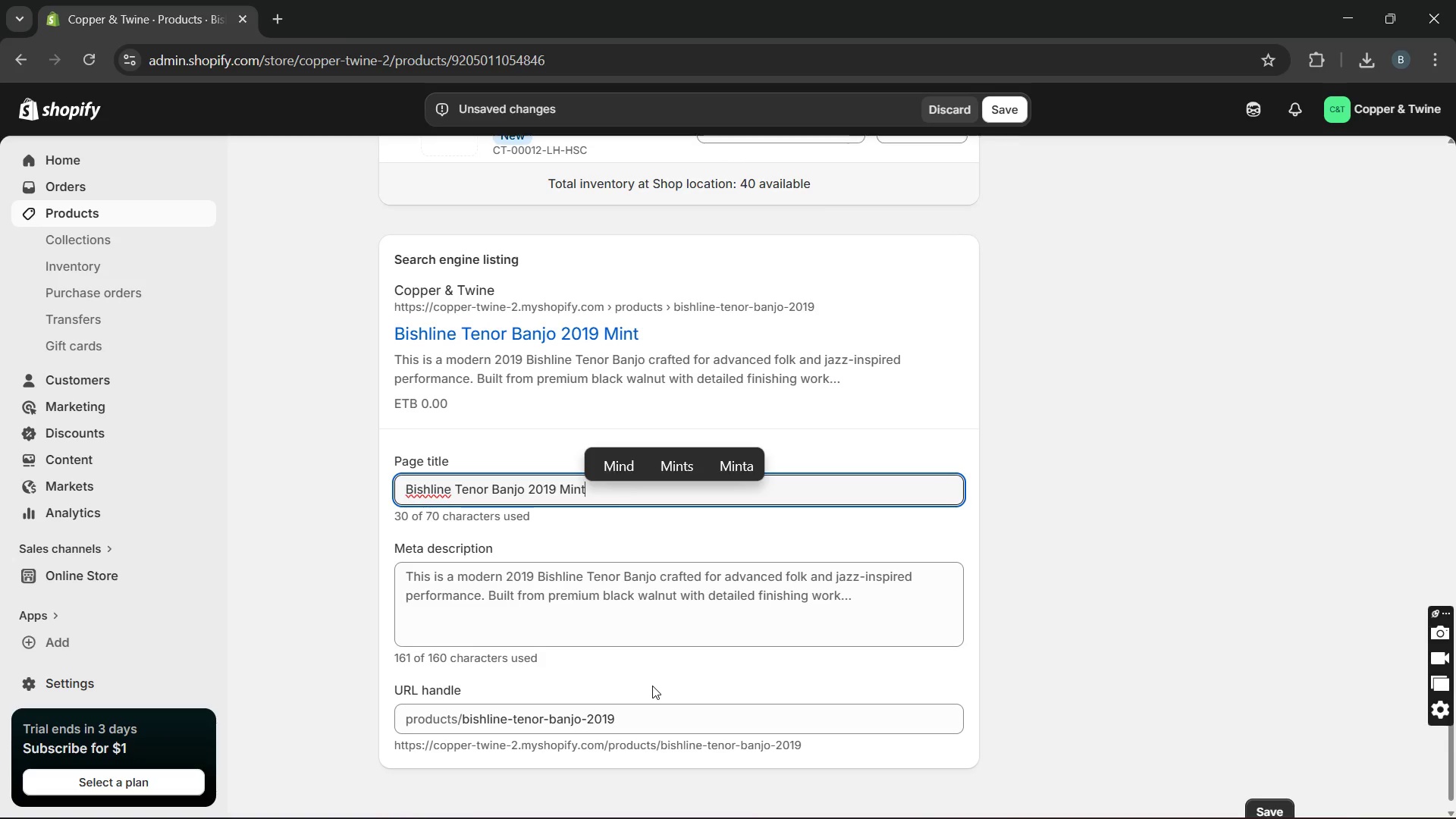 
double_click([548, 582])
 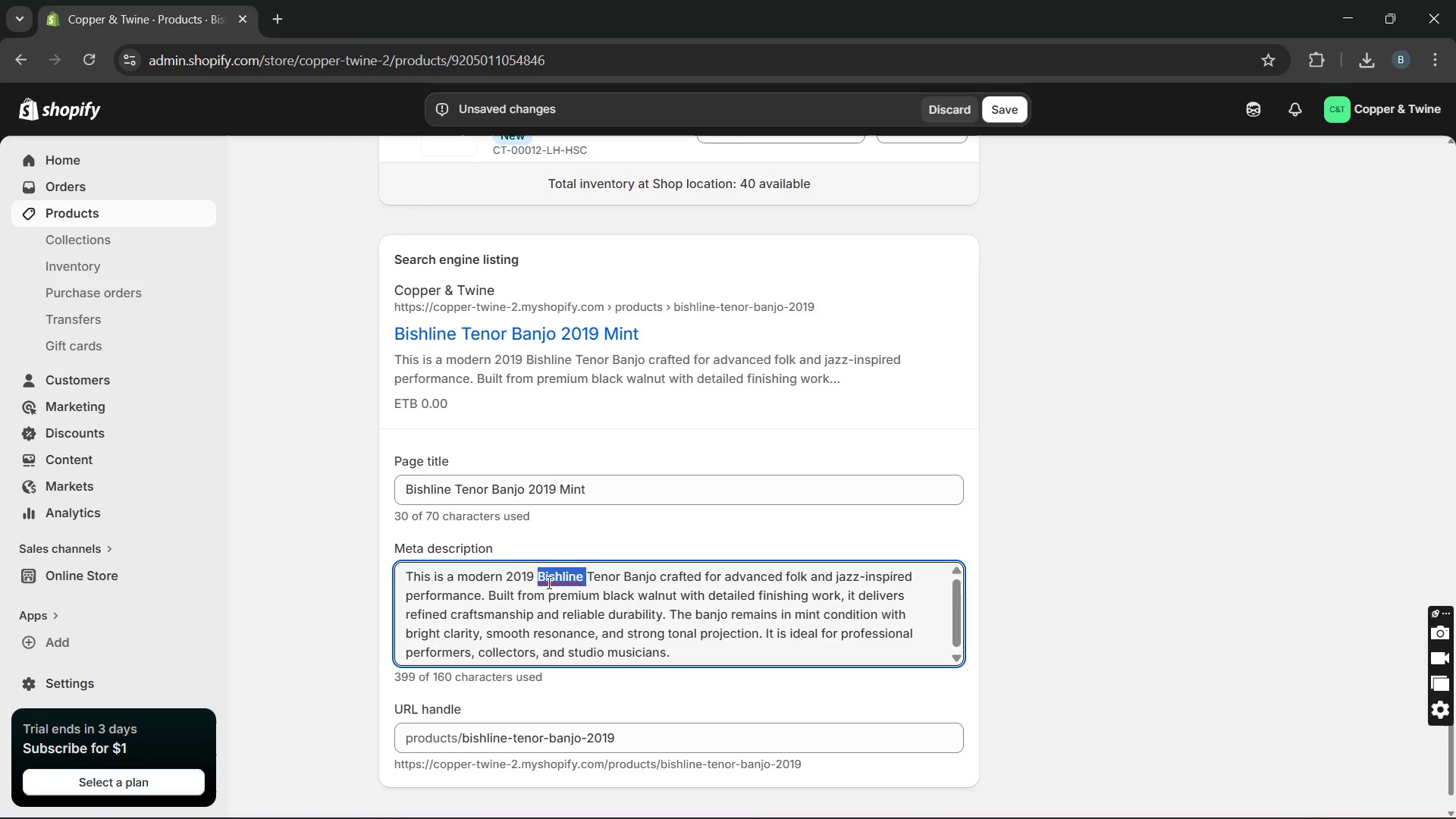 
triple_click([548, 582])
 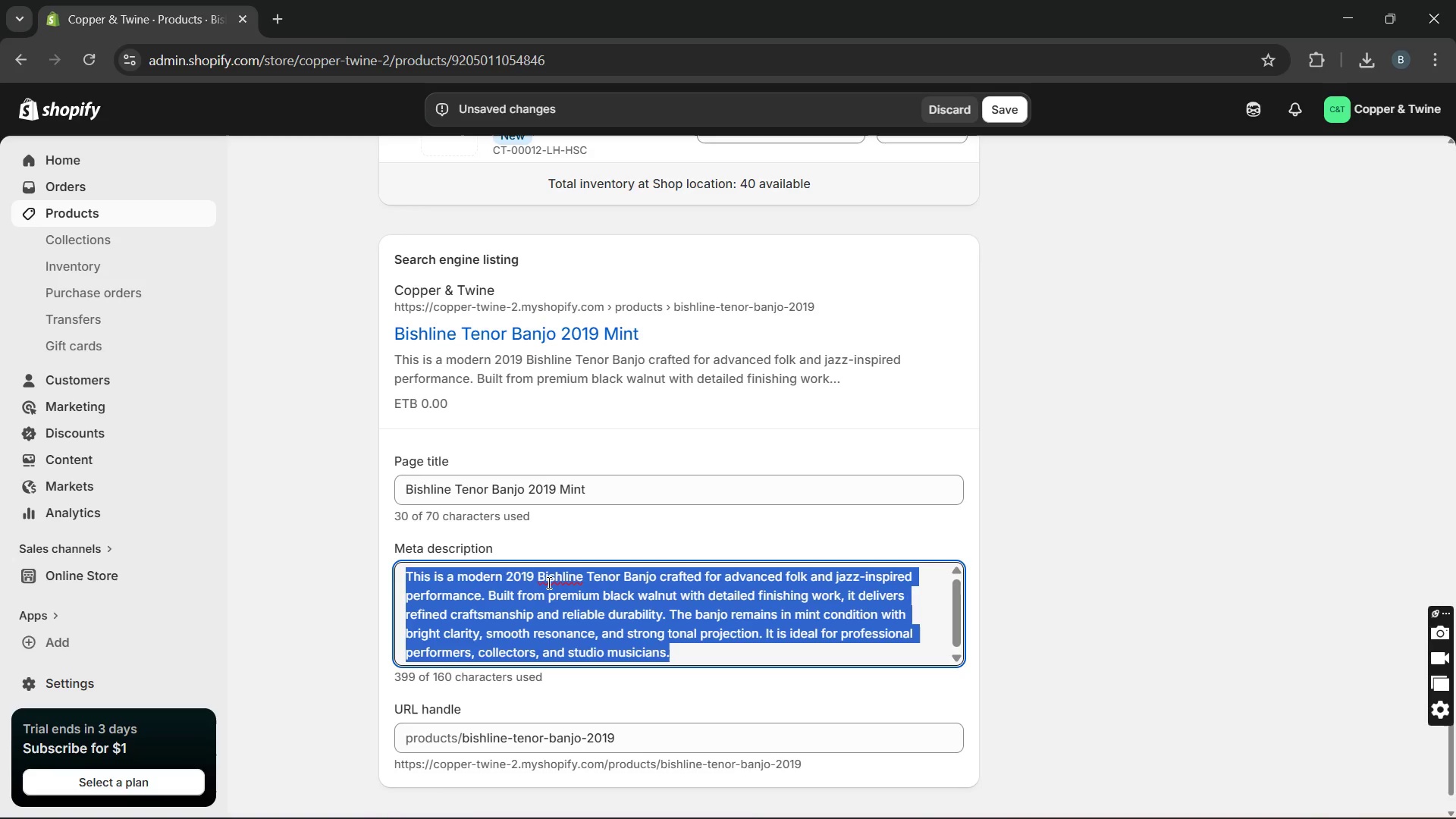 
type(Premium )
 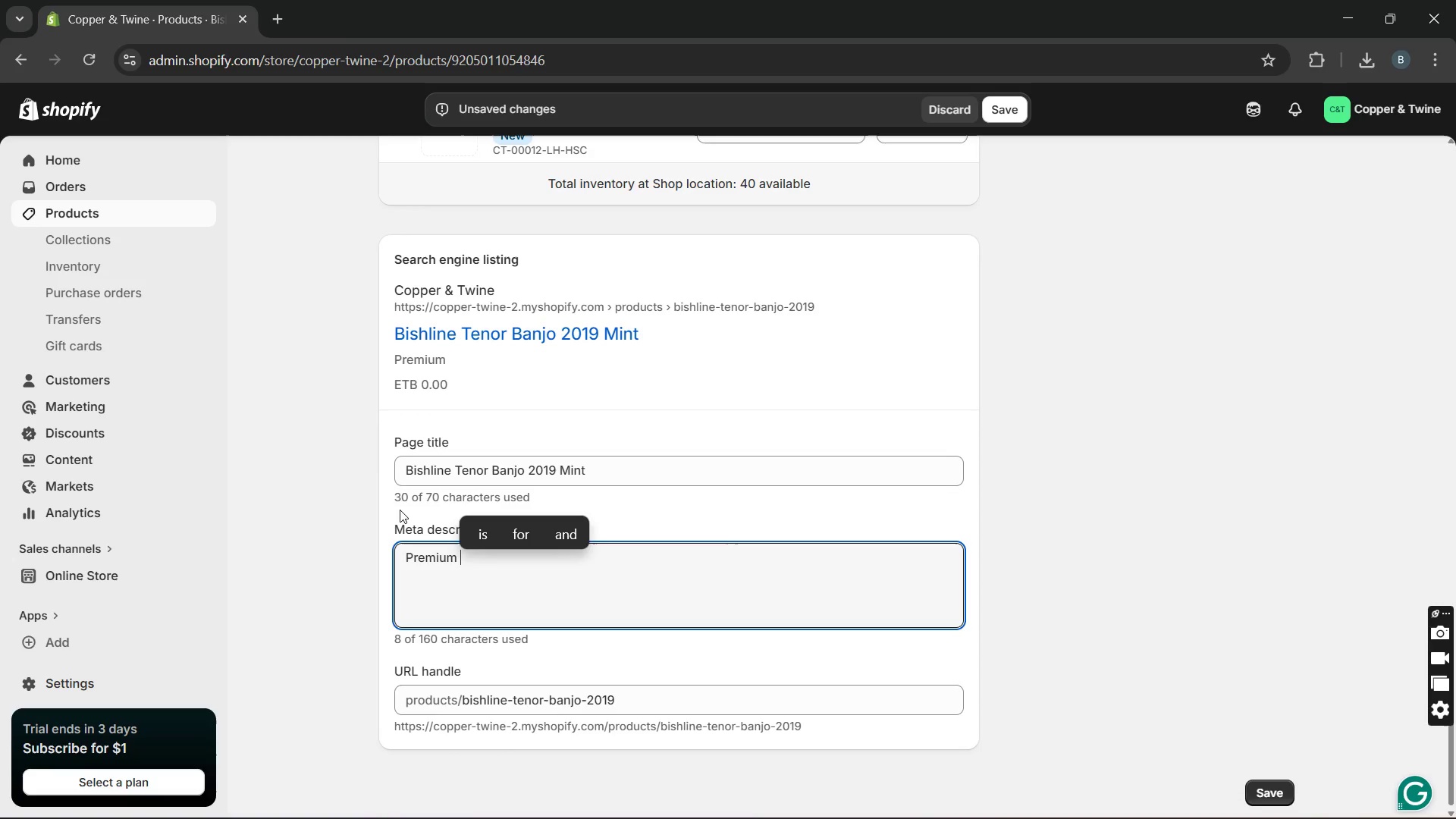 
left_click_drag(start_coordinate=[403, 472], to_coordinate=[525, 476])
 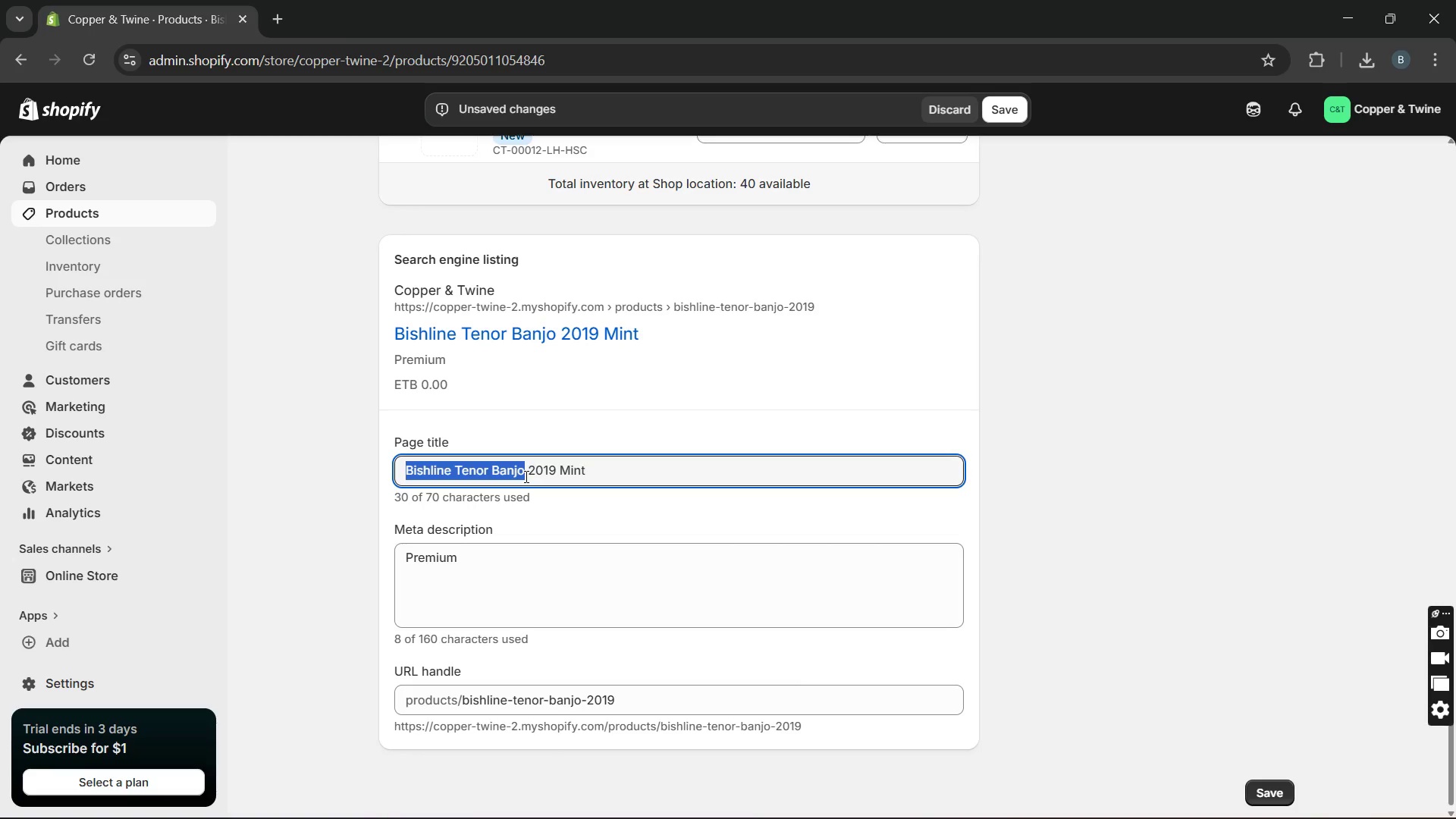 
key(Control+C)
 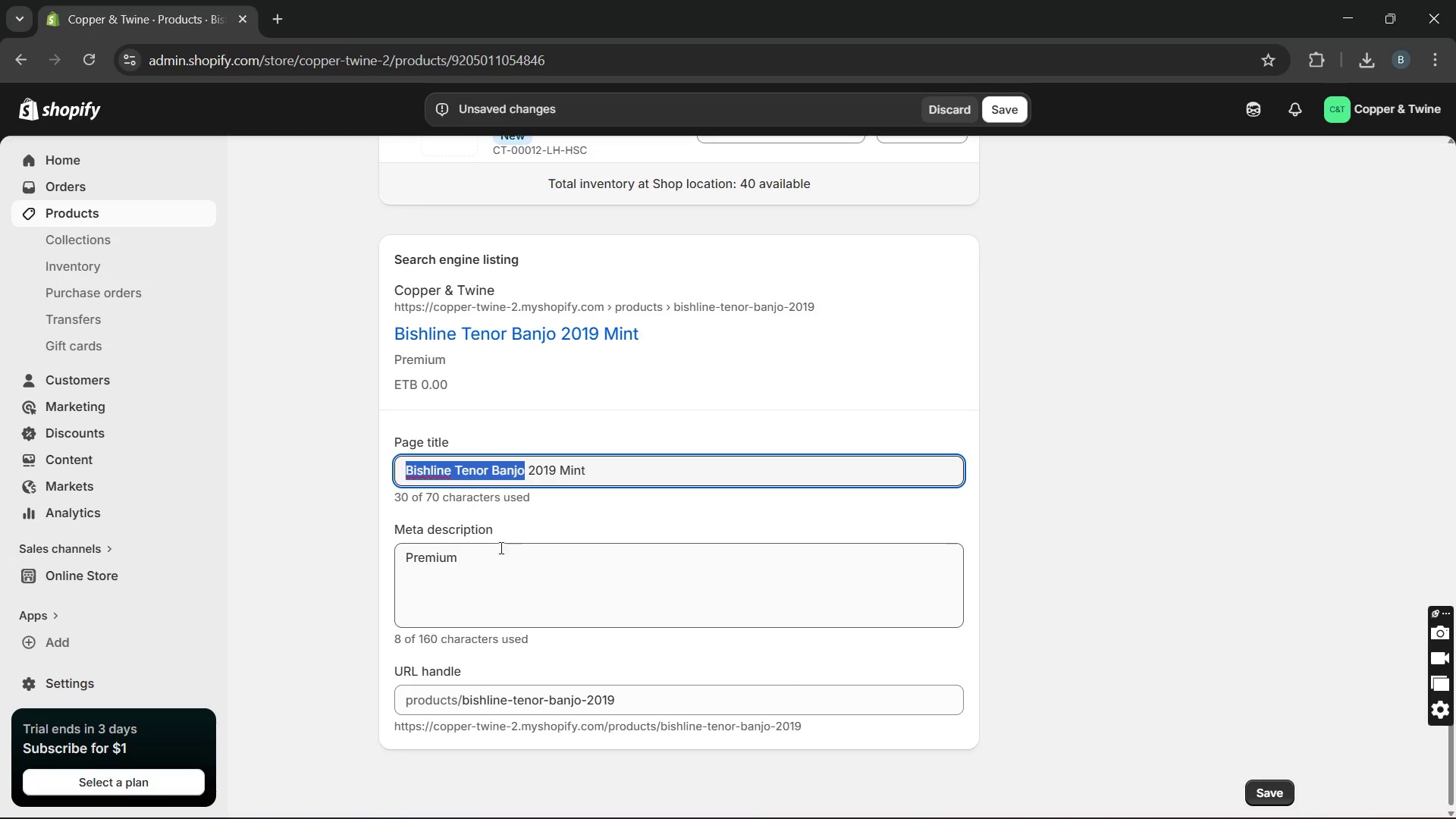 
left_click([494, 549])
 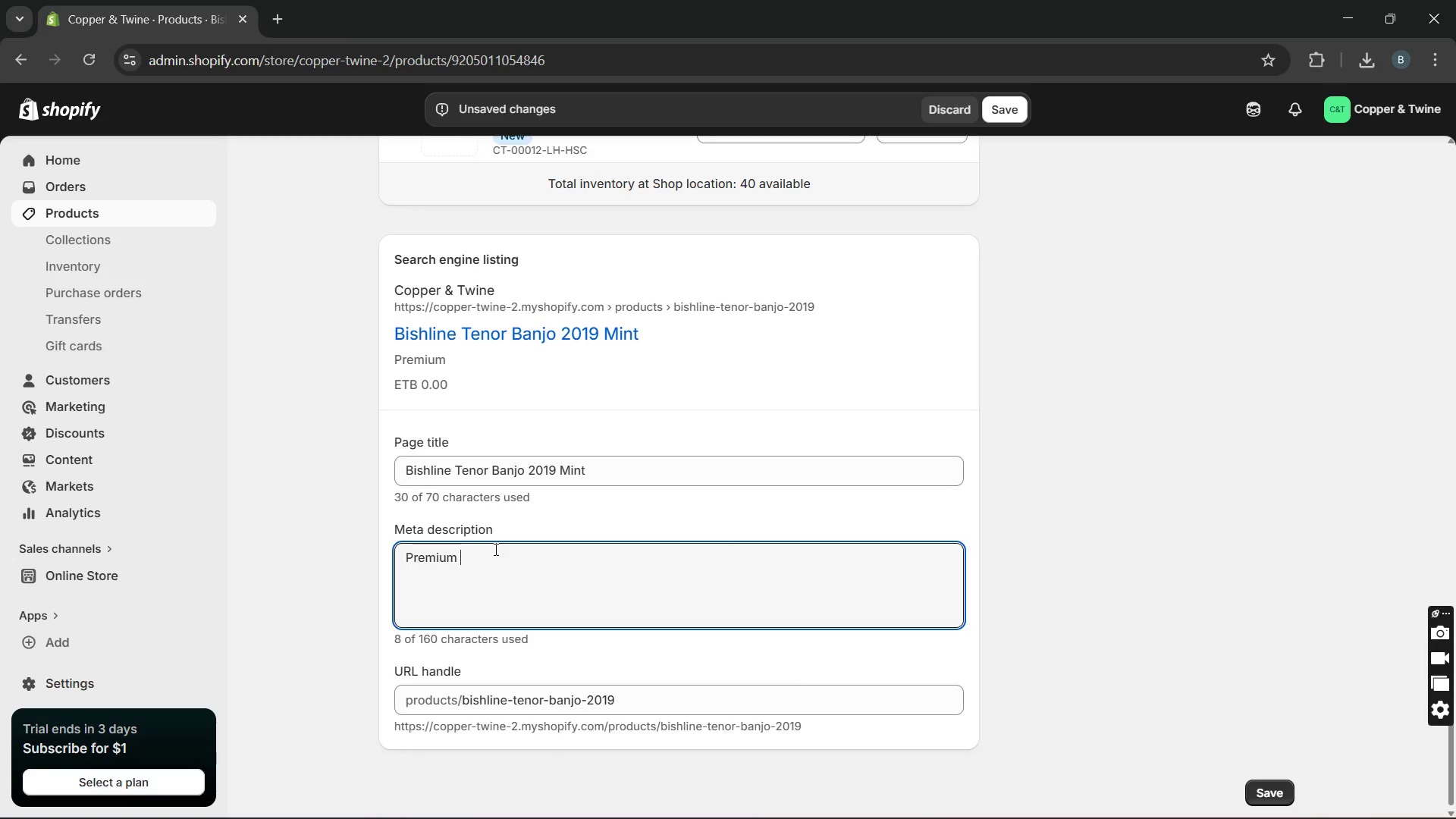 
key(Control+V)
 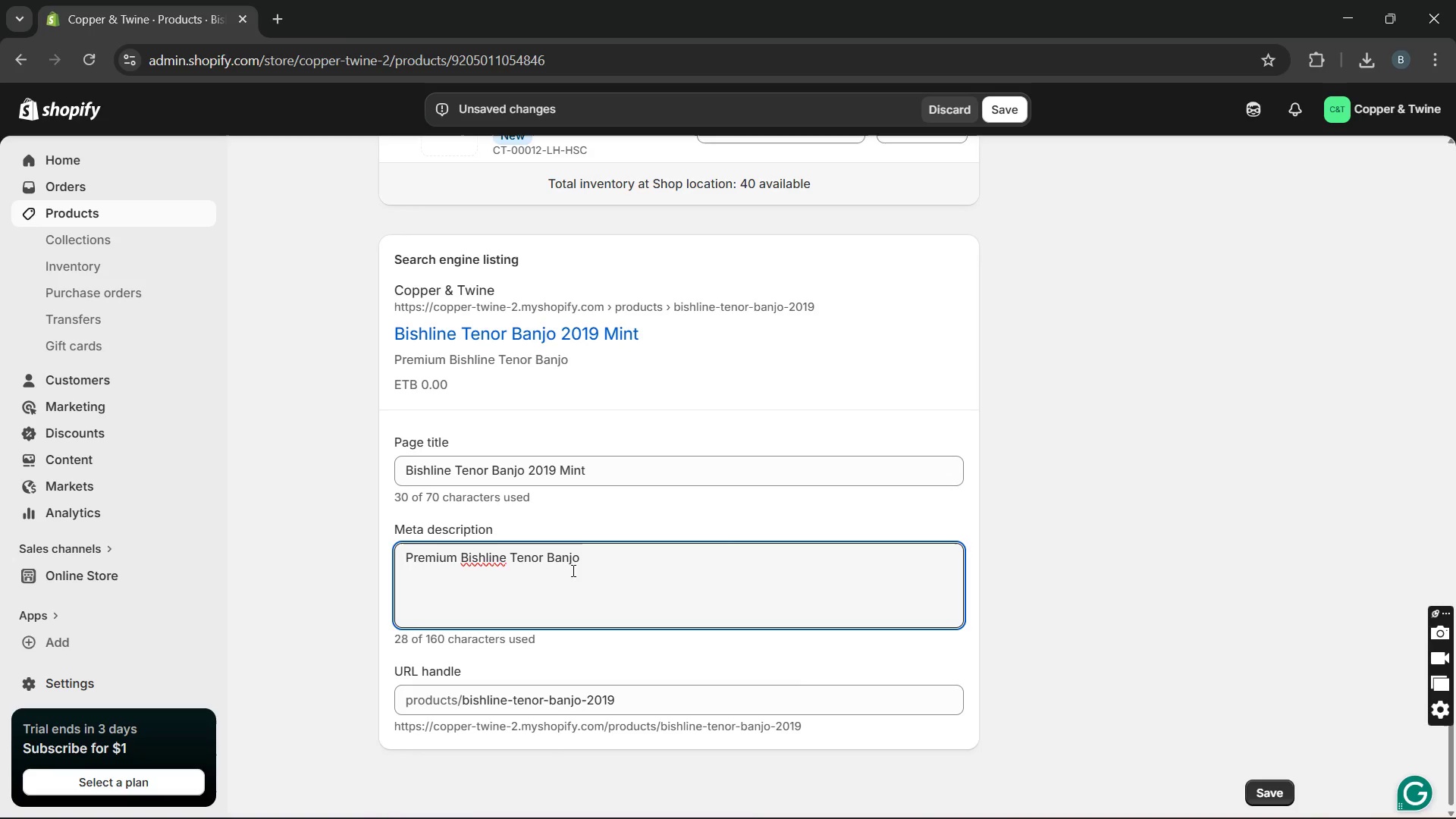 
type( with black walnut craftsmanship and mint )
 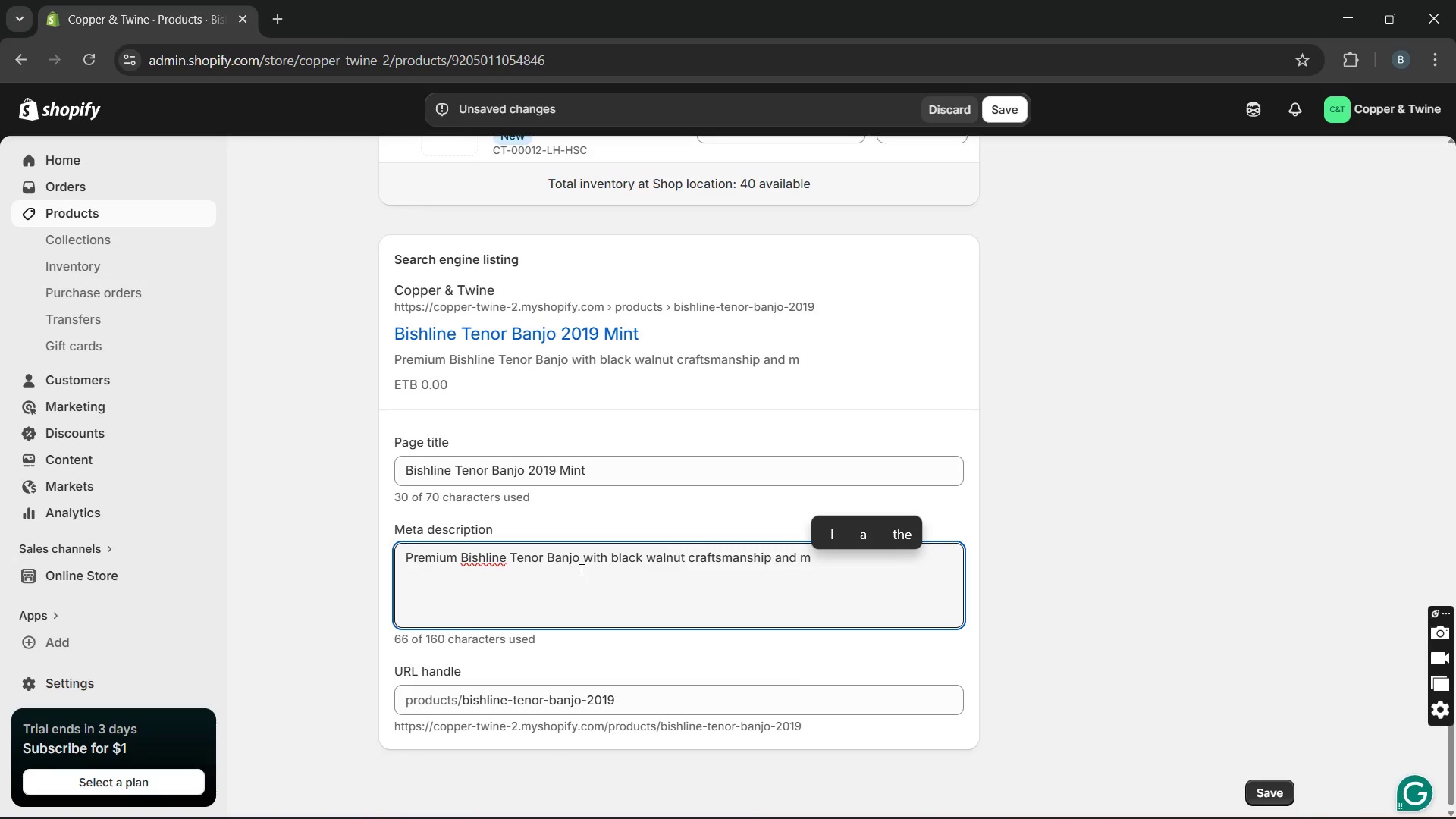 
key(Backspace)
type(-conndition professional )
 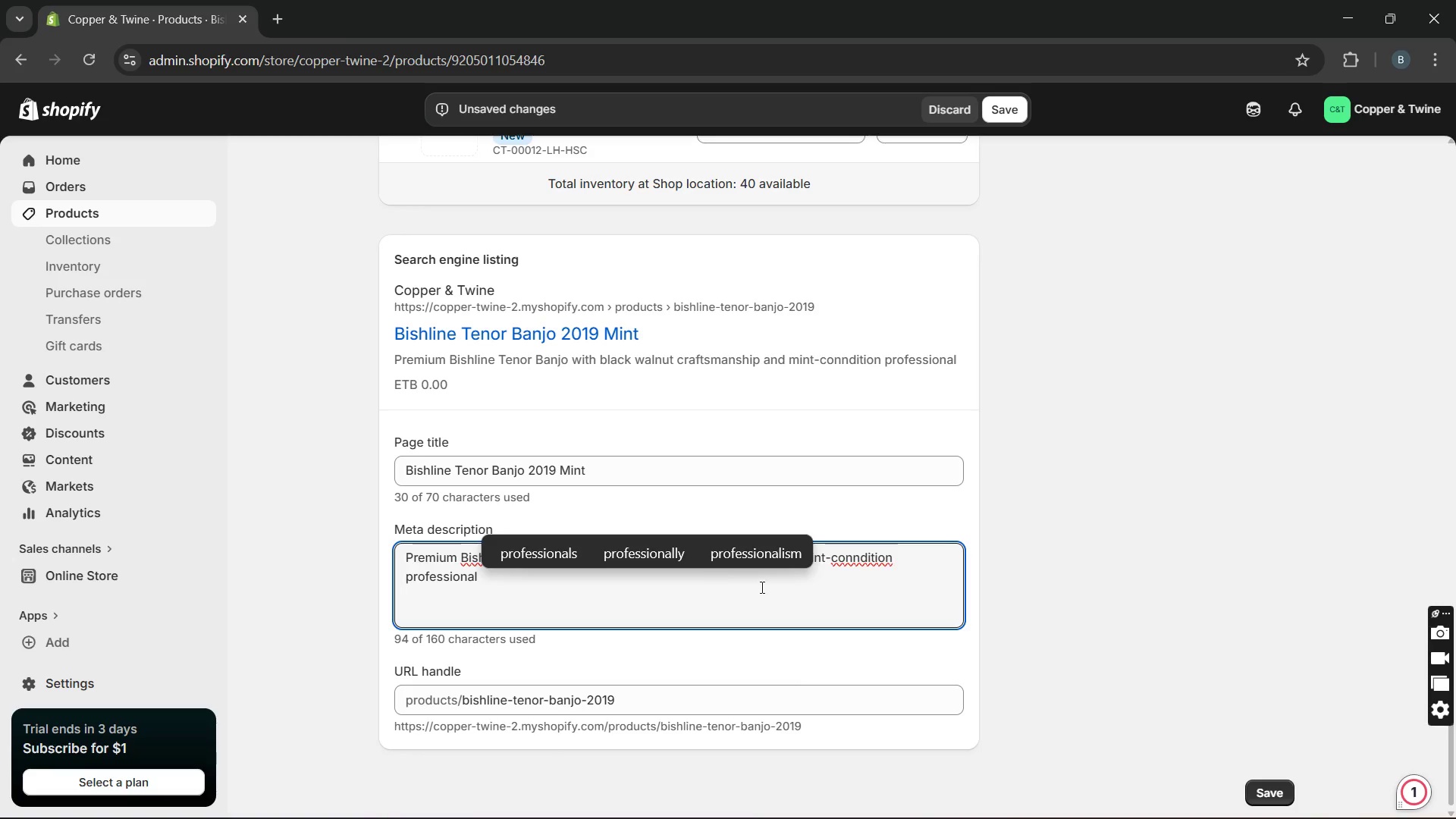 
left_click([855, 563])
 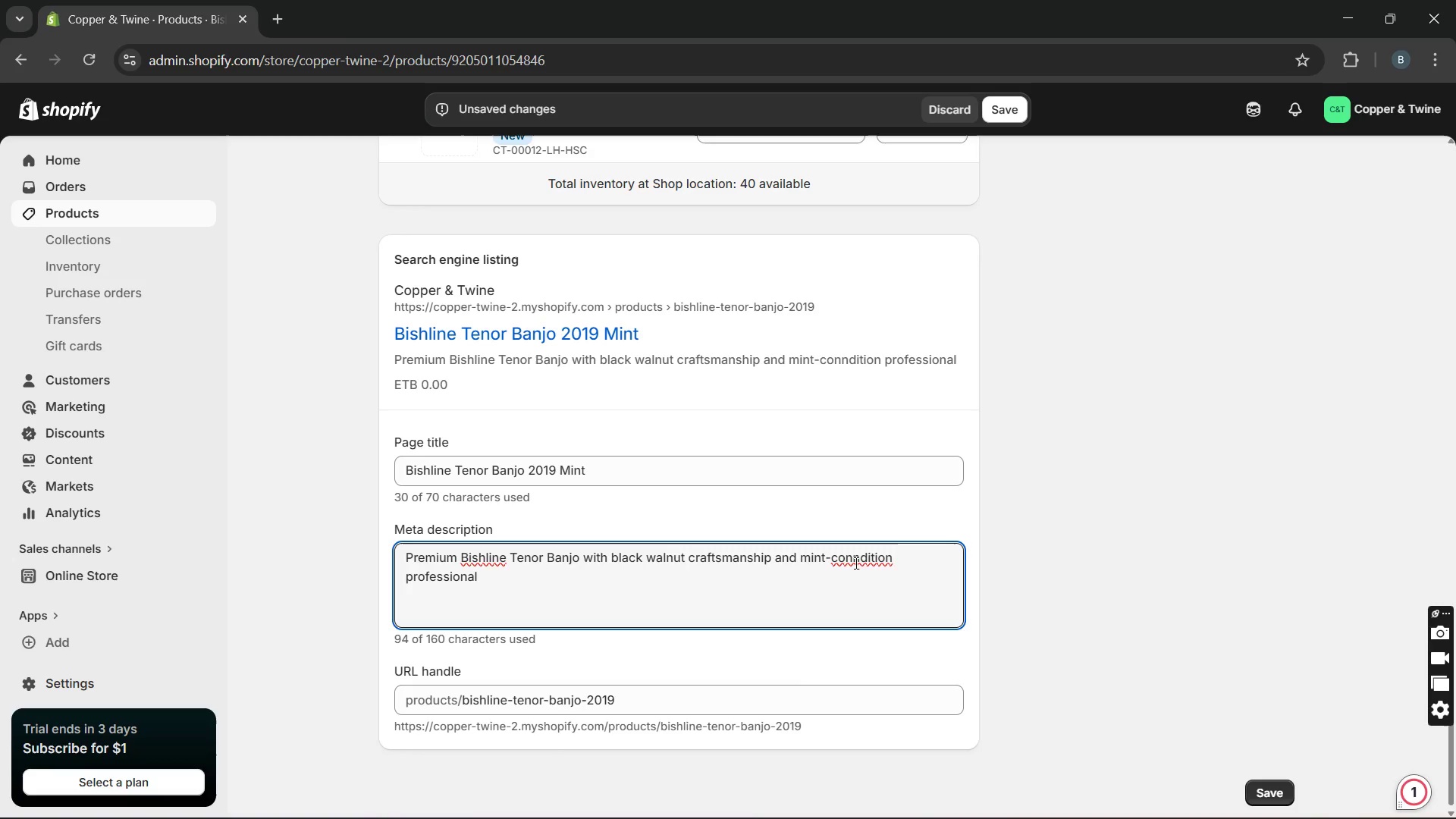 
key(Backspace)
 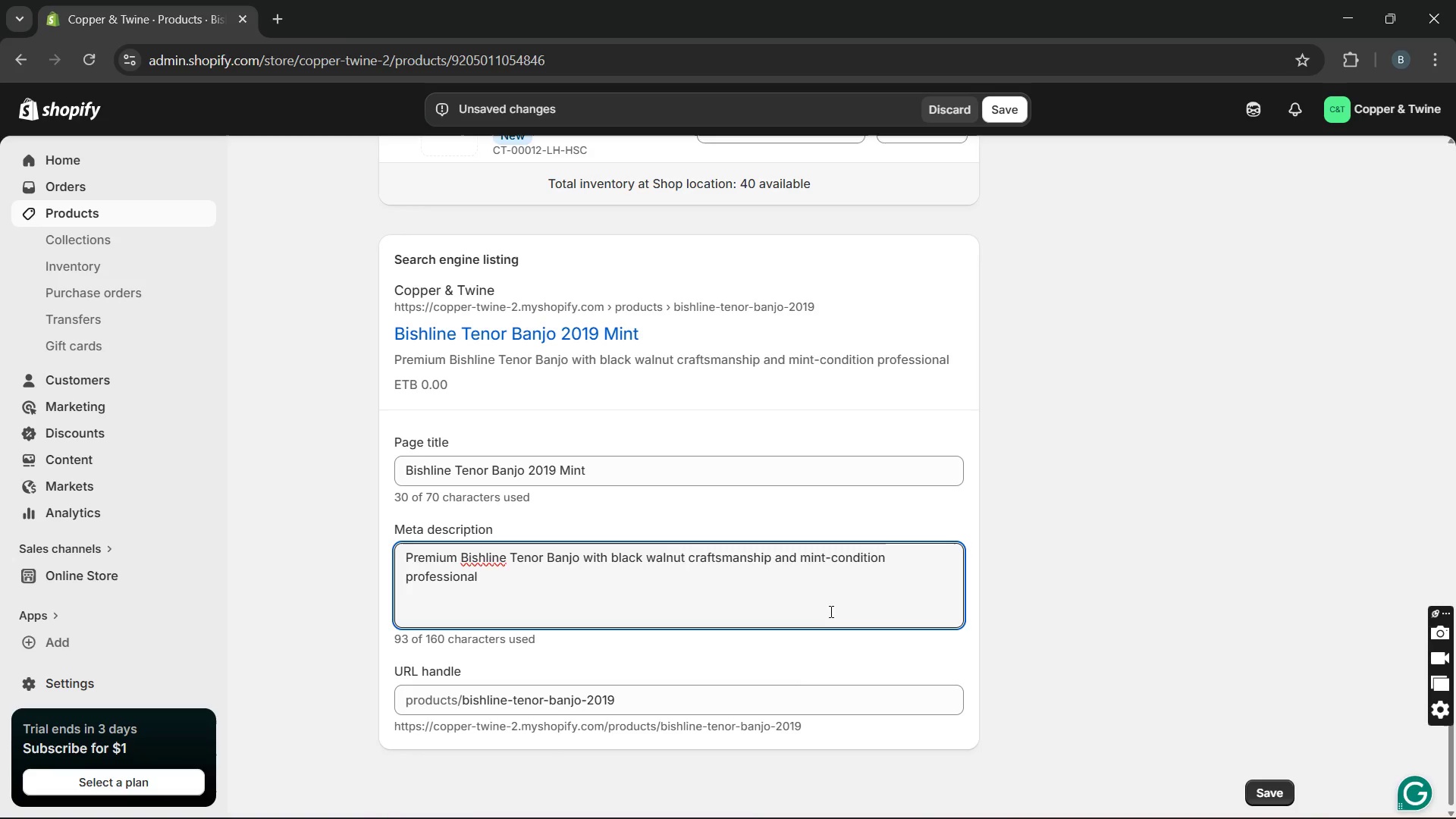 
left_click([826, 609])
 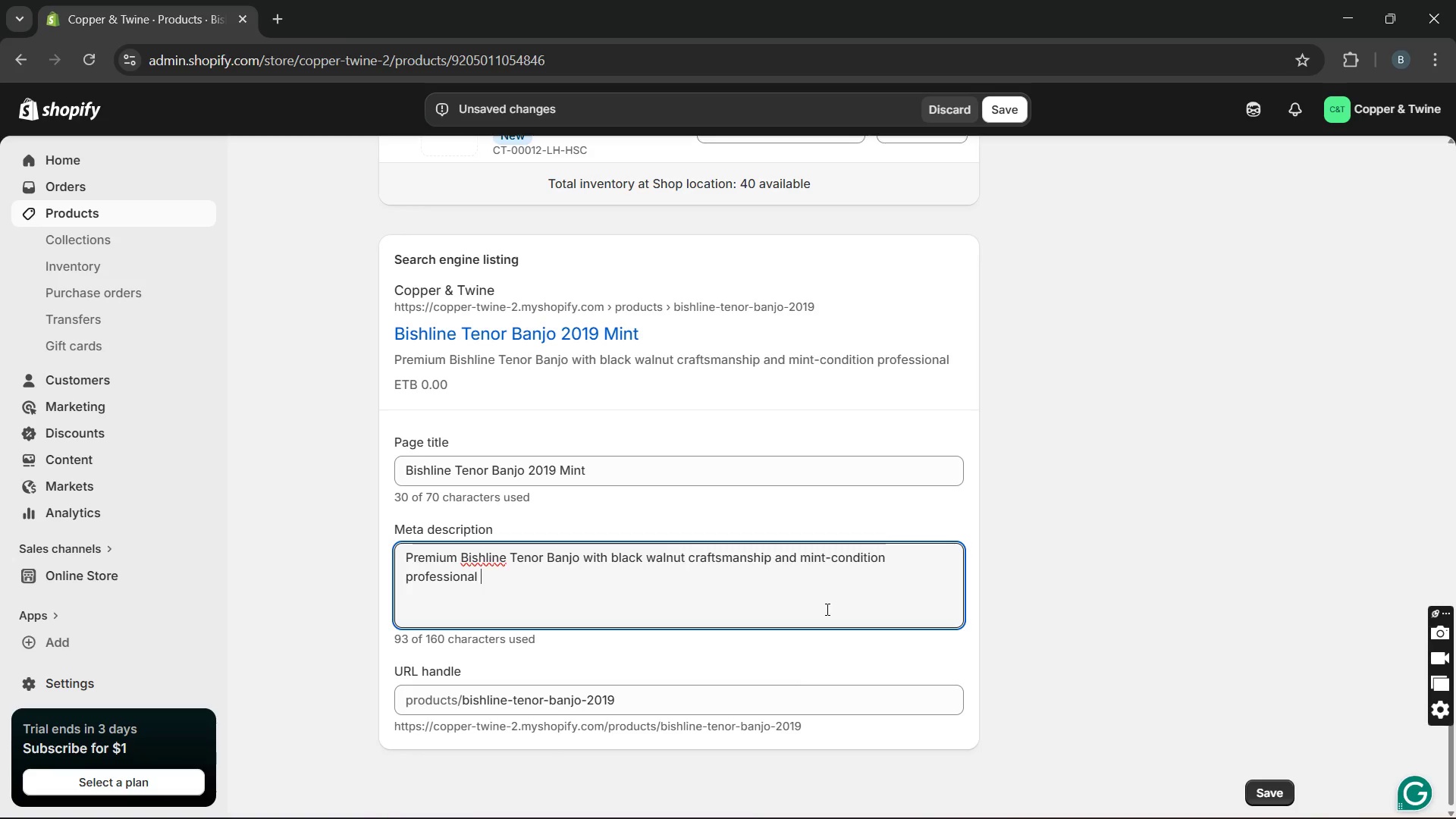 
type(performance)
 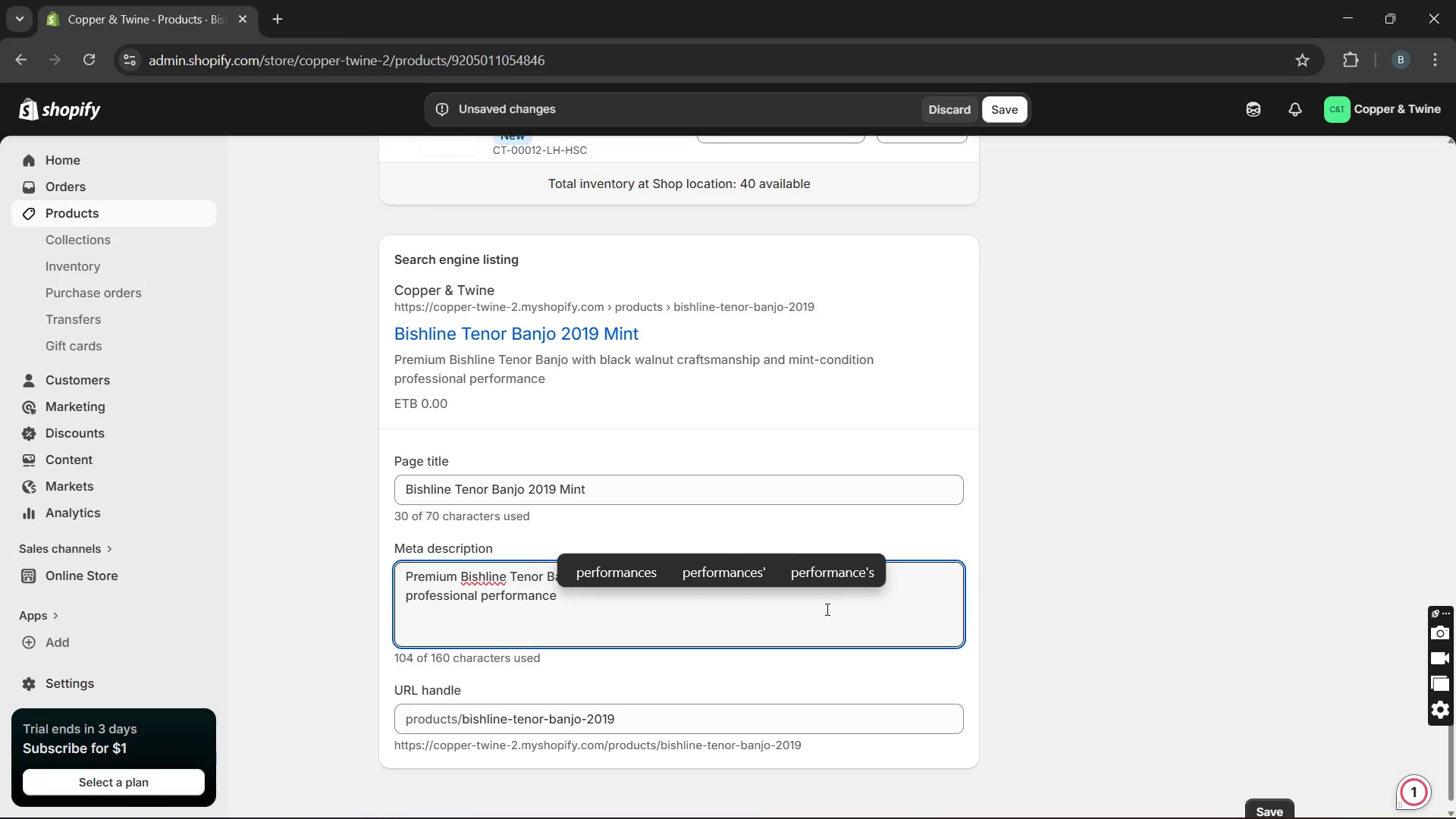 
key(Period)
 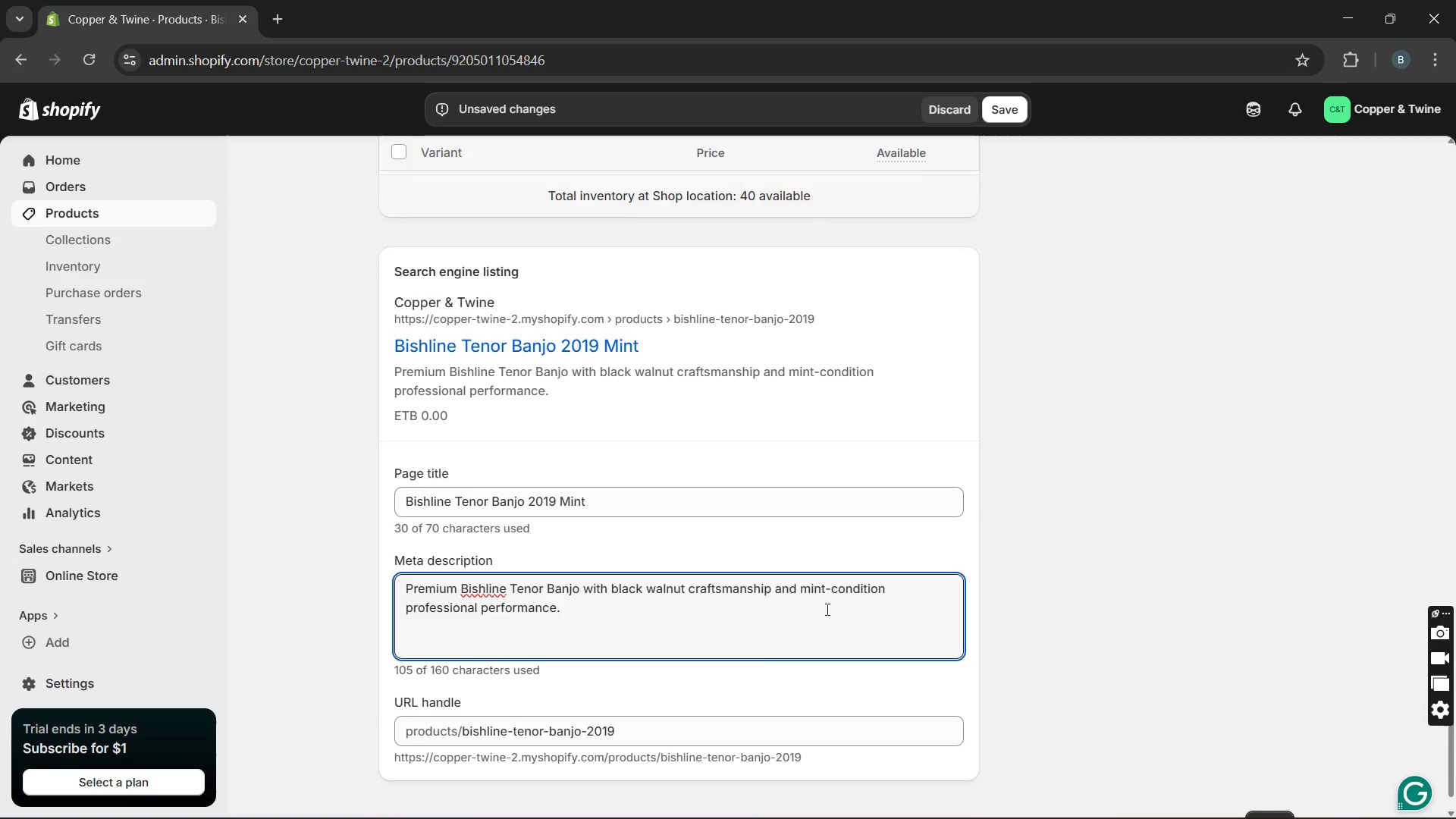 
wait(8.03)
 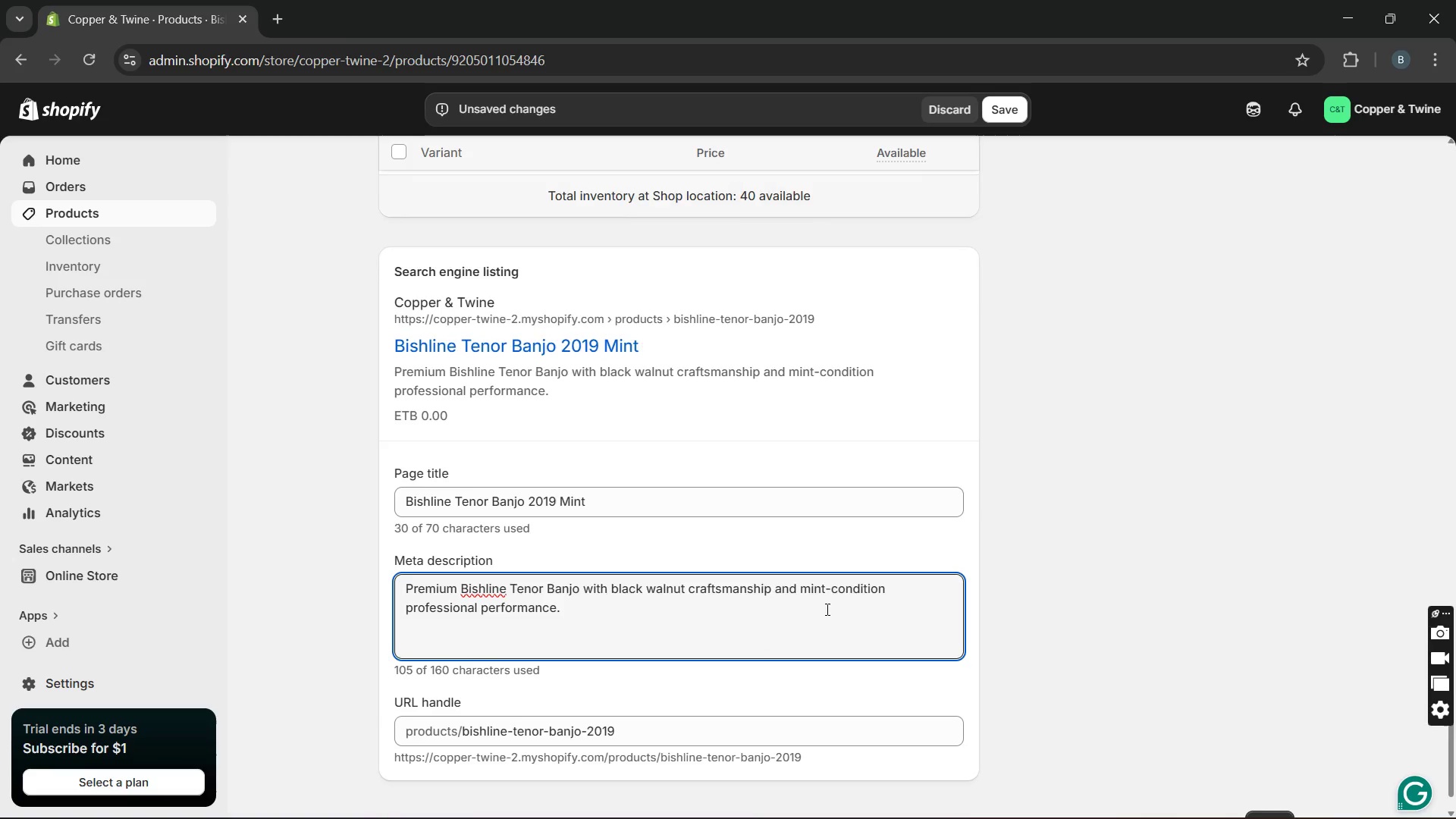 
mouse_move([821, 550])
 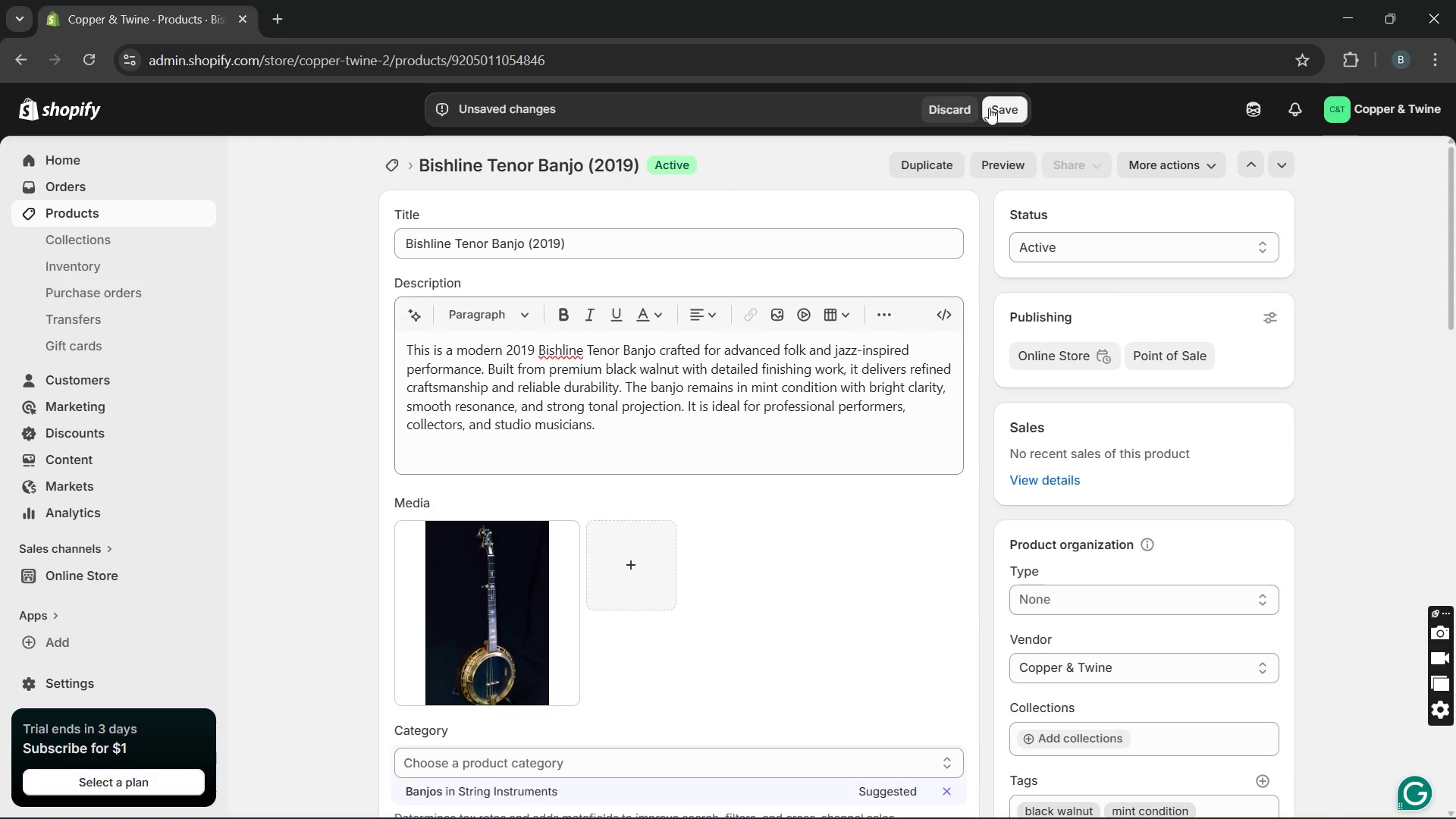 
left_click([989, 108])
 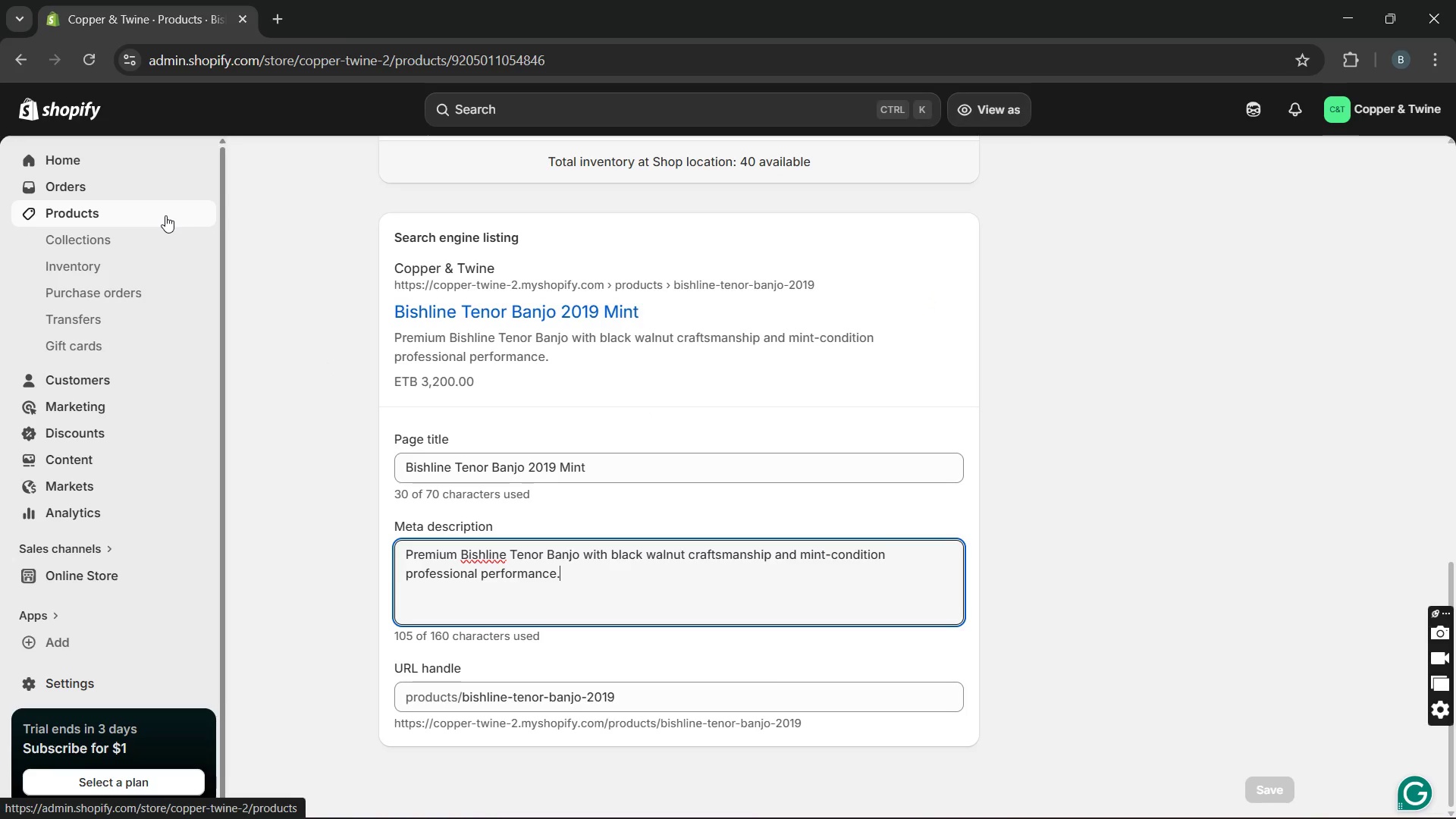 
wait(19.45)
 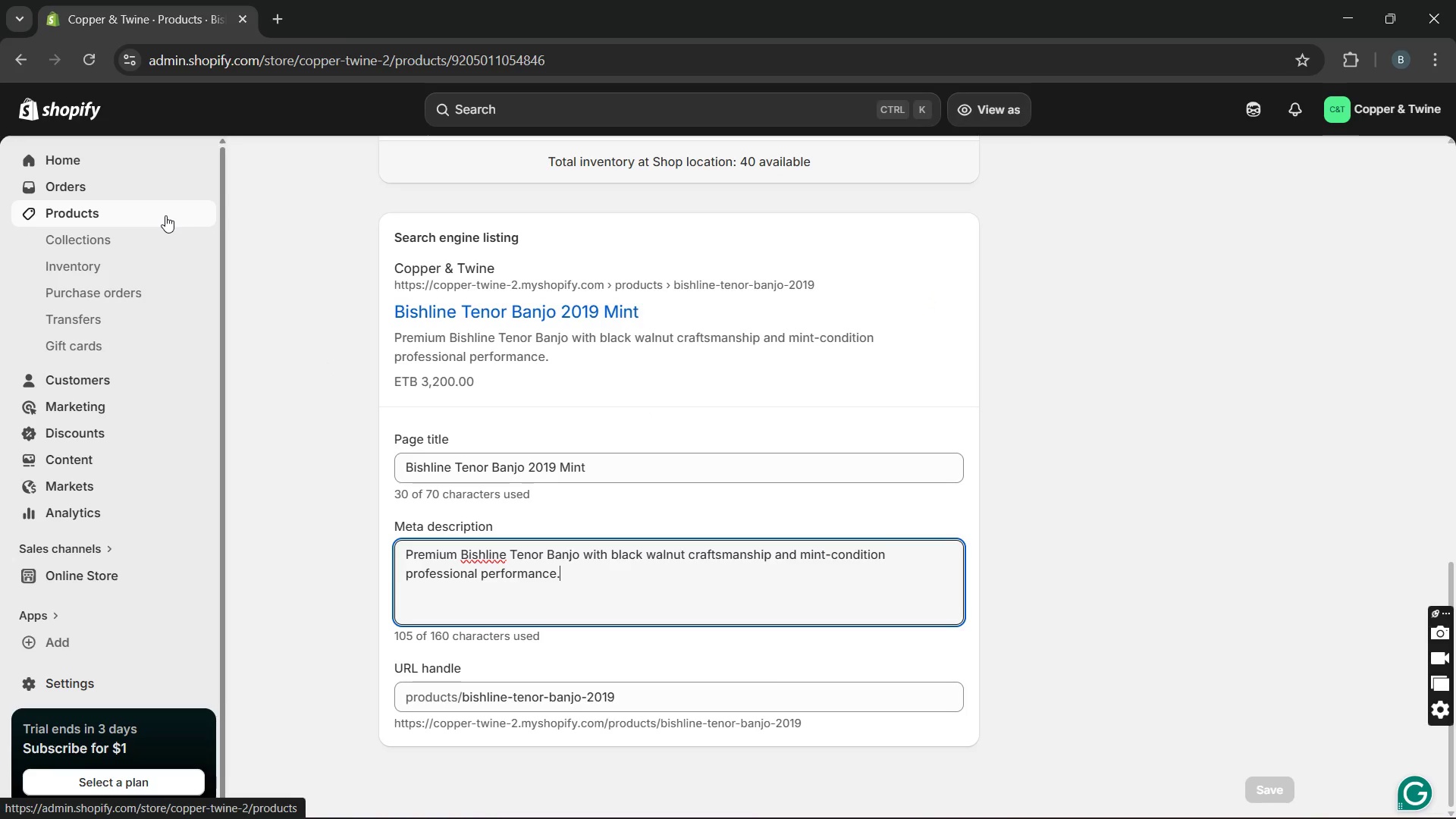 
left_click([165, 215])
 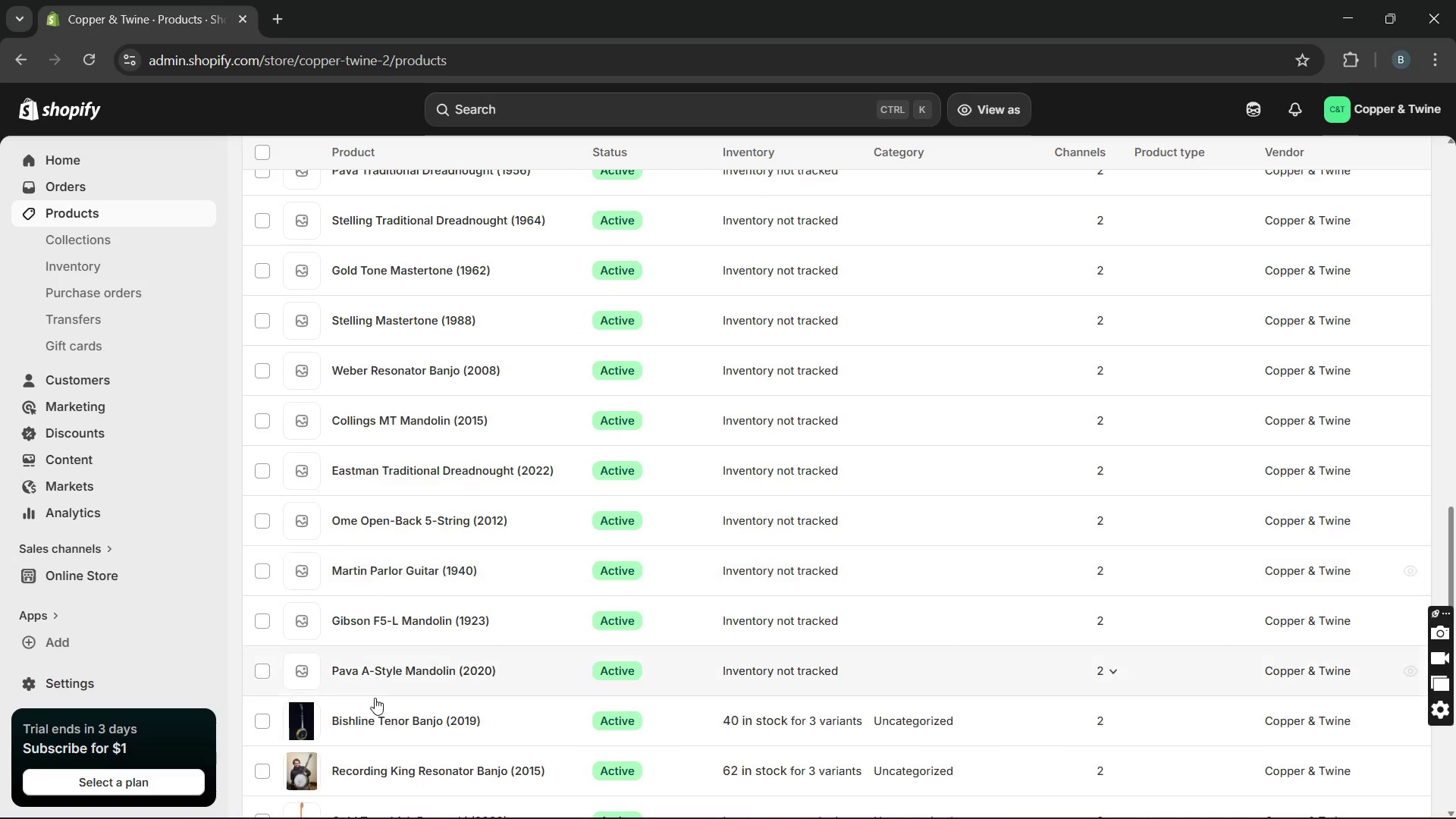 
wait(6.64)
 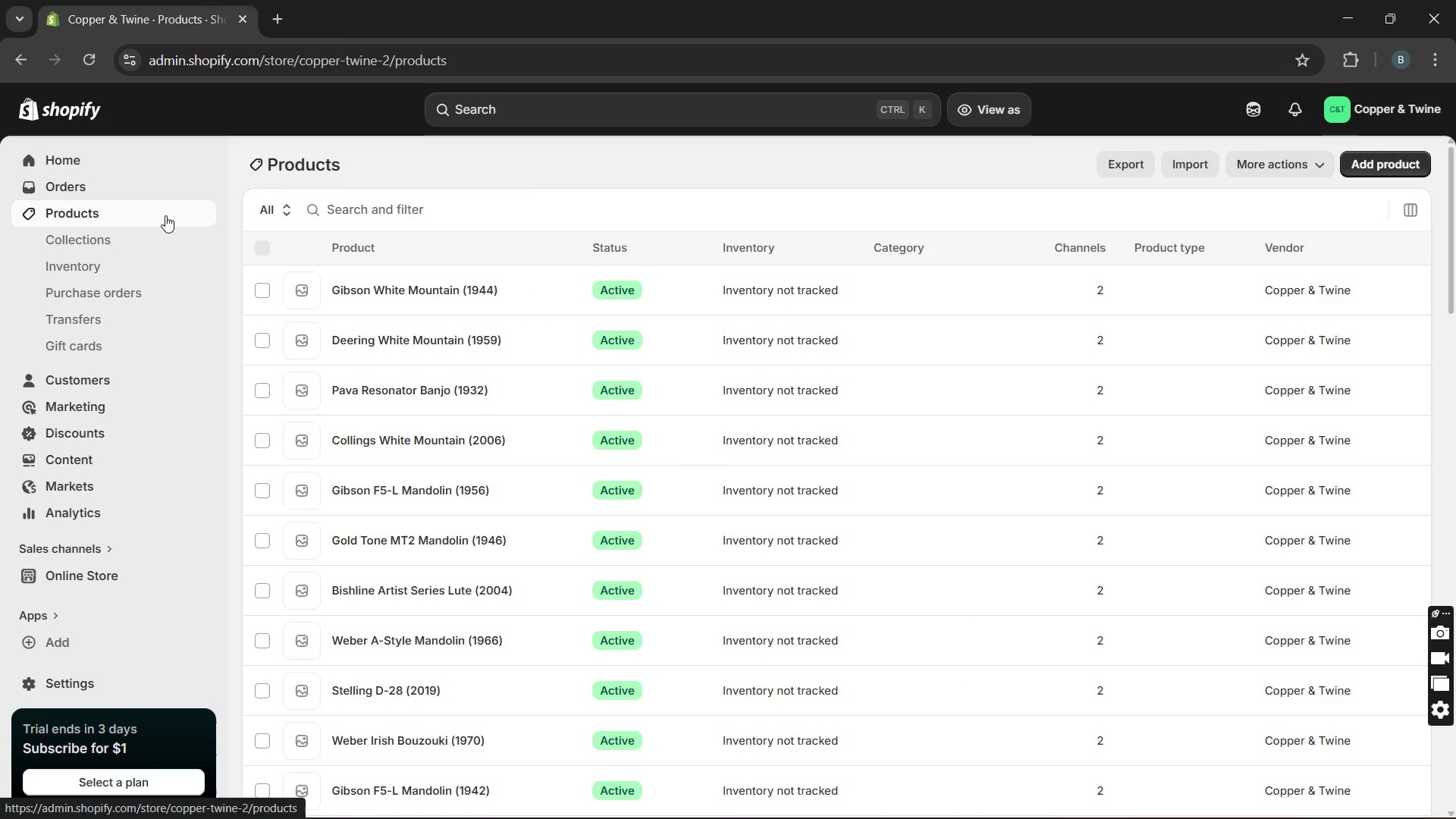 
left_click([378, 667])
 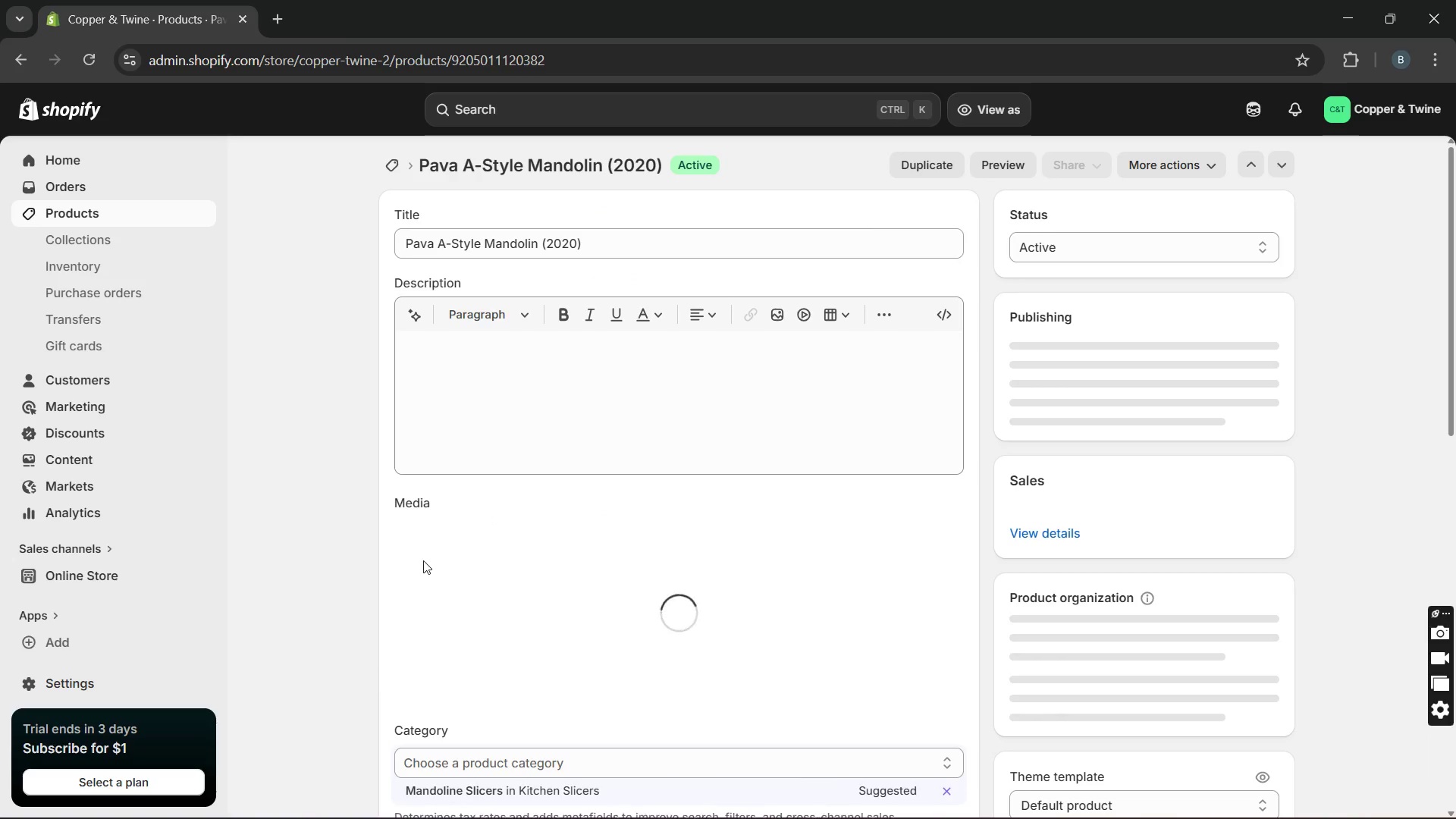 
left_click([502, 414])
 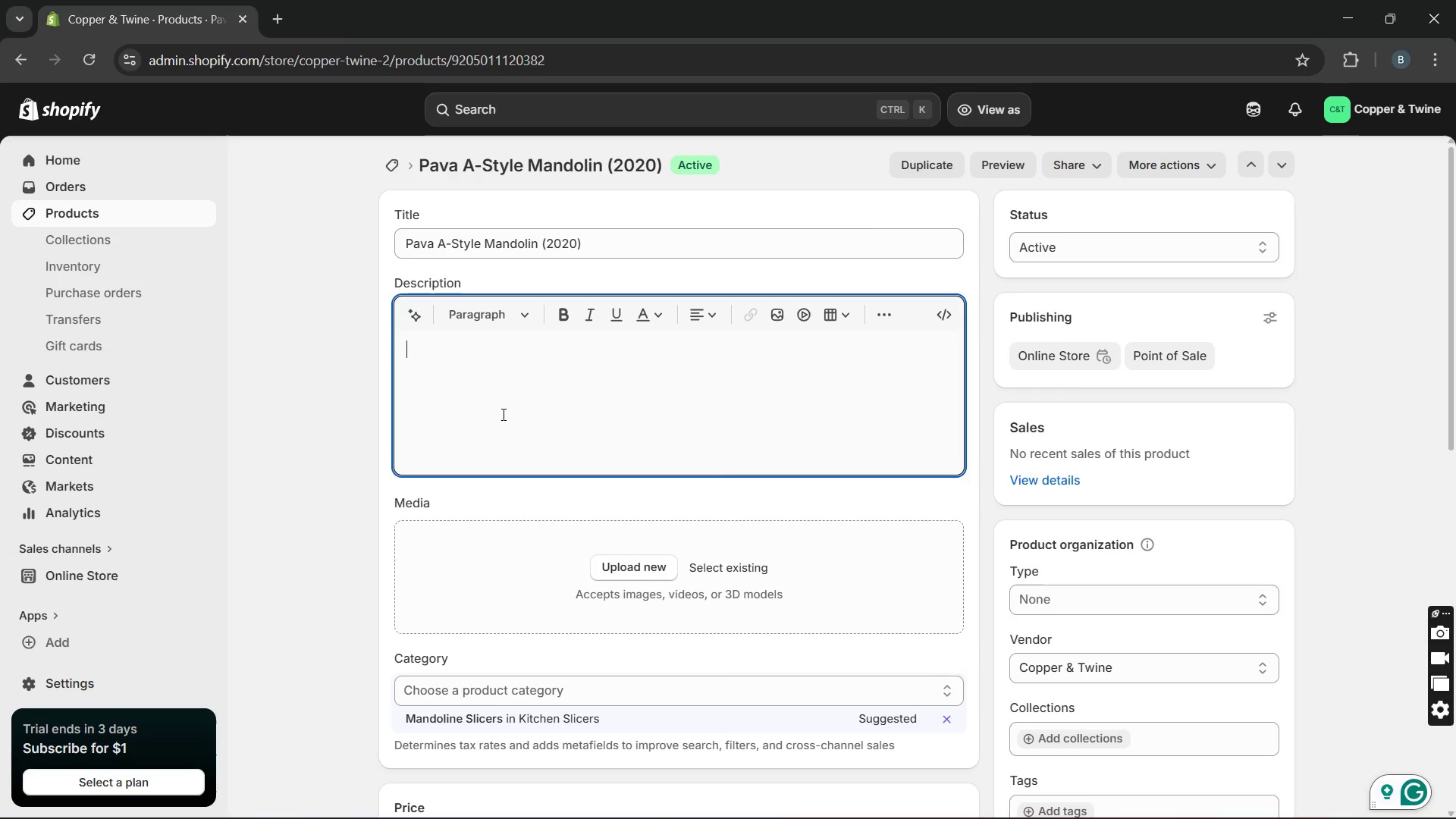 
wait(5.98)
 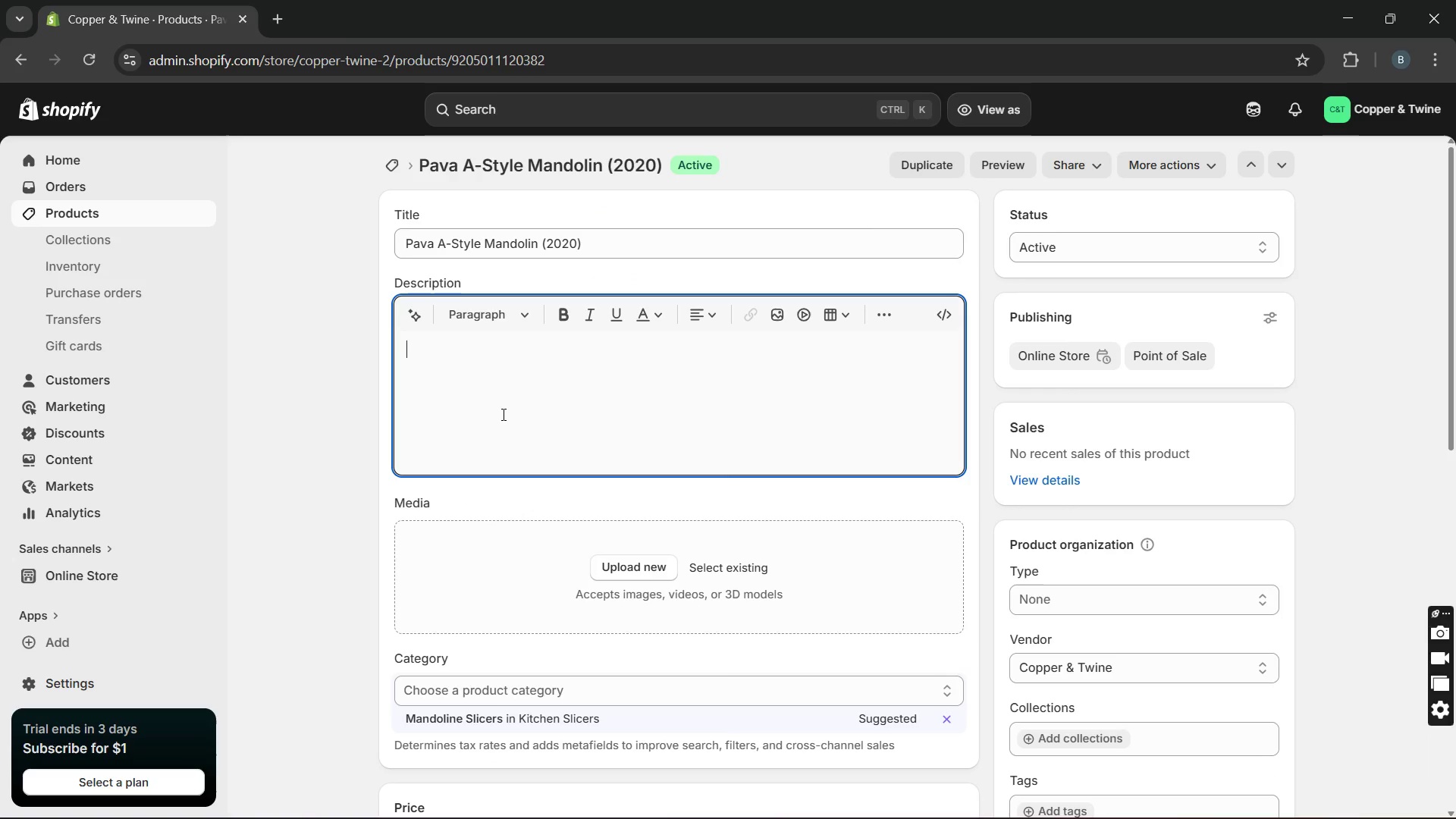 
type(This a)
key(Backspace)
type(is A )
key(Backspace)
key(Backspace)
type(a handcrafted 2020)
 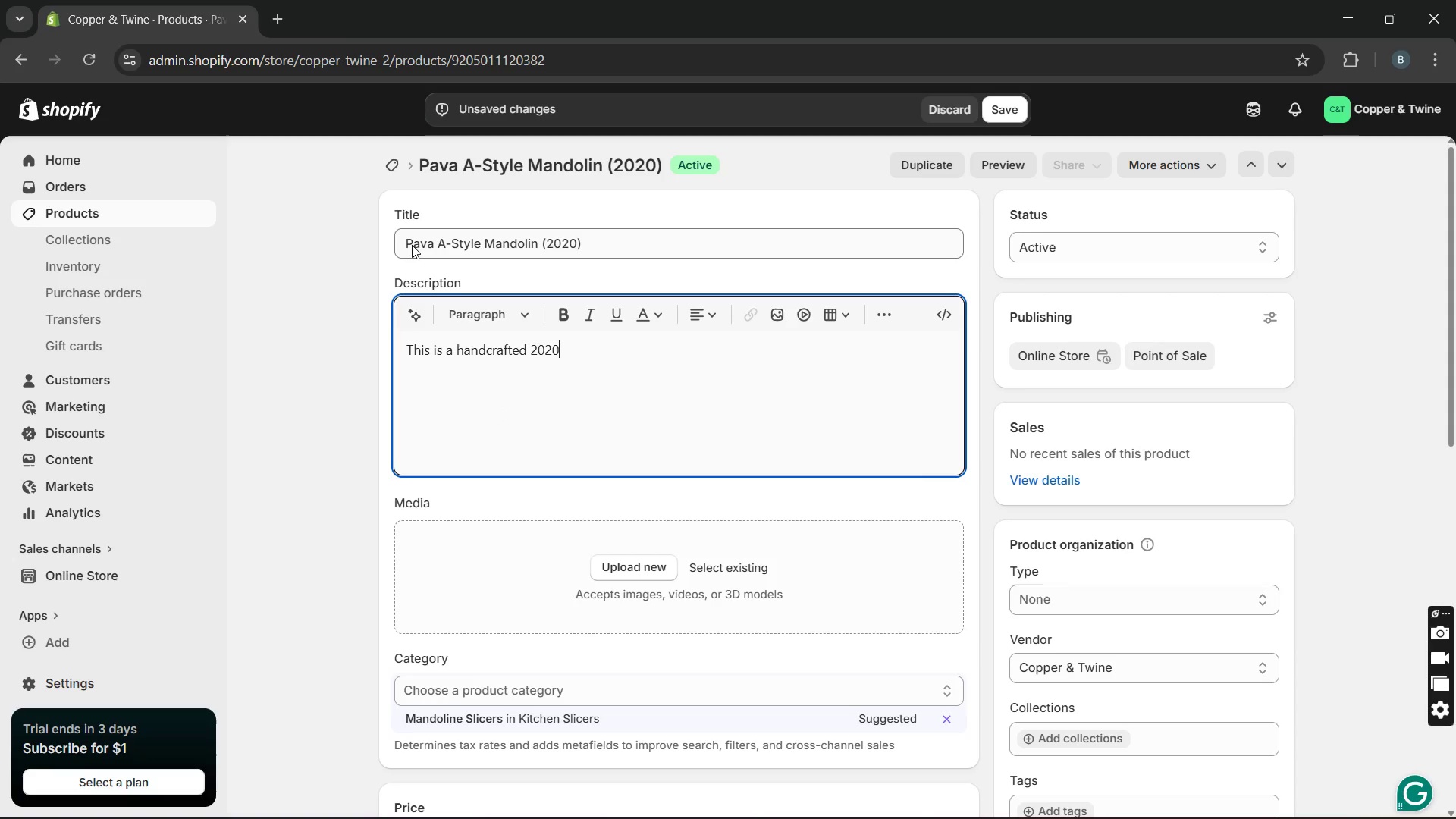 
left_click_drag(start_coordinate=[404, 241], to_coordinate=[524, 246])
 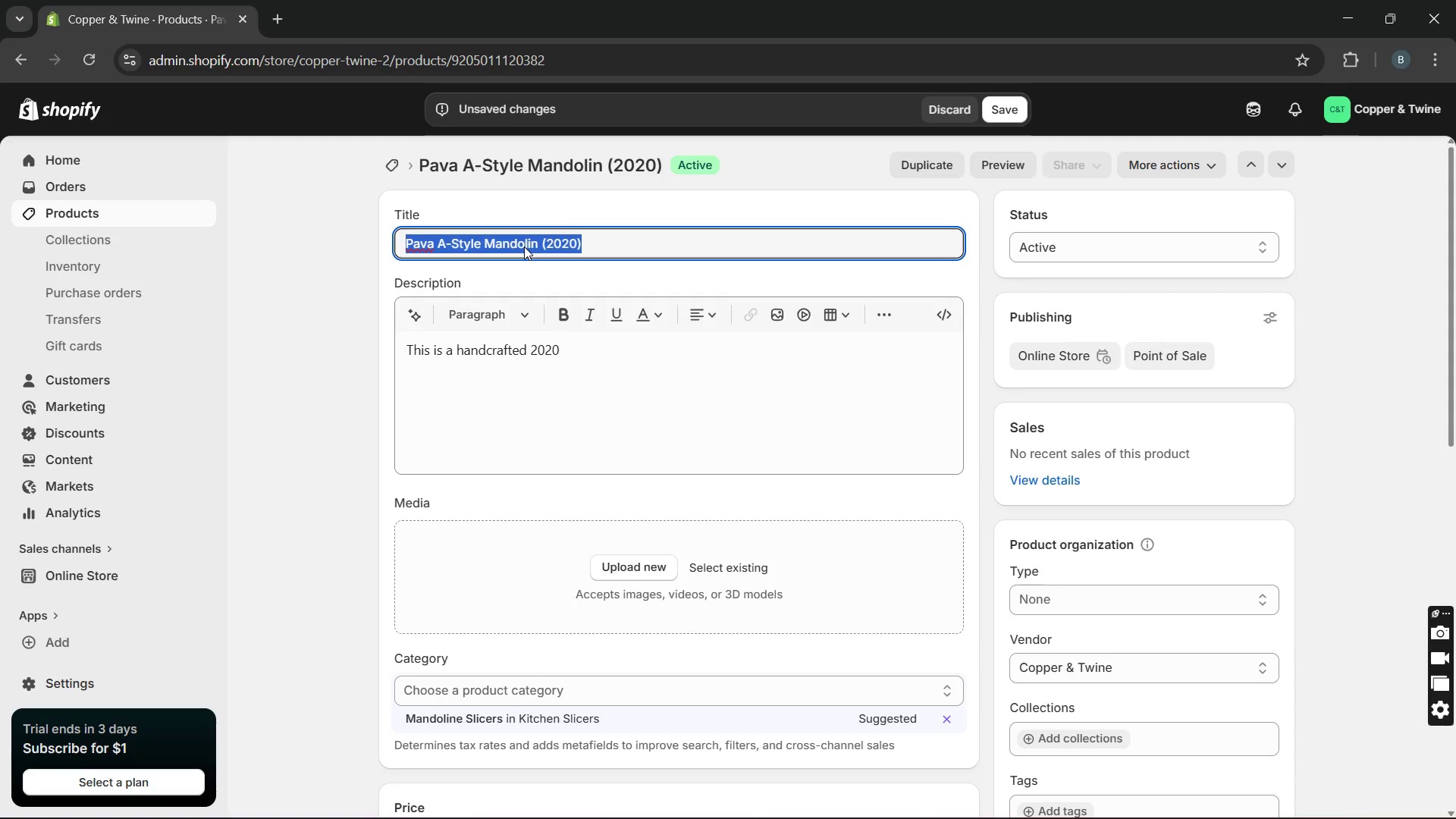 
key(Control+C)
 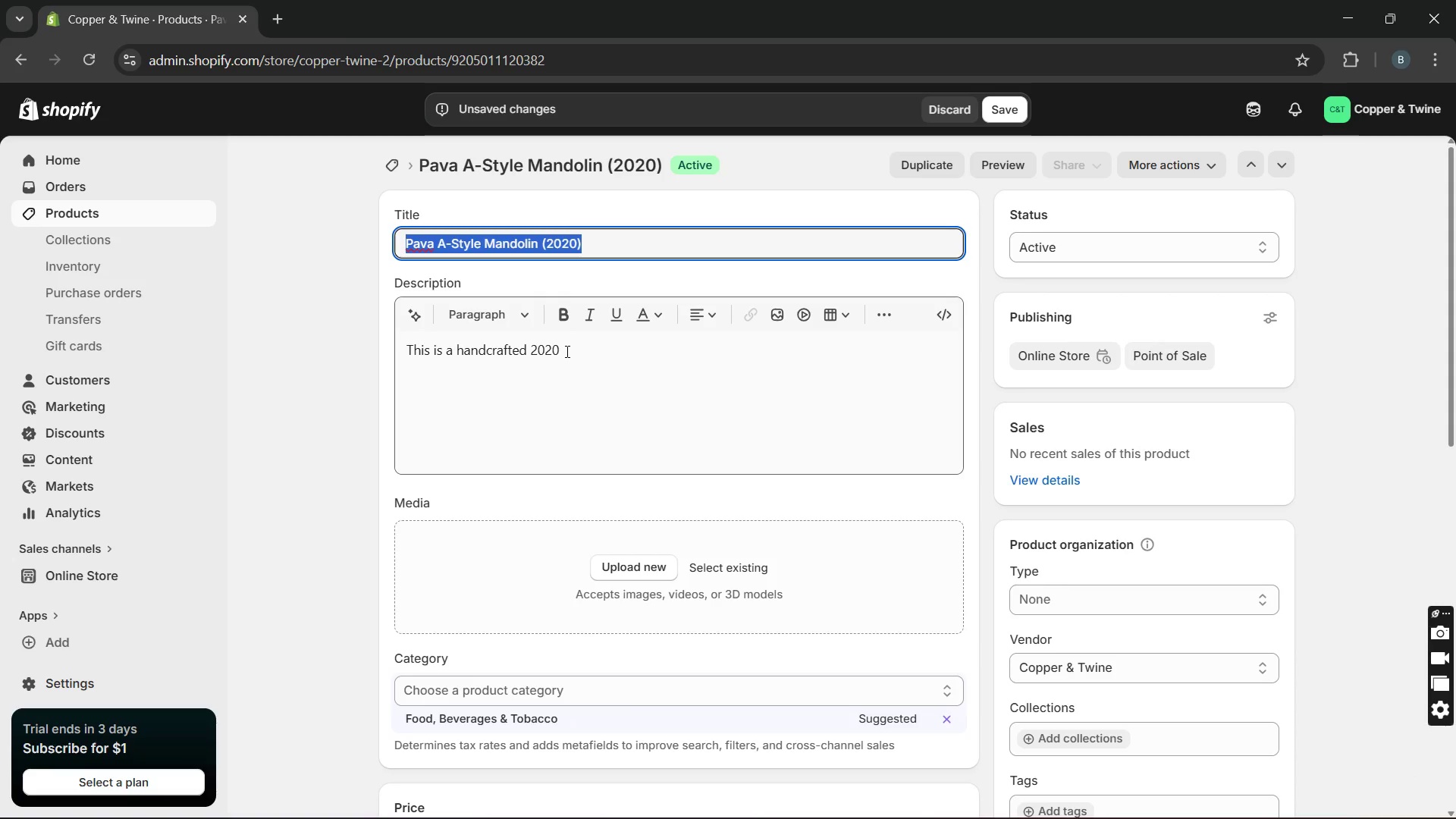 
left_click([566, 351])
 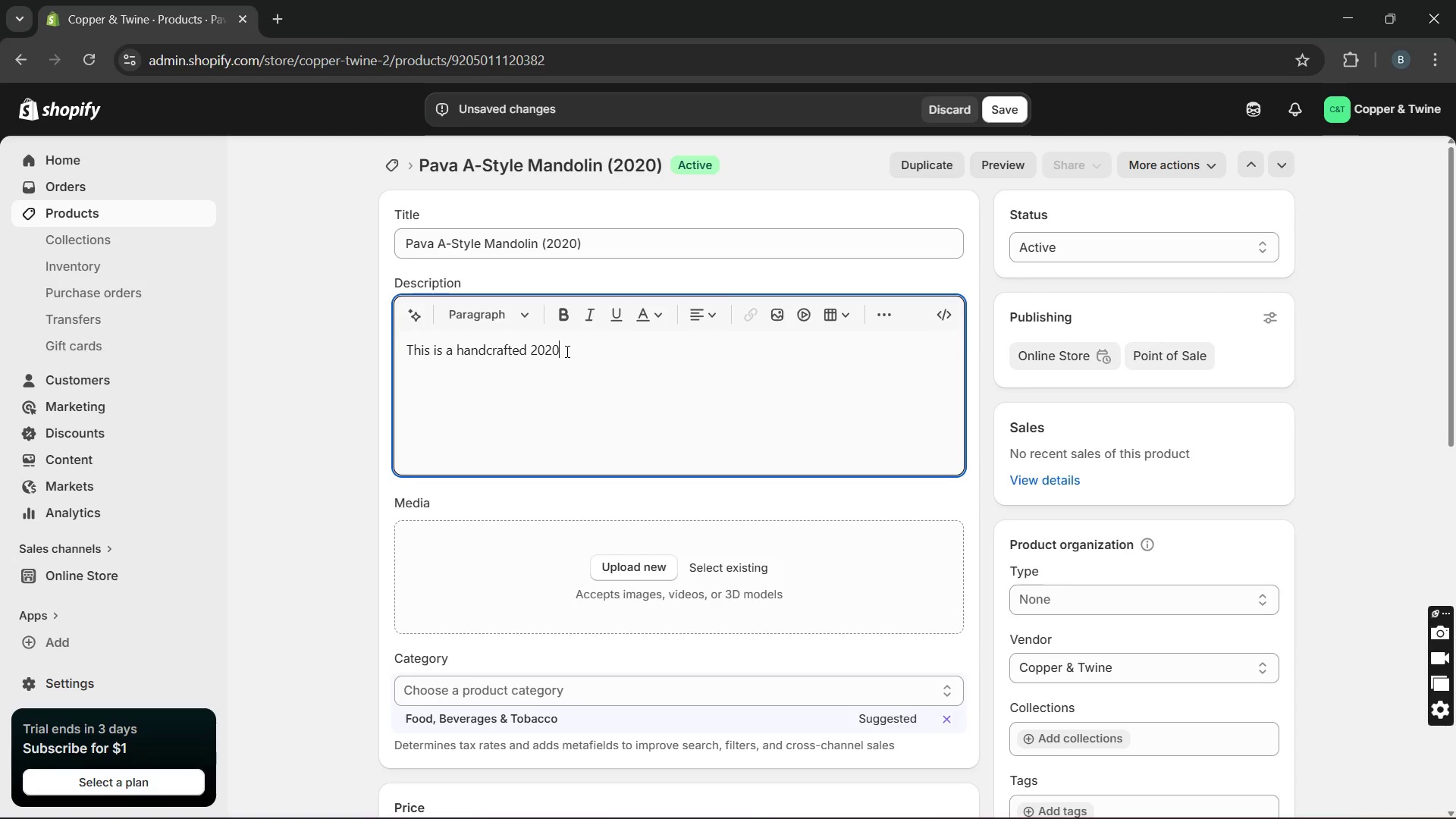 
key(Space)
 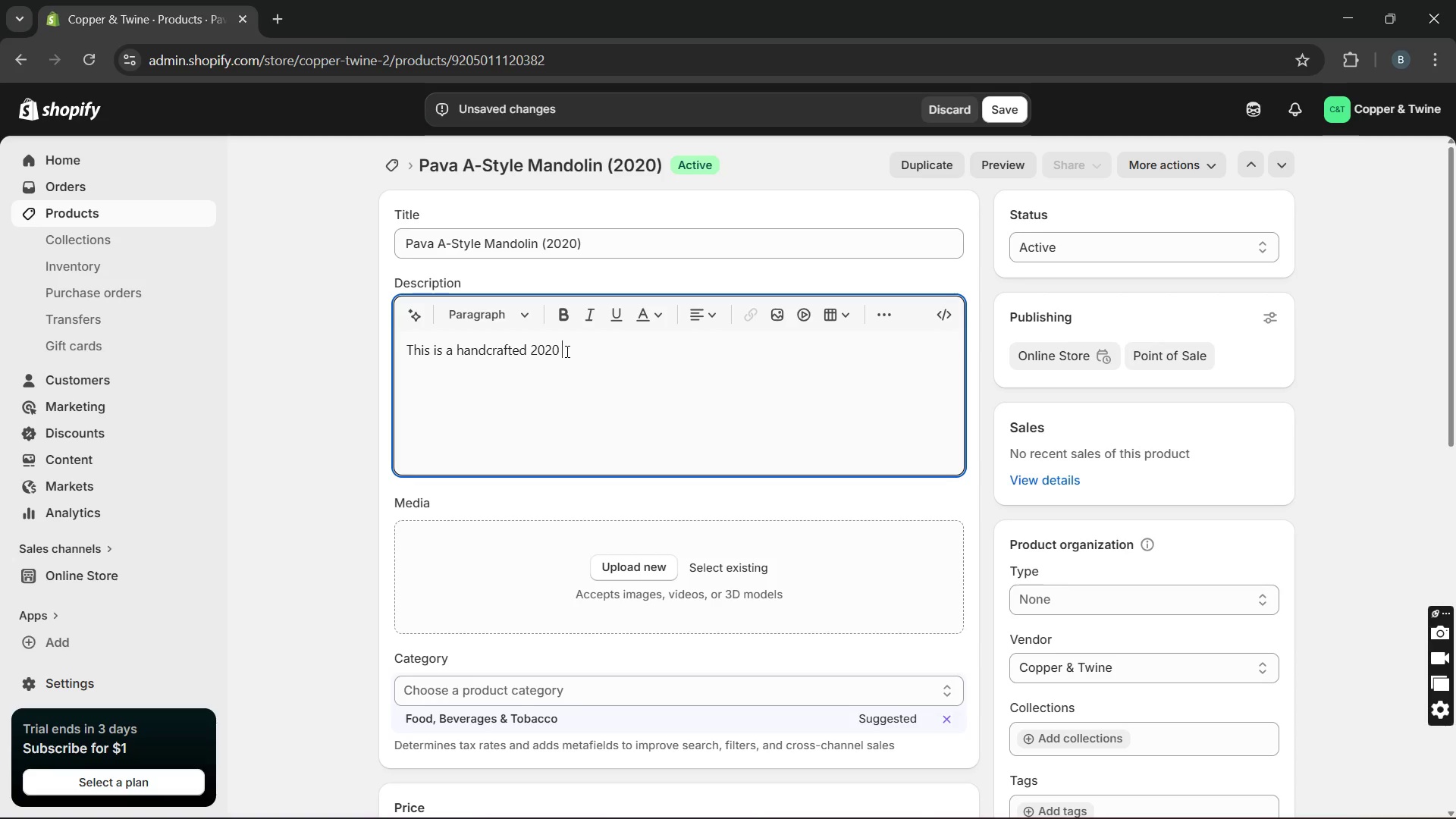 
key(Control+V)
 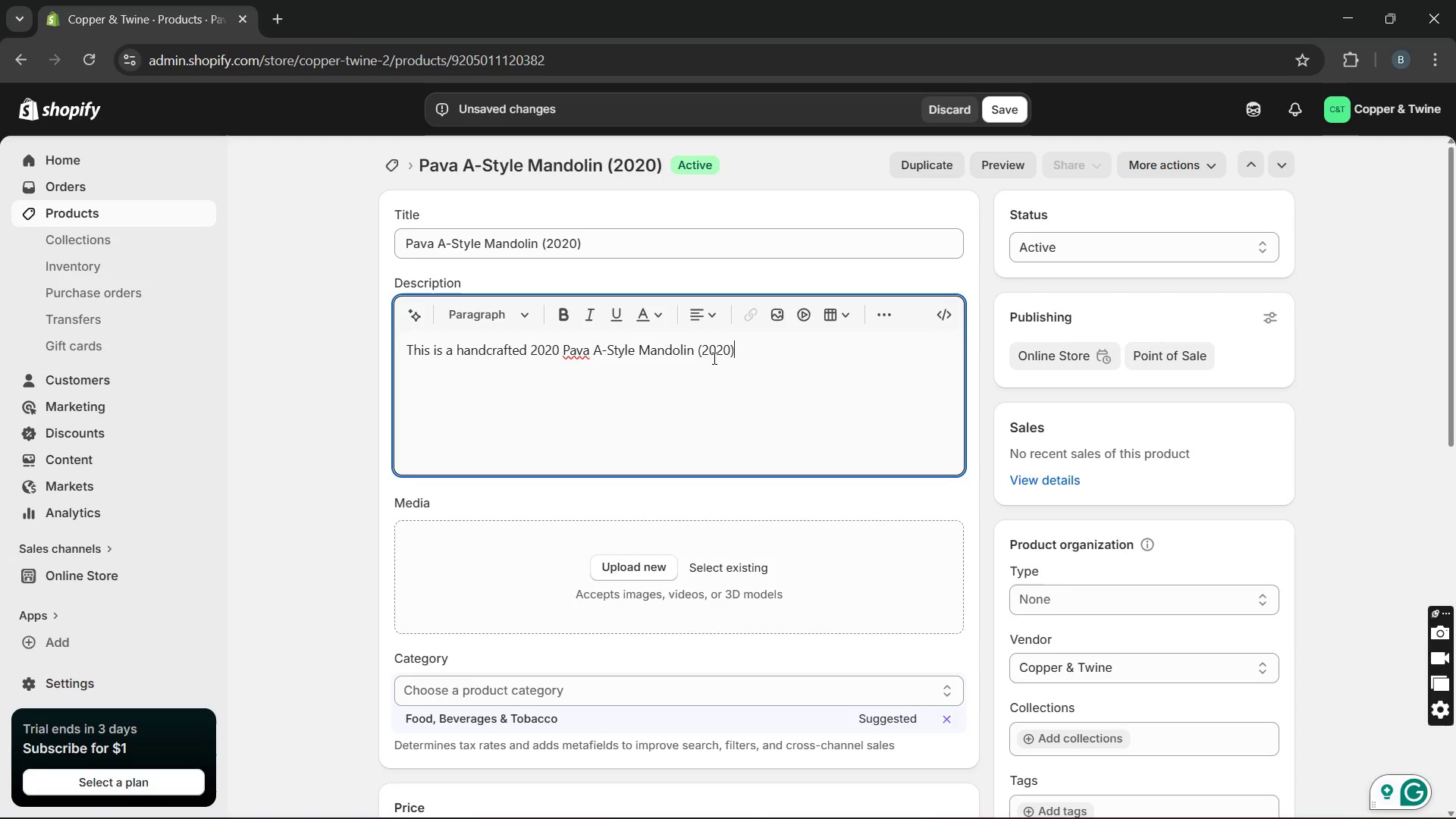 
left_click_drag(start_coordinate=[743, 359], to_coordinate=[692, 359])
 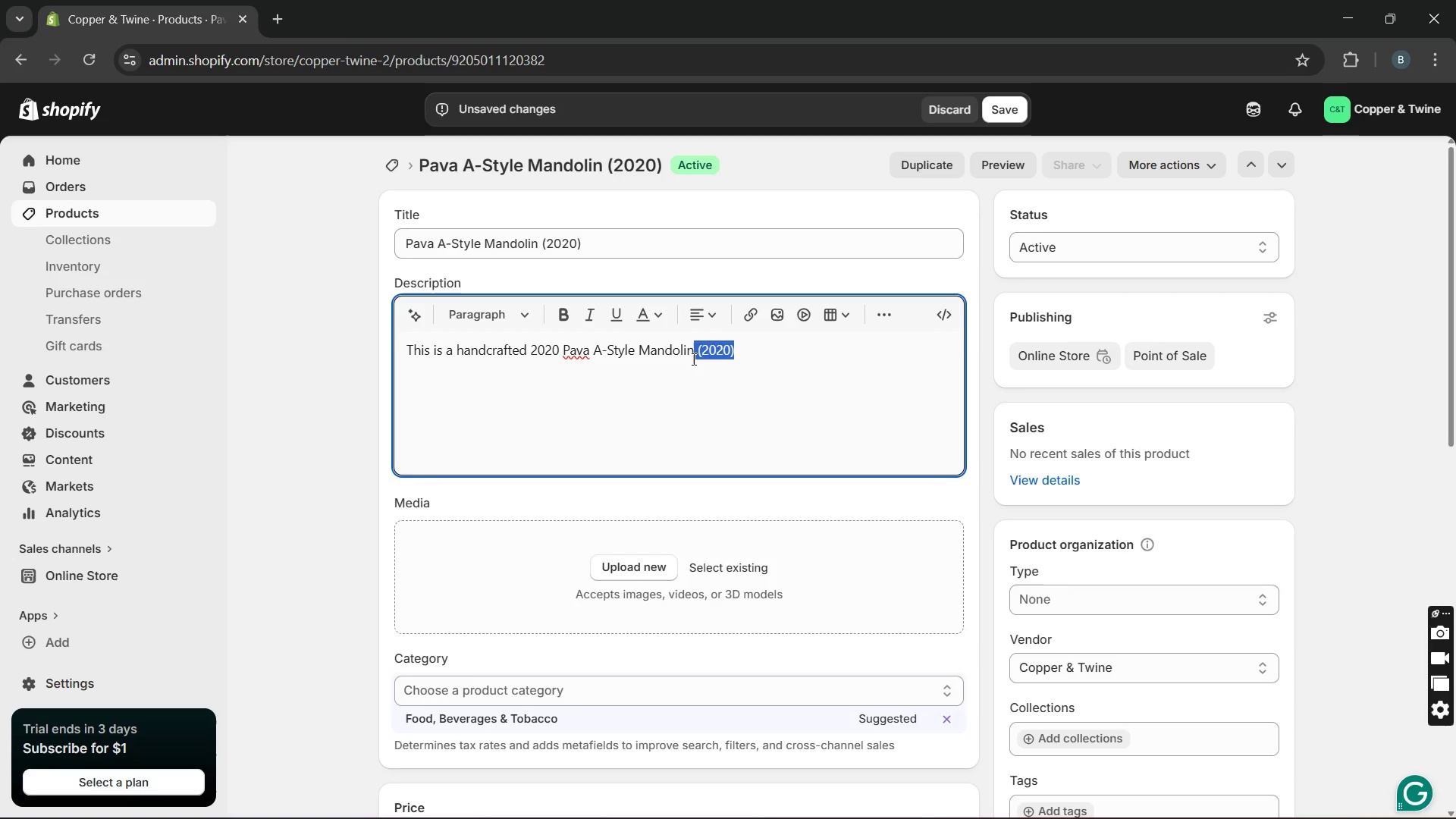 
key(Backspace)
 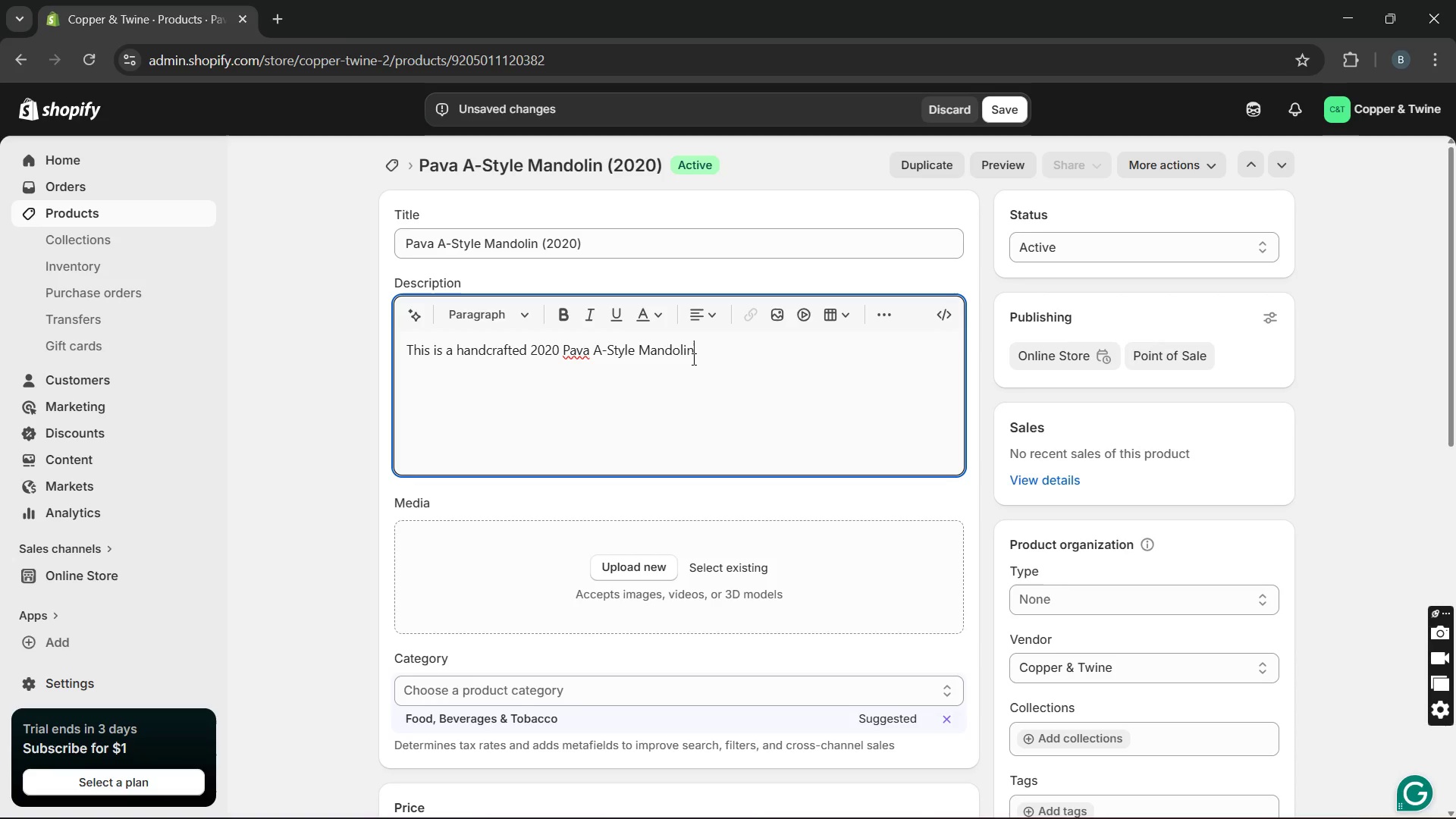 
key(Space)
 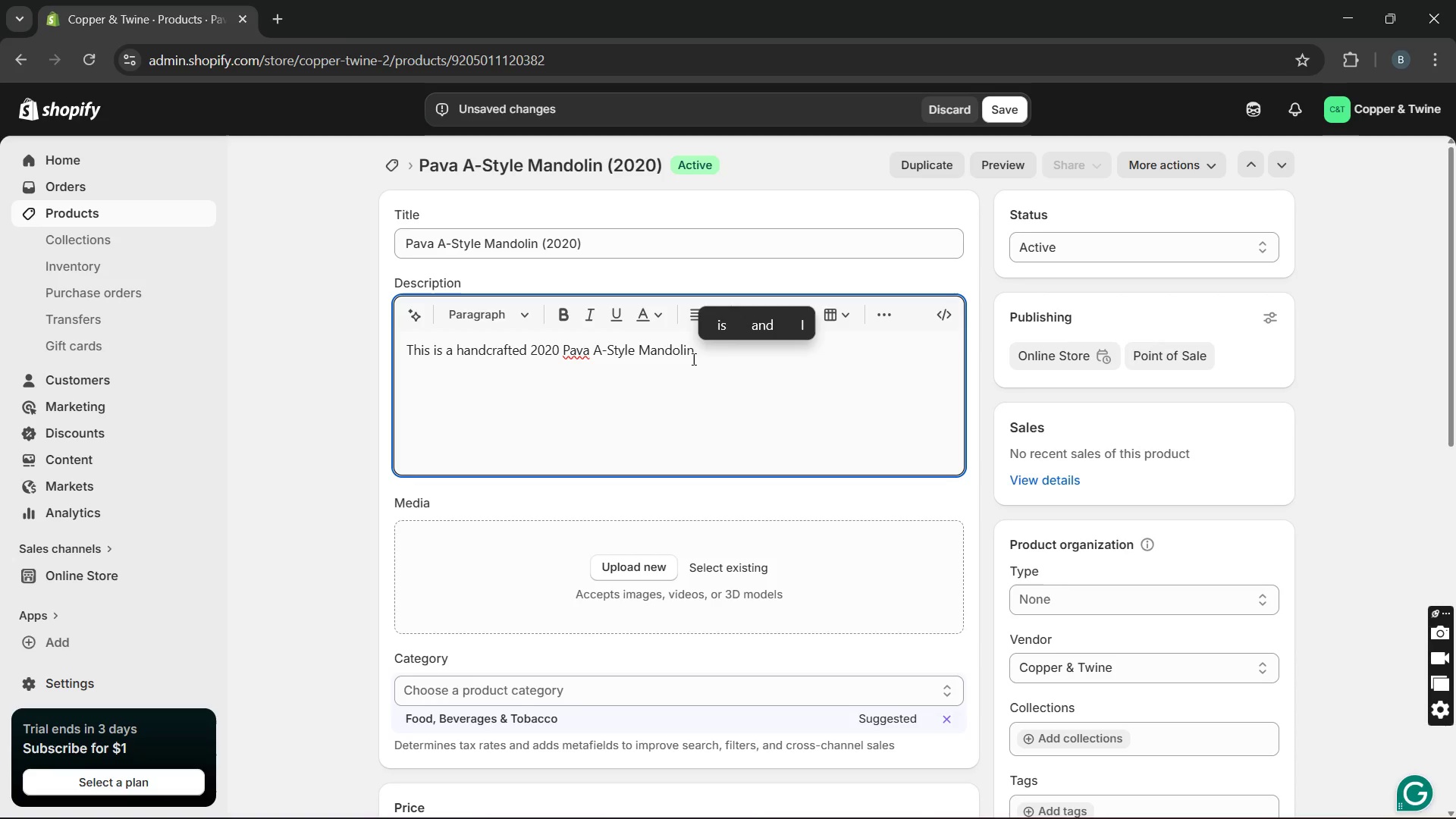 
wait(5.36)
 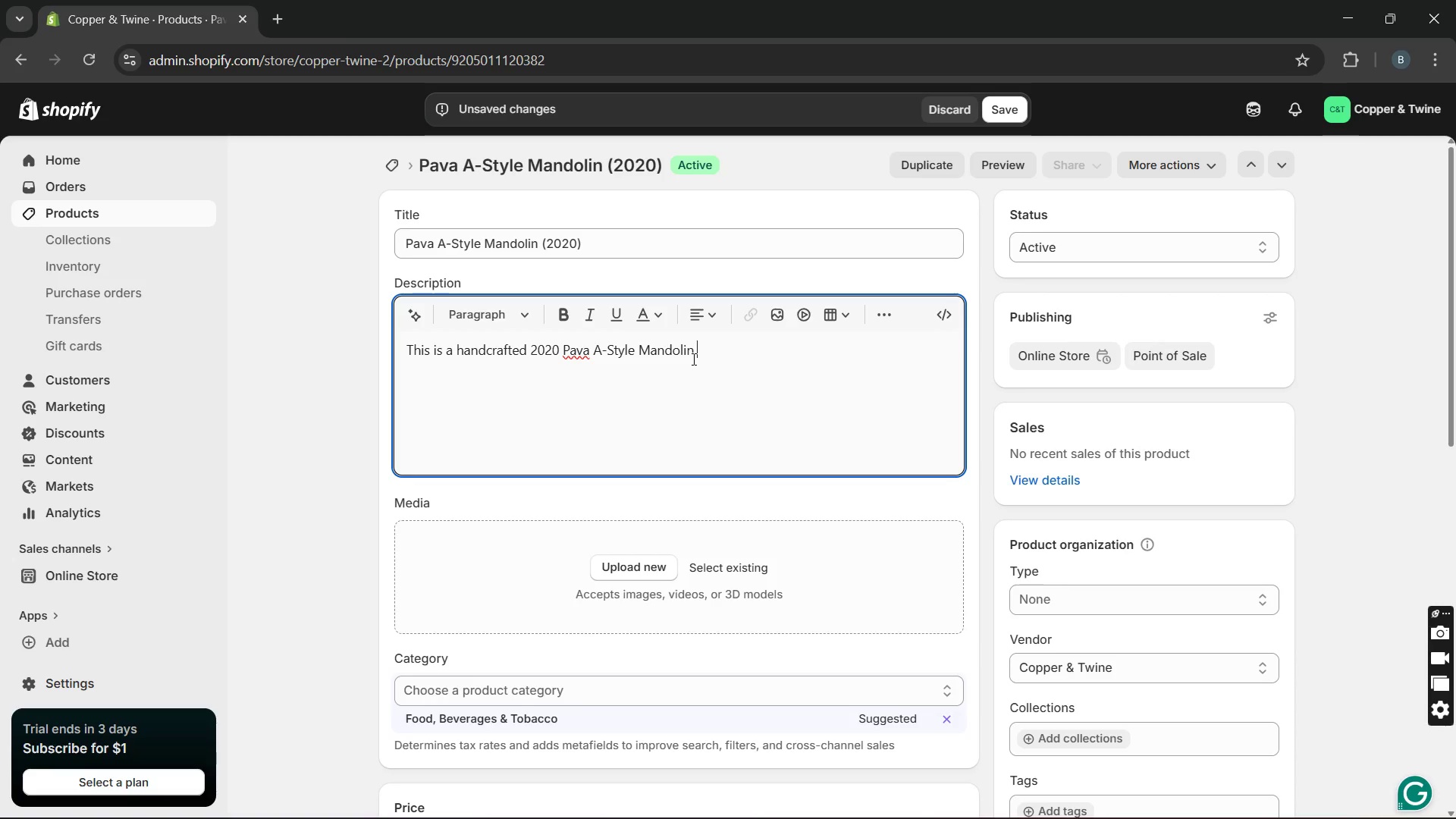 
type(designed )
 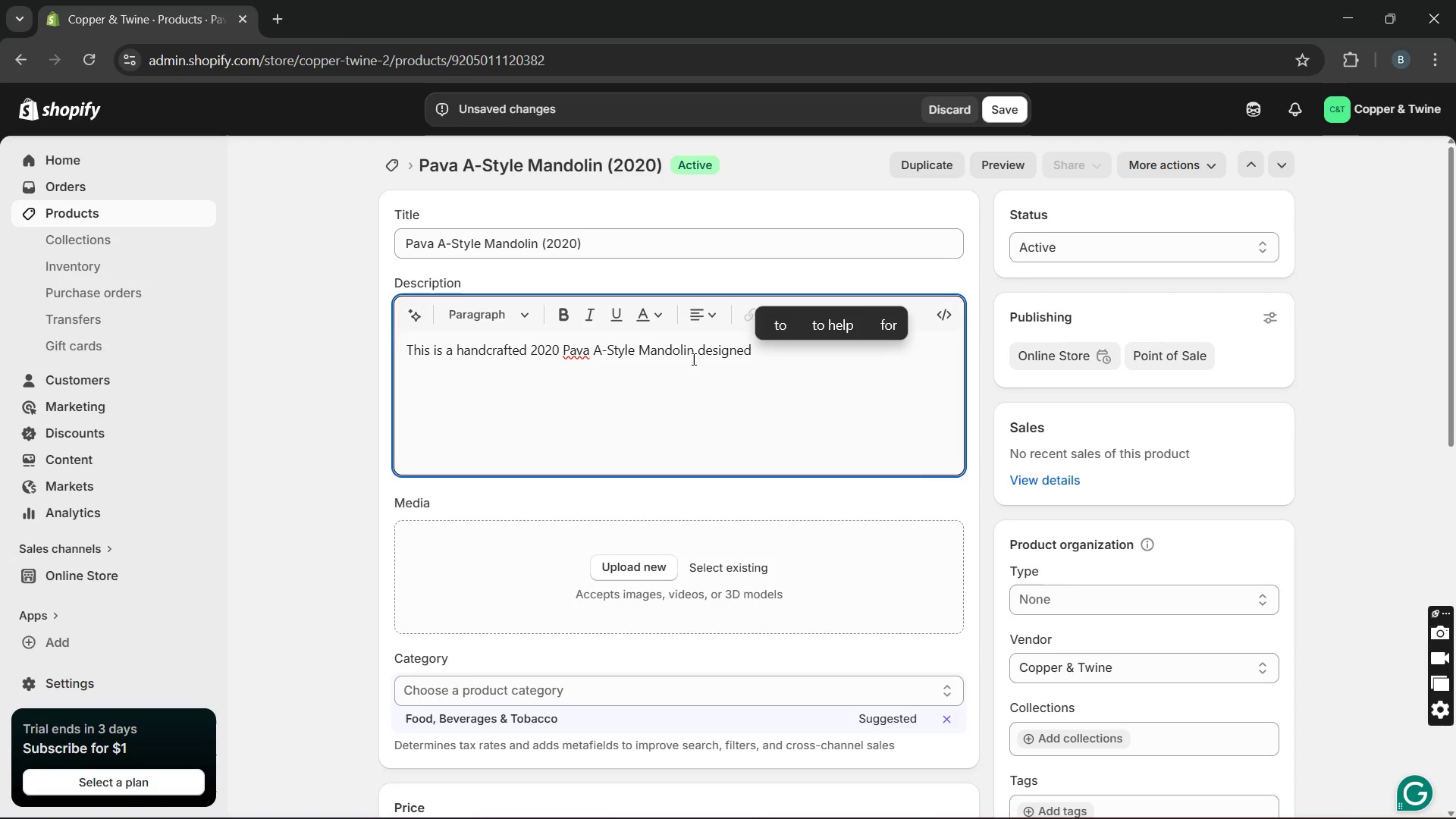 
type(for modern folk and acousstic )
 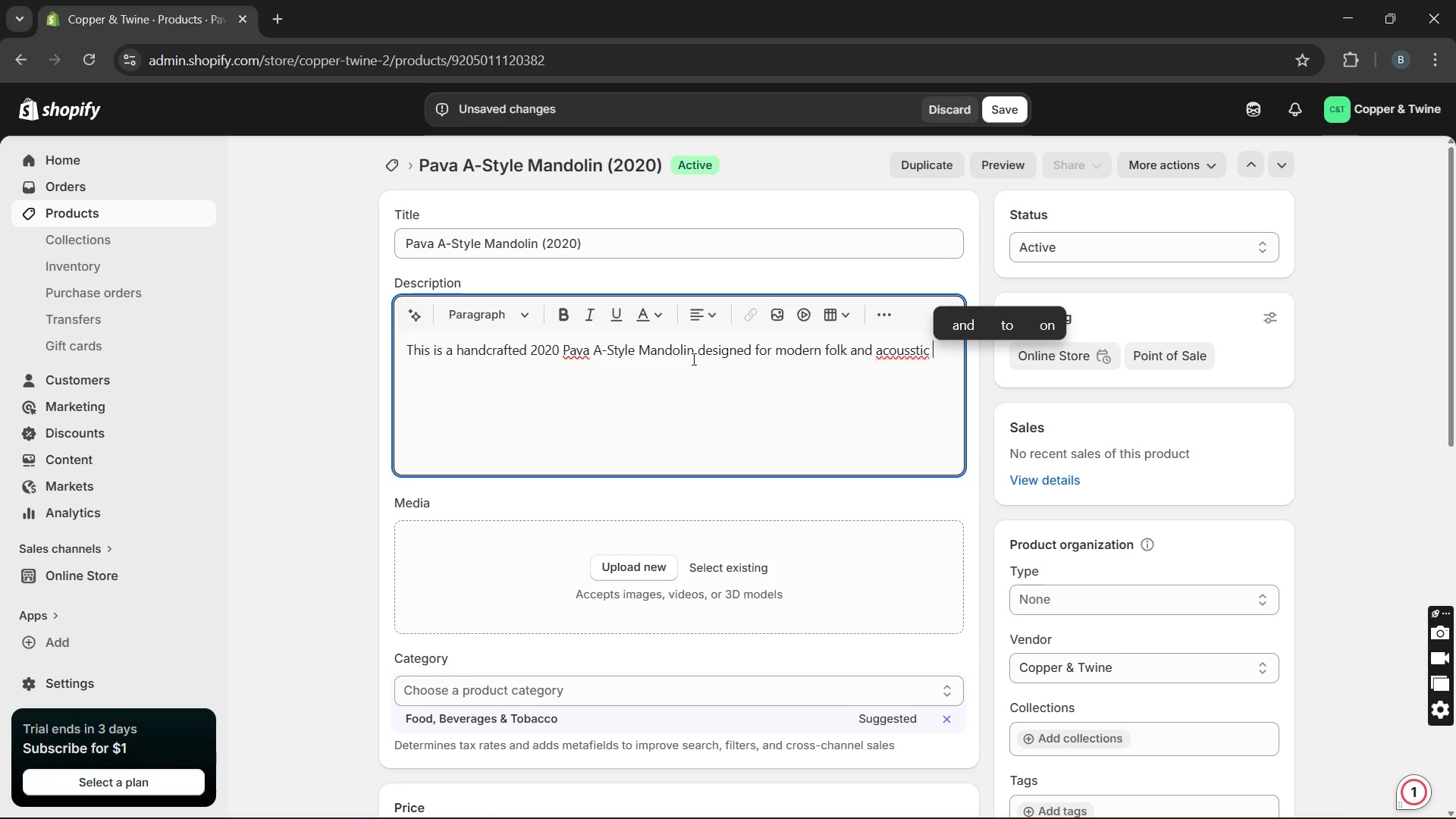 
type(performance. )
 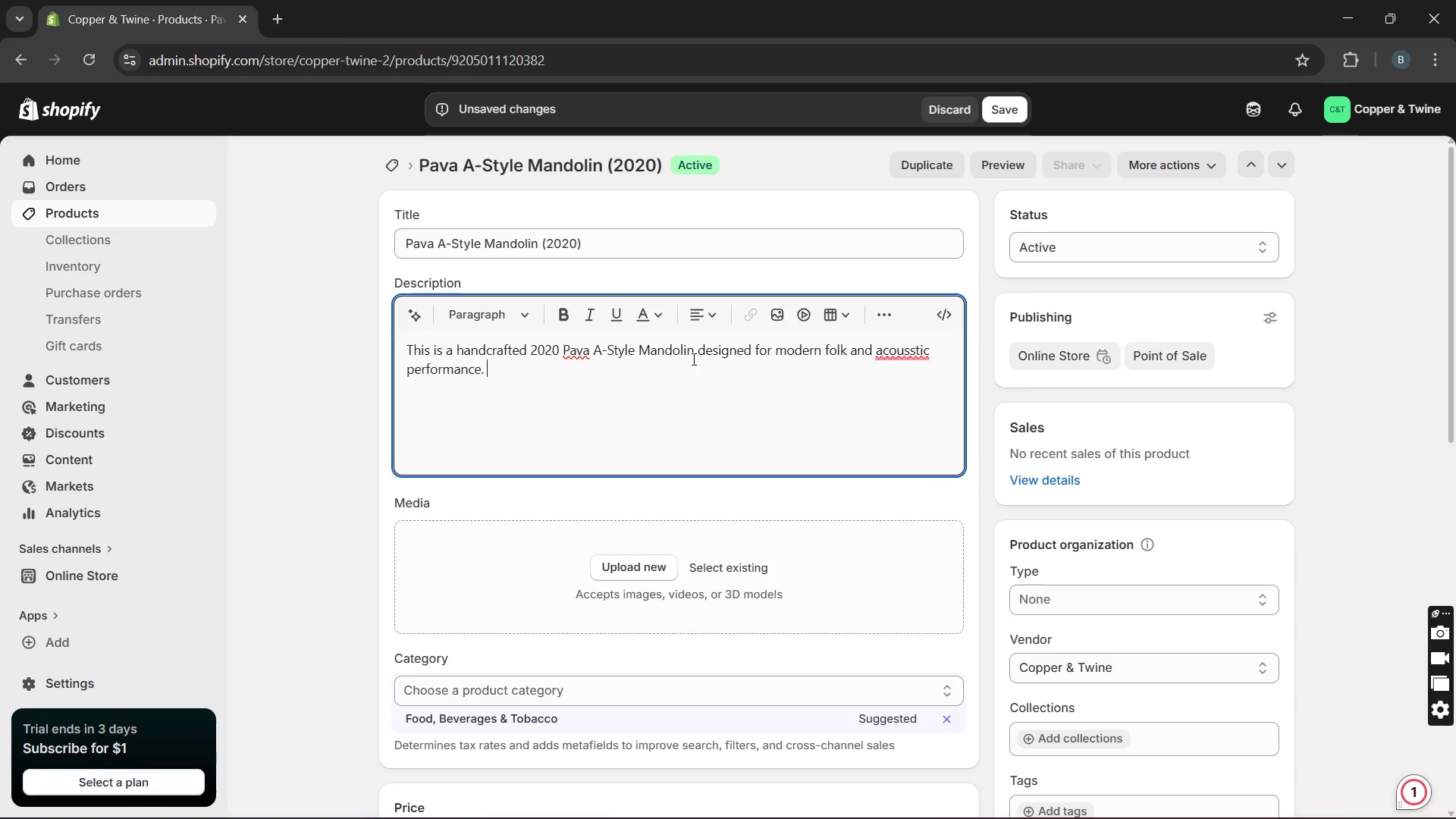 
type(Crafted from Adr)
 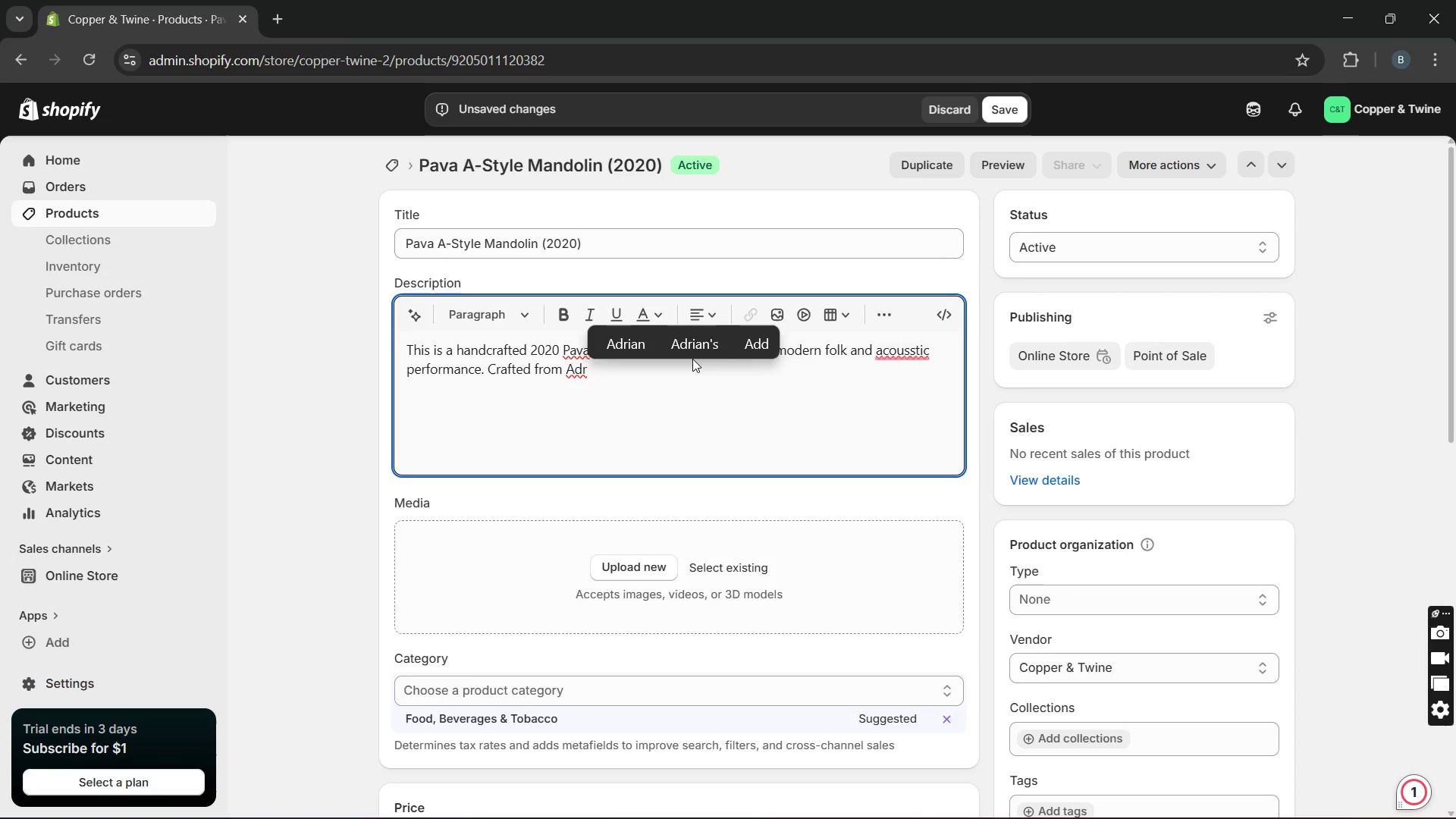 
key(Backspace)
type(irondack spruce with elegant detailing )
key(Backspace)
type(, the instrument showcases refined)
 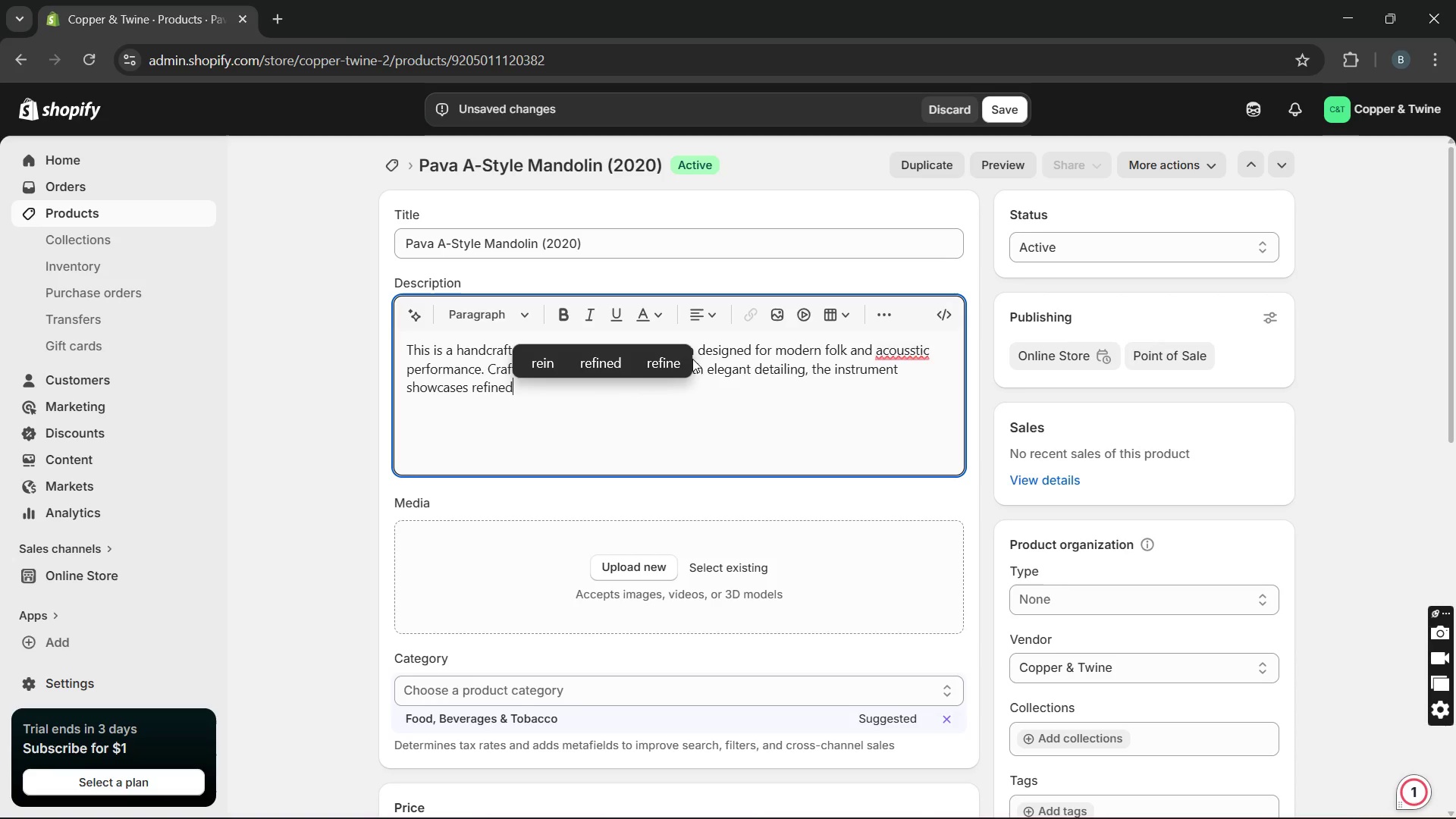 
type( craftsmanship and lighte)
key(Backspace)
type(weight construction. The mandolin remains inexcellent condition )
 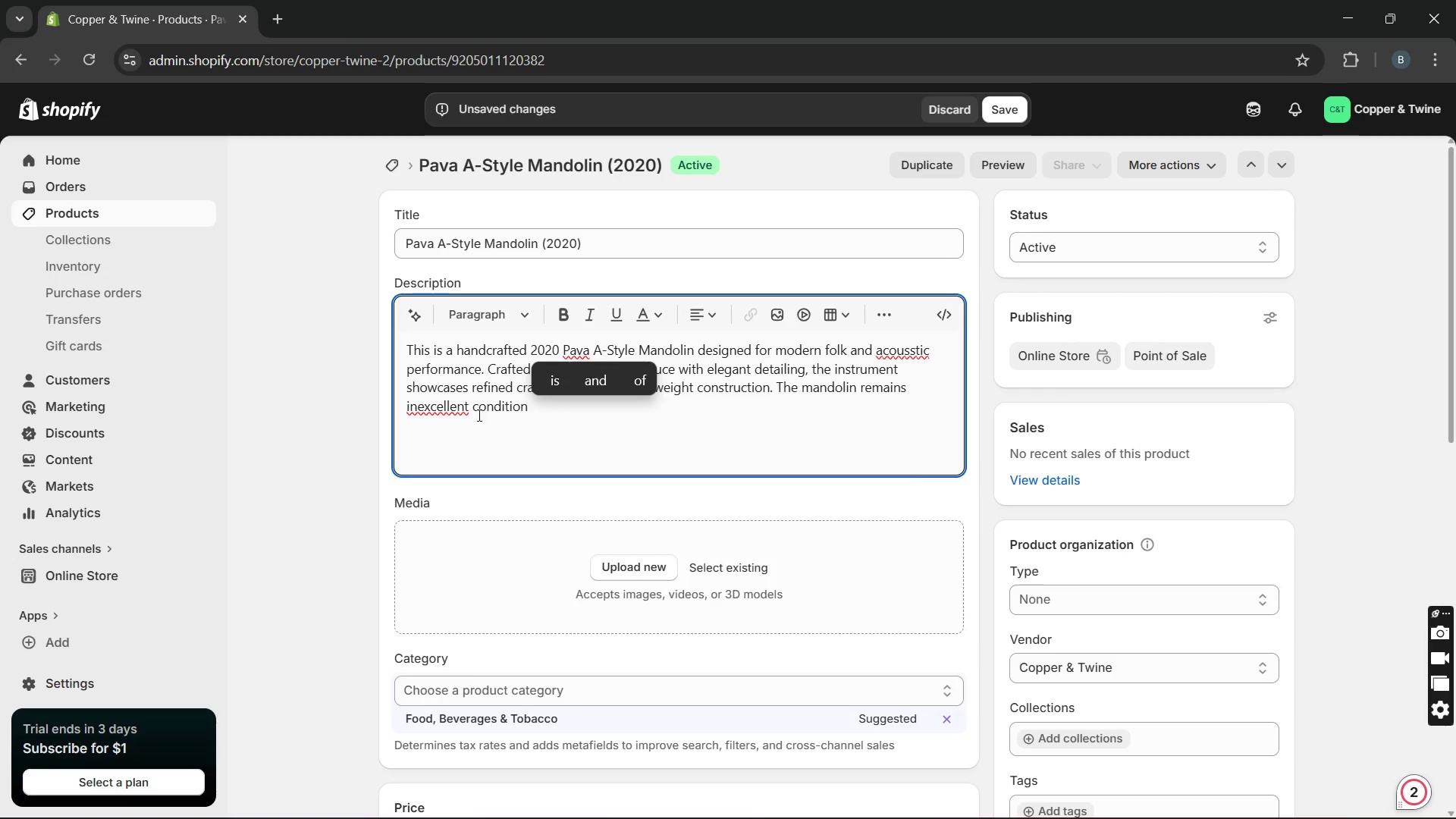 
left_click([418, 410])
 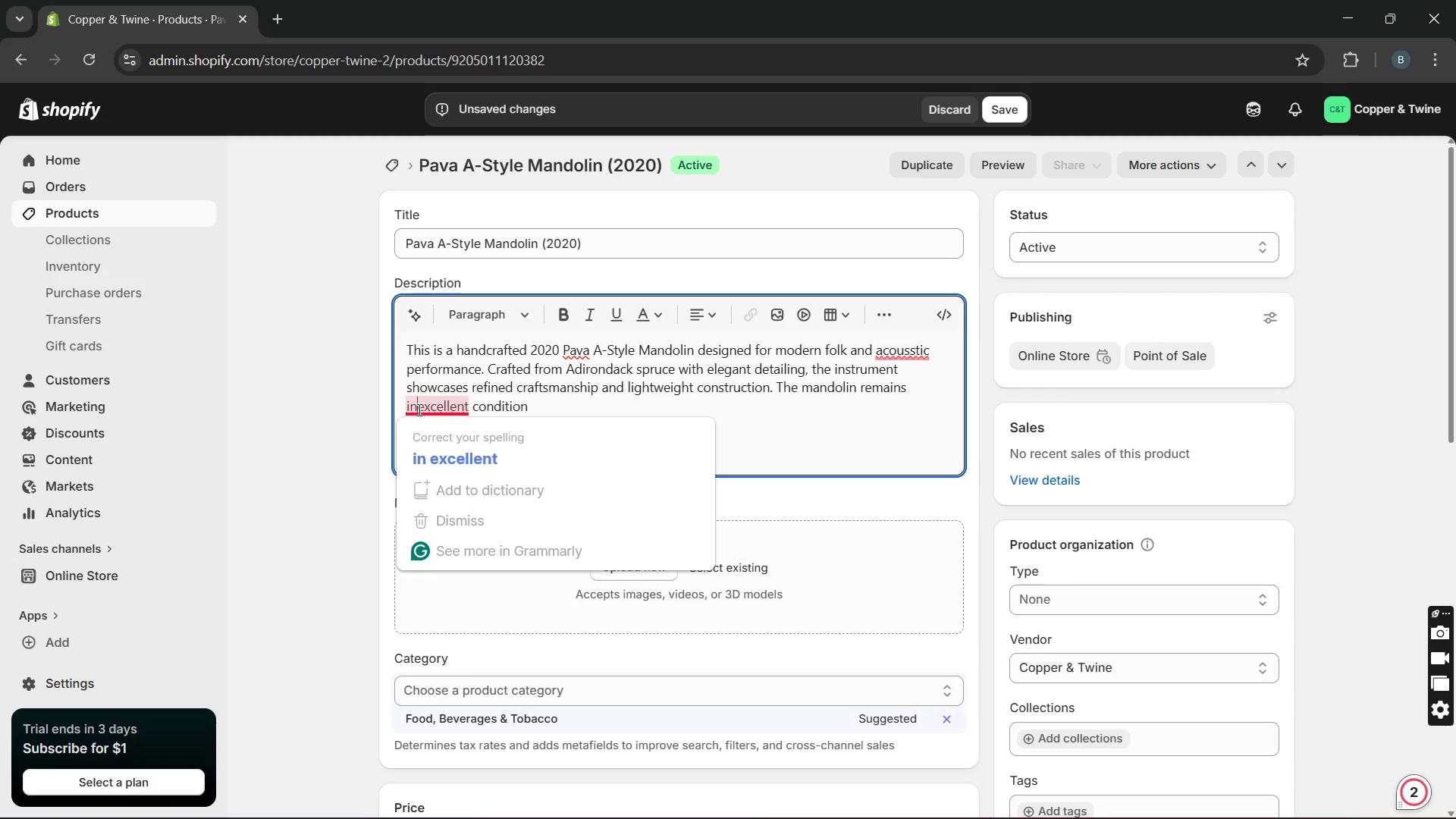 
key(Space)
 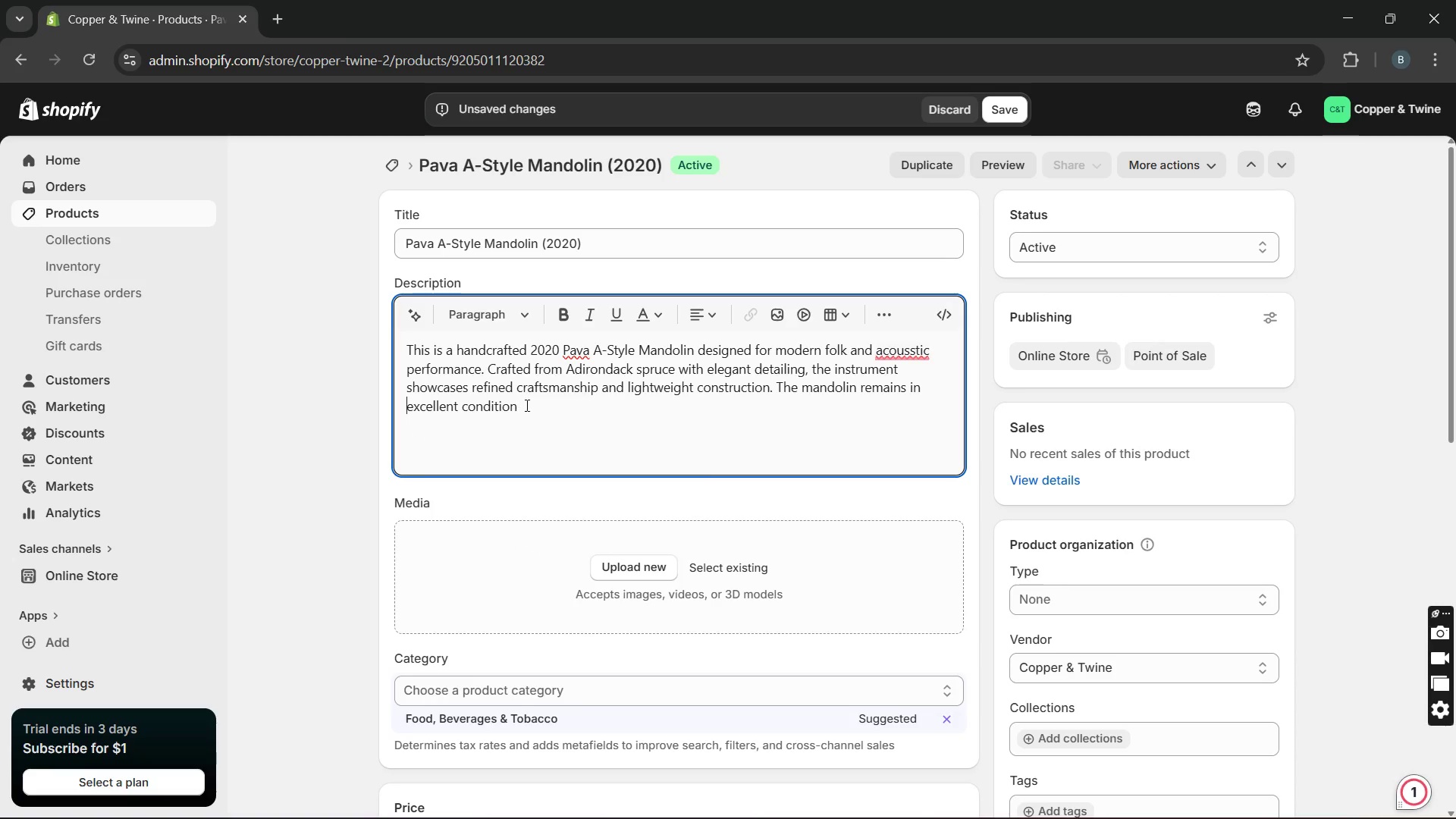 
left_click([529, 406])
 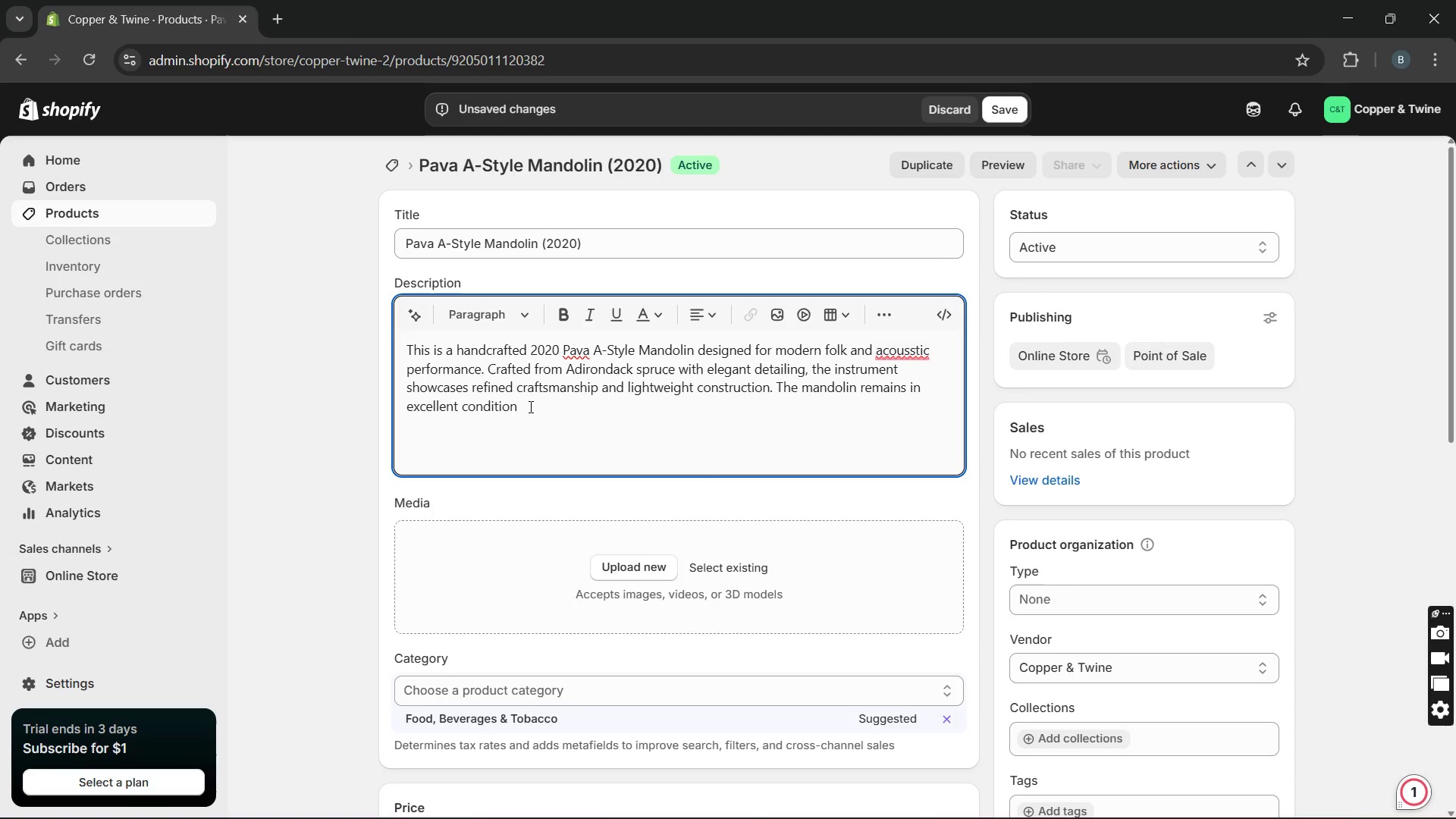 
type(with bright )
 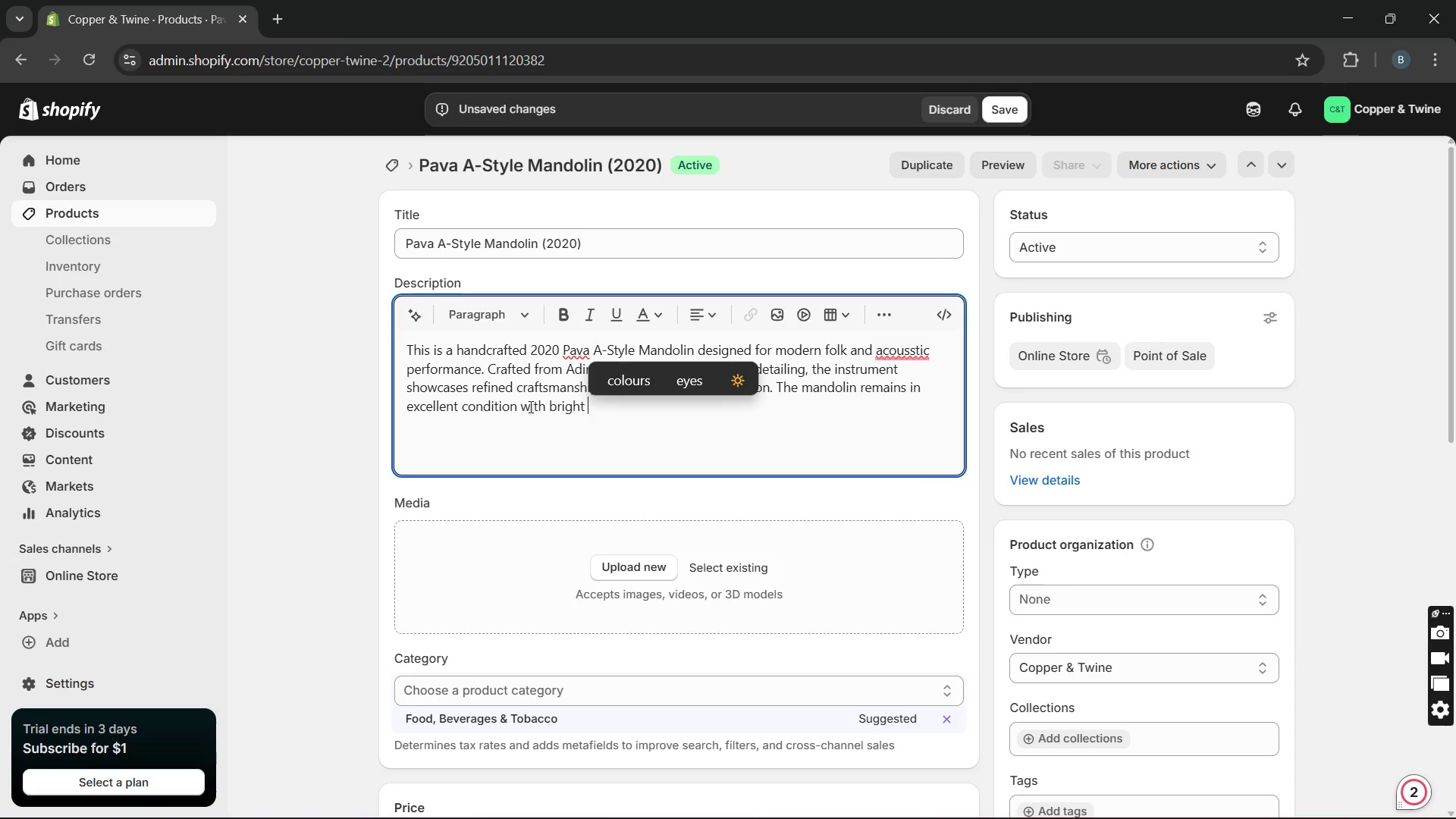 
wait(12.59)
 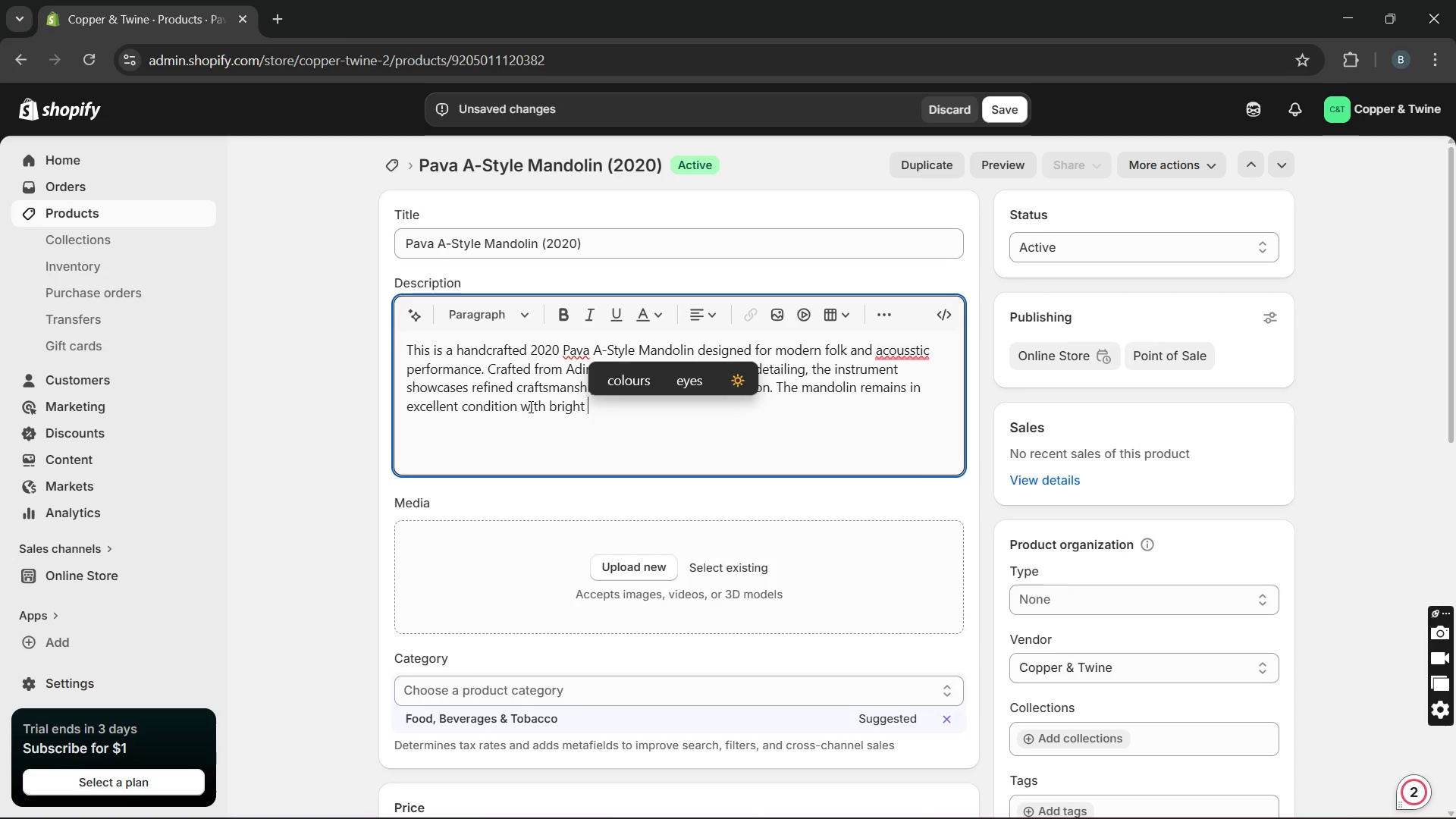 
type(projection )
key(Backspace)
type(, balanced sustain, andcrisp articulation )
key(Backspace)
type(. It is perfecr)
key(Backspace)
type(t )
 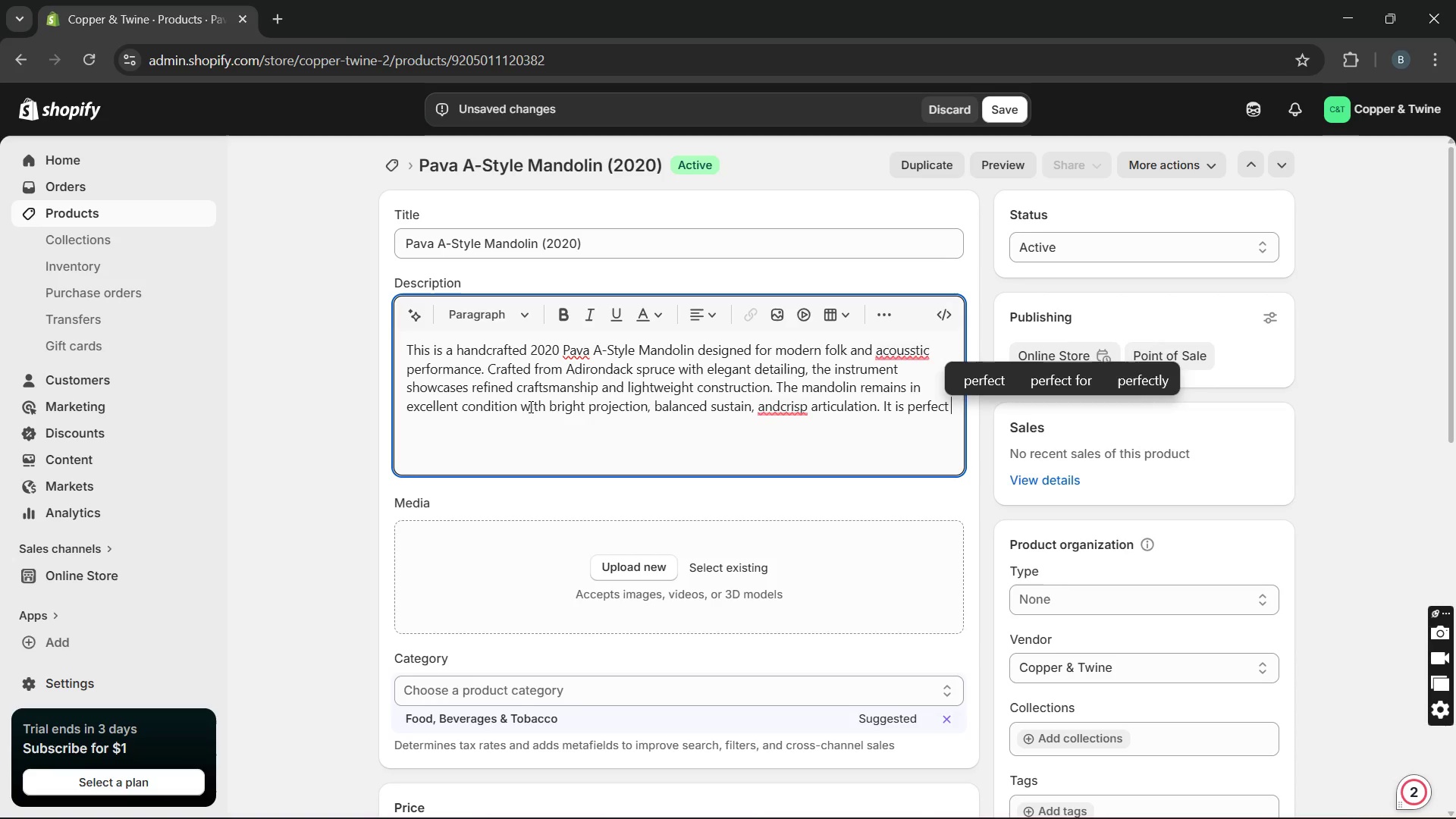 
wait(7.66)
 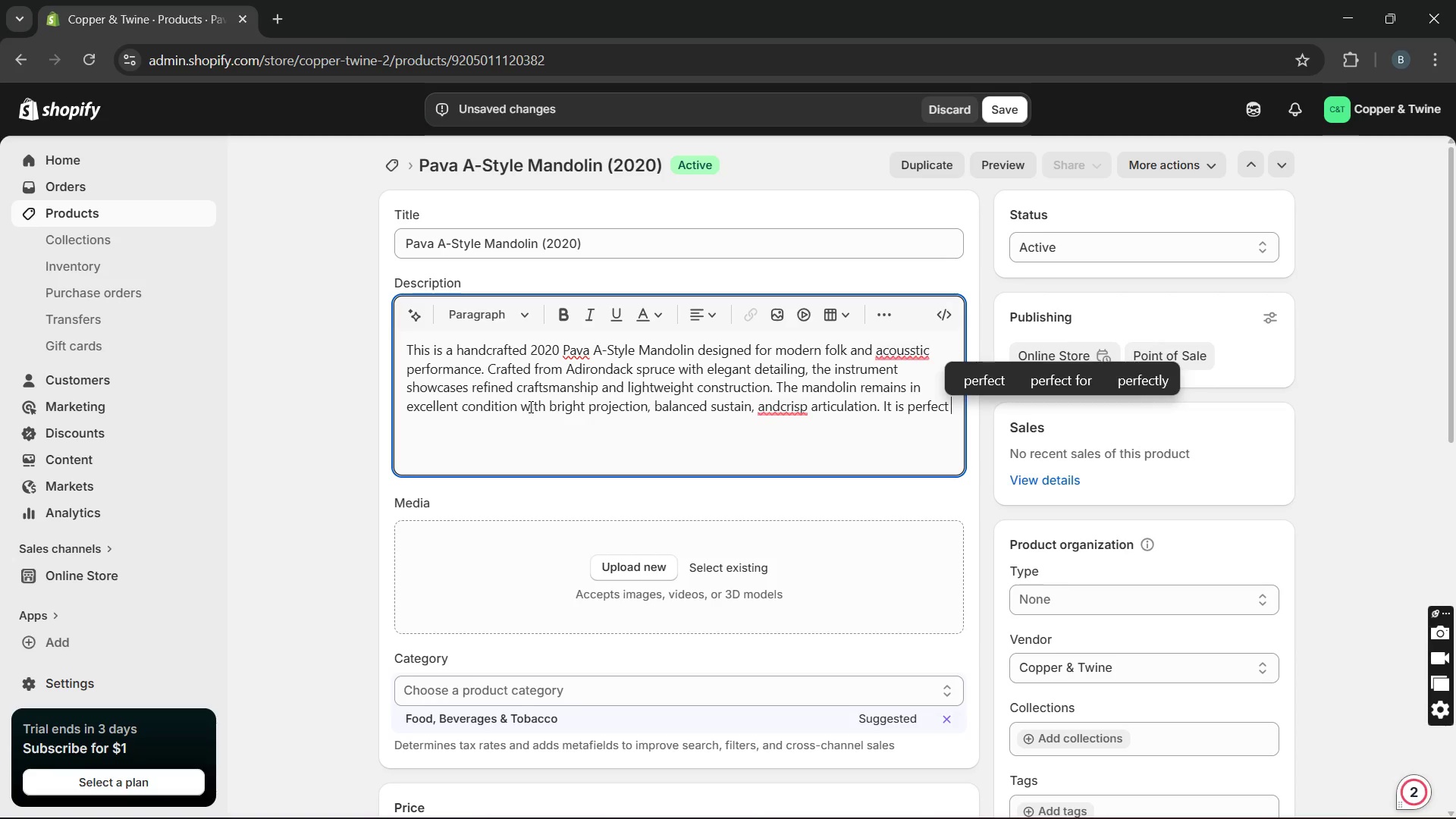 
type(for folk player)
 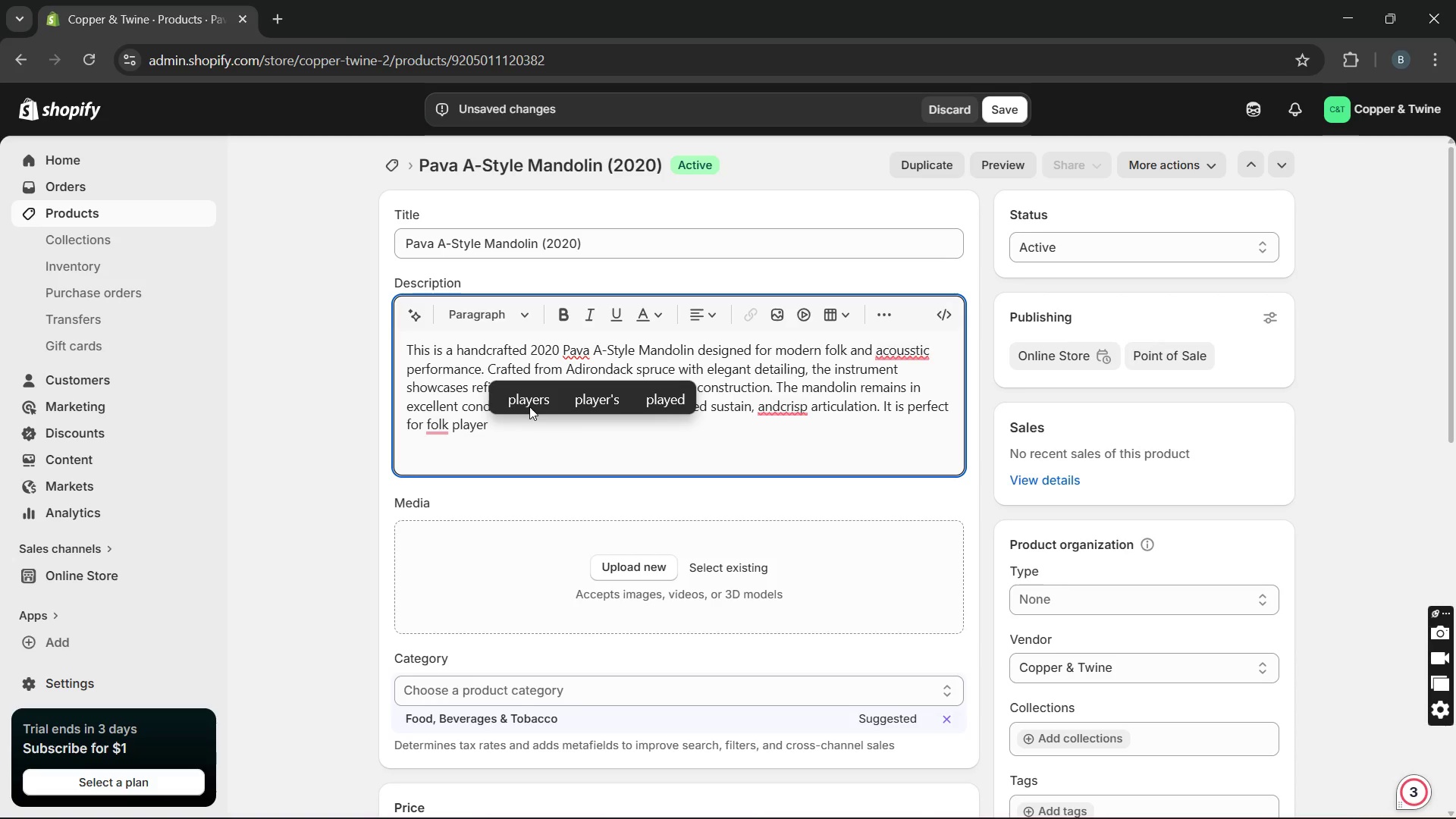 
wait(6.58)
 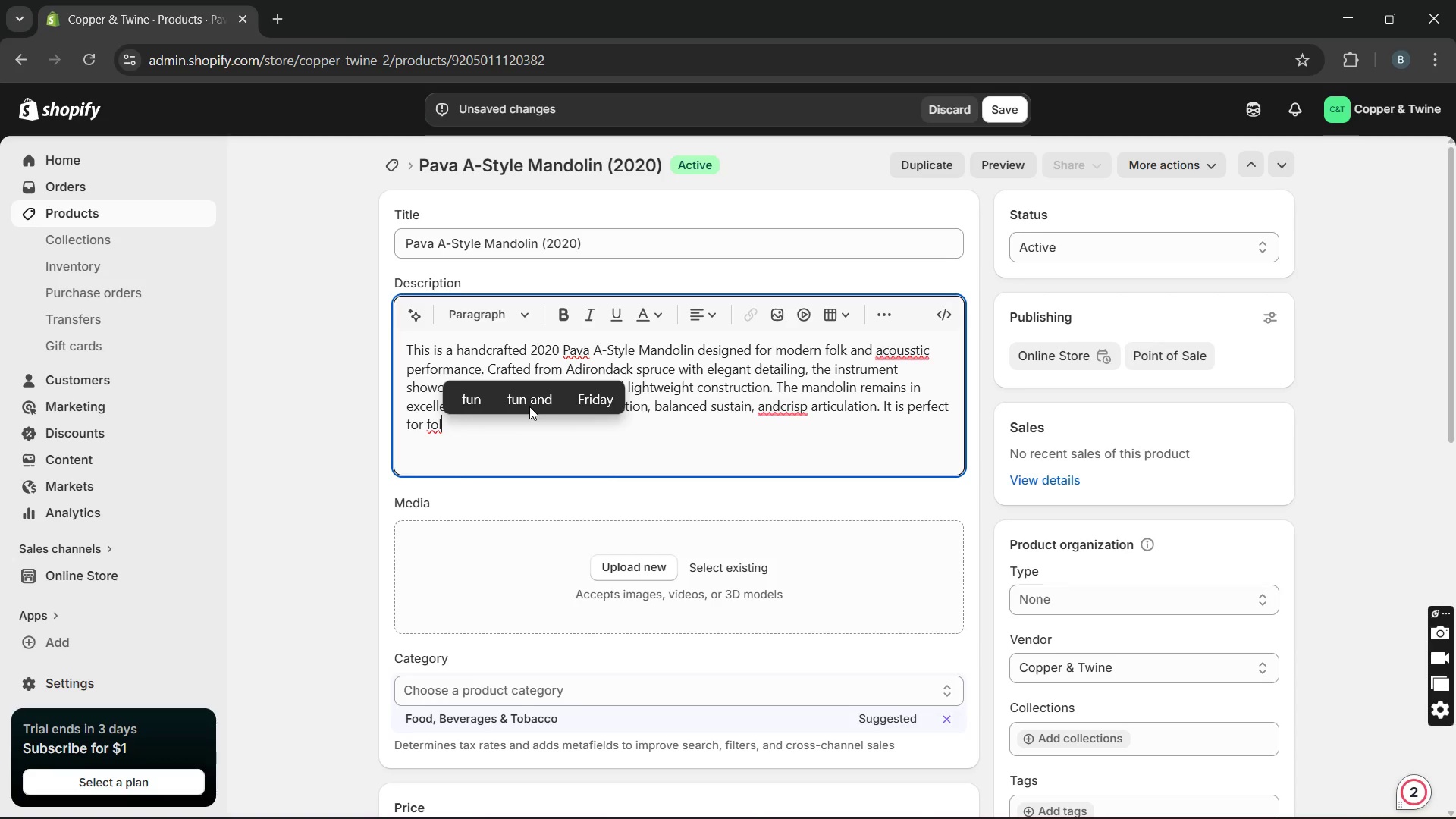 
type(, collector , and acoustic )
 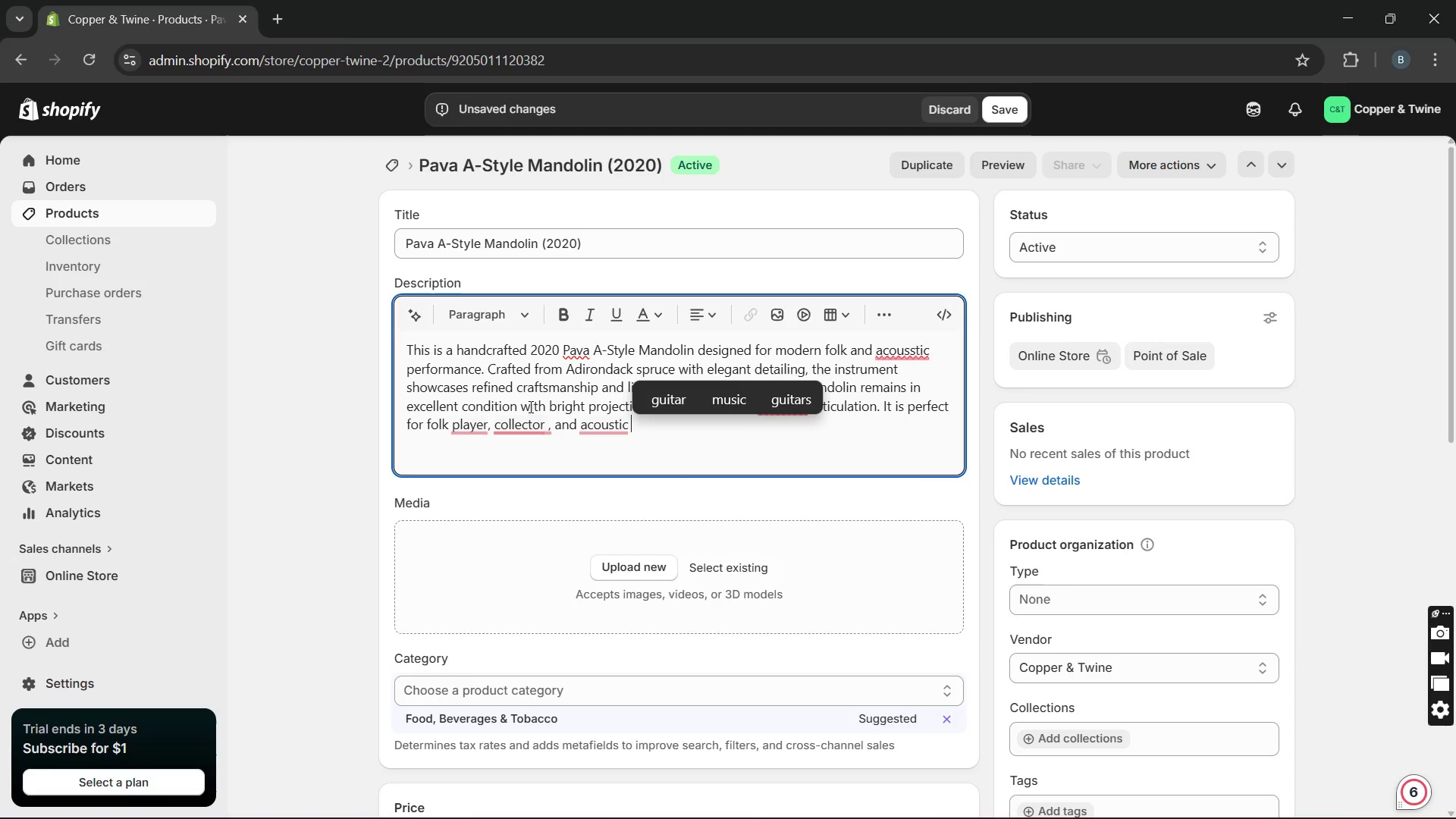 
wait(6.08)
 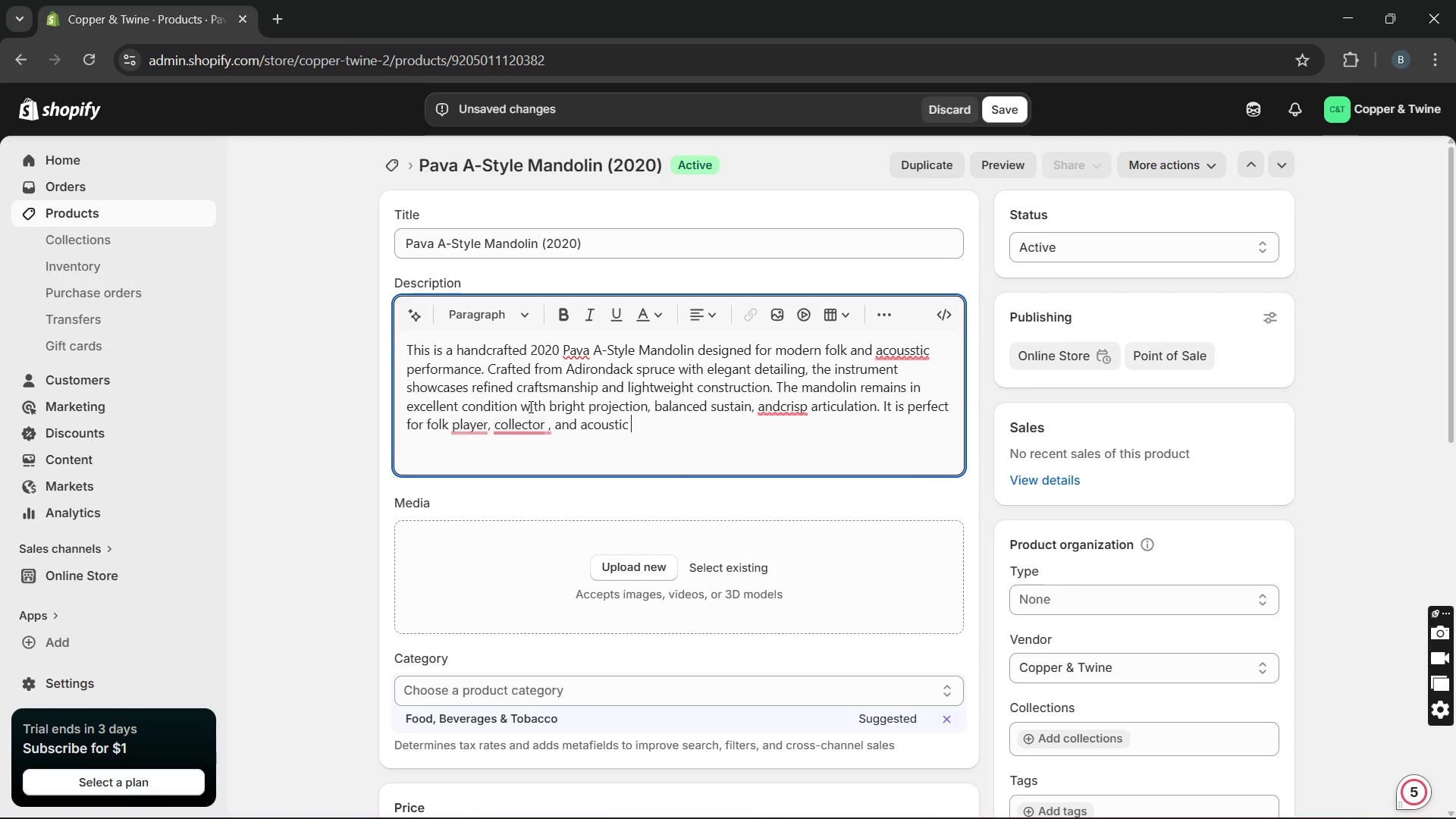 
type(musicians.)
 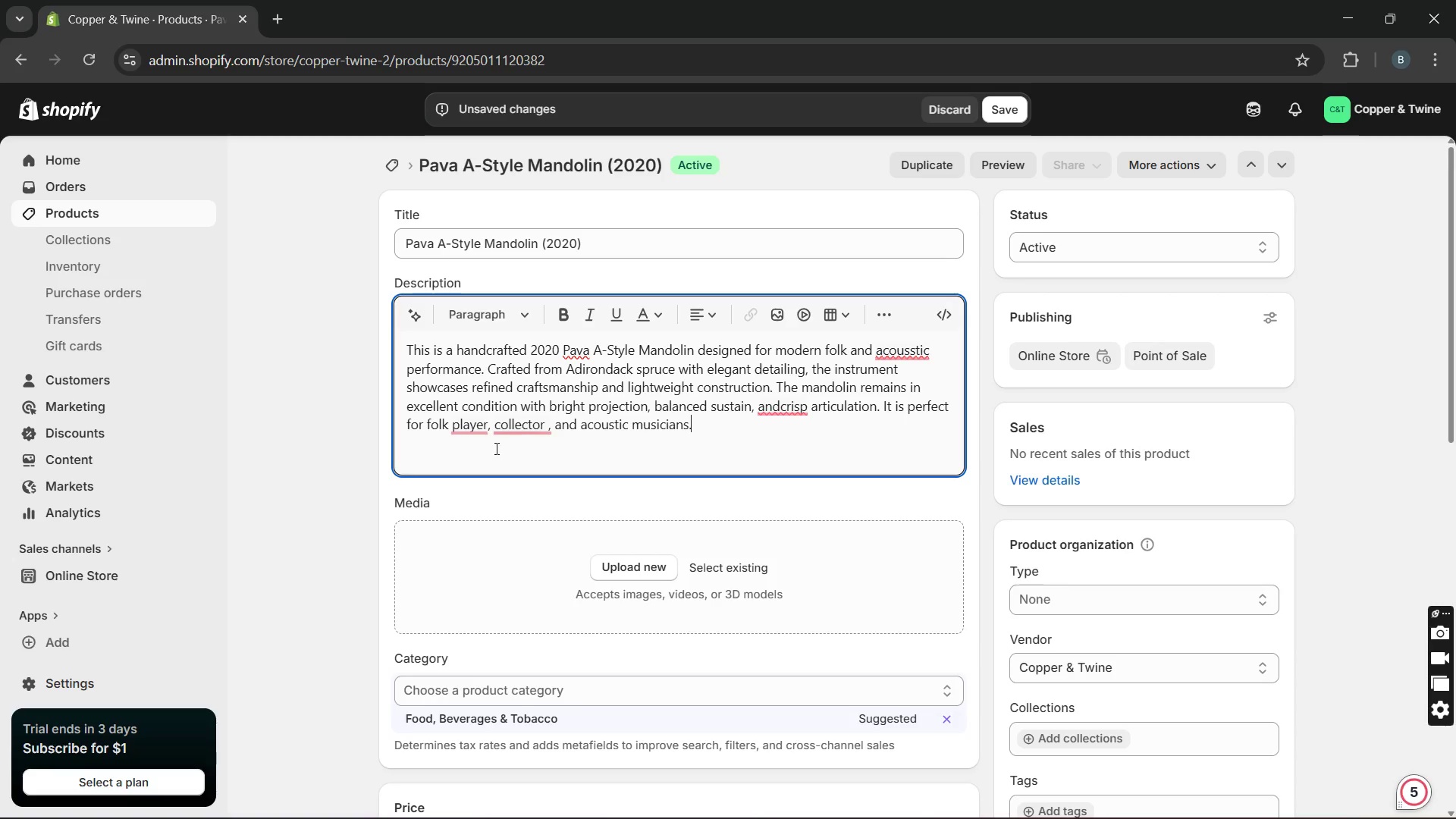 
mouse_move([527, 444])
 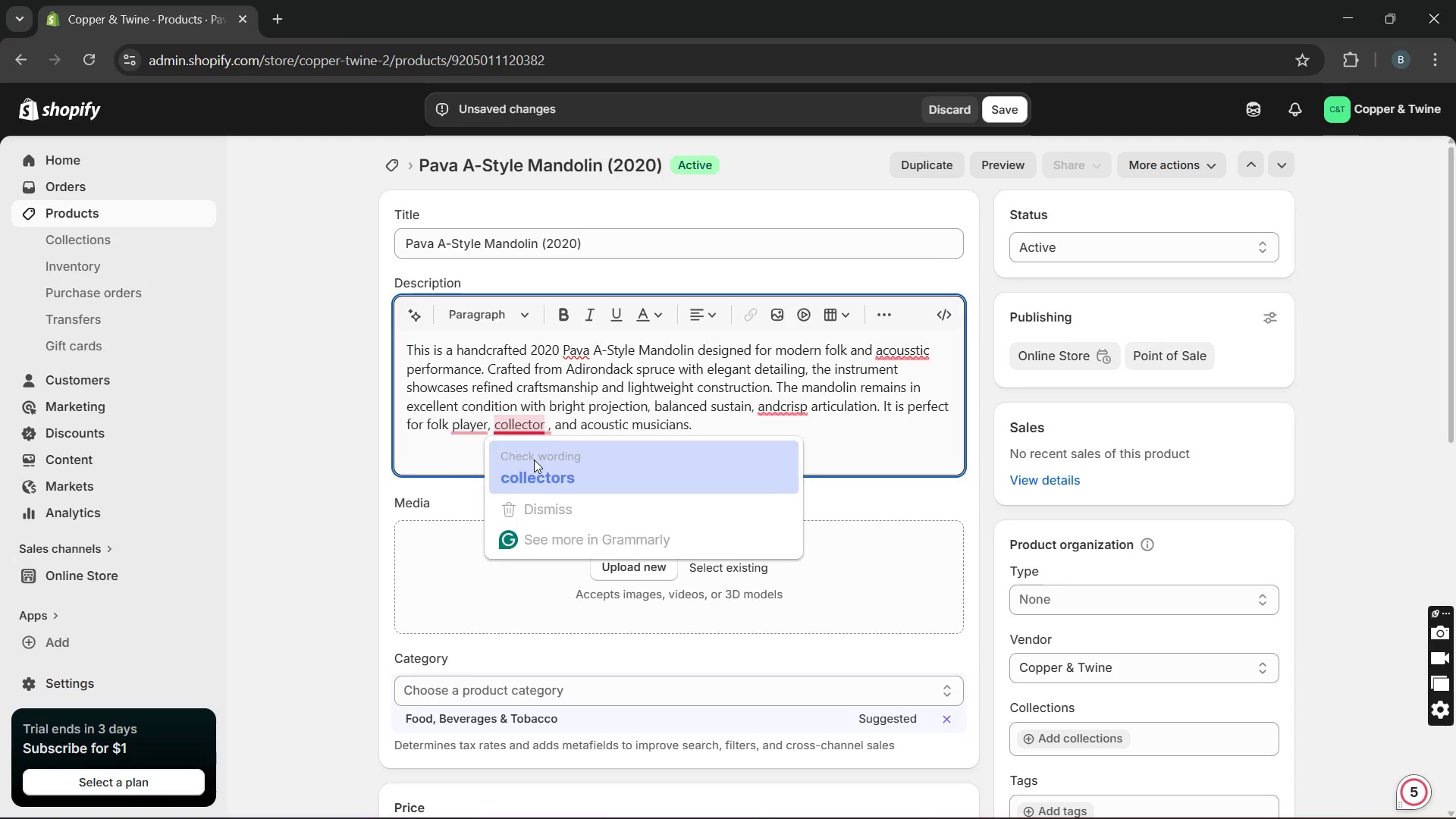 
left_click([534, 460])
 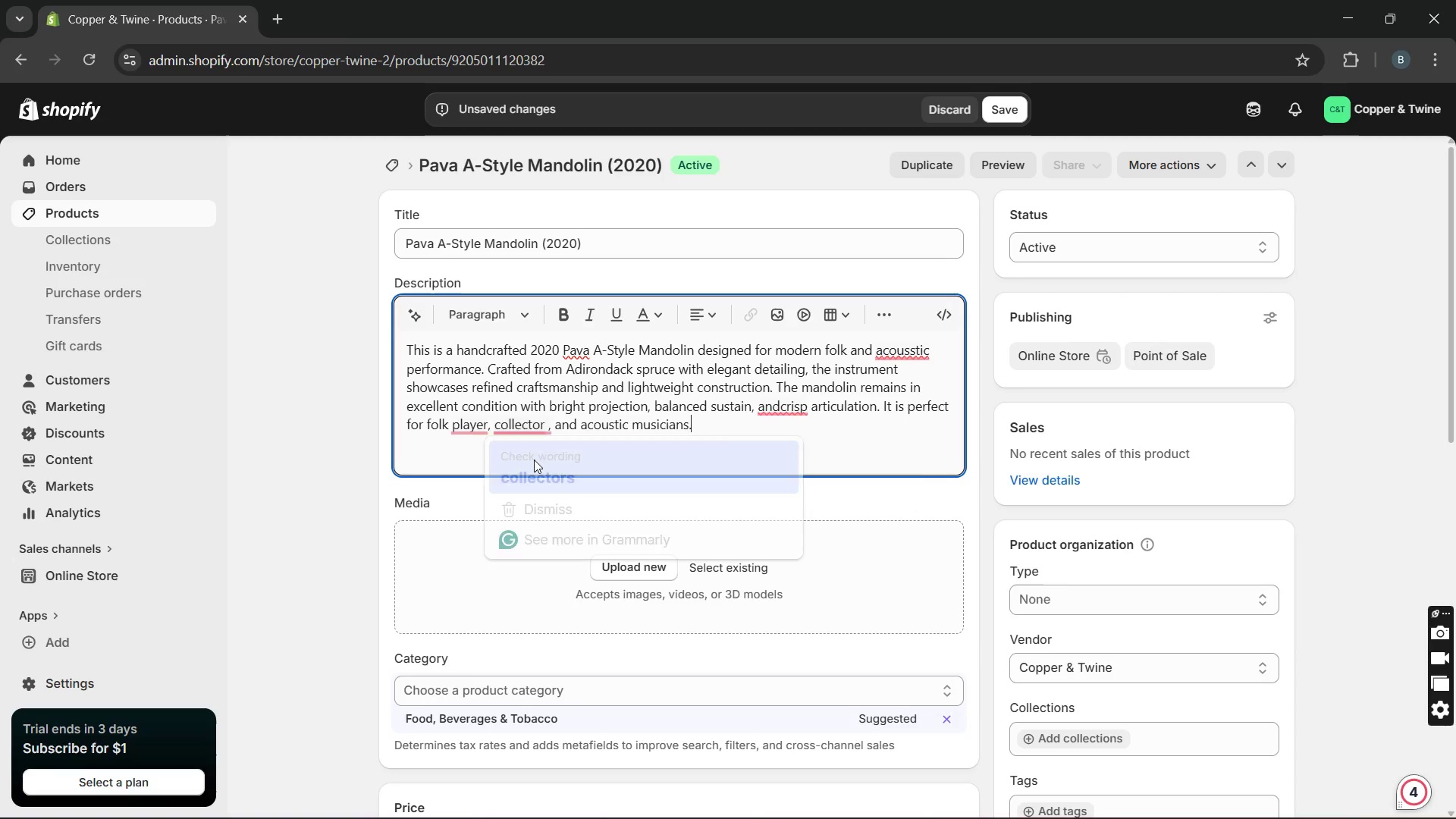 
key(Unknown)
 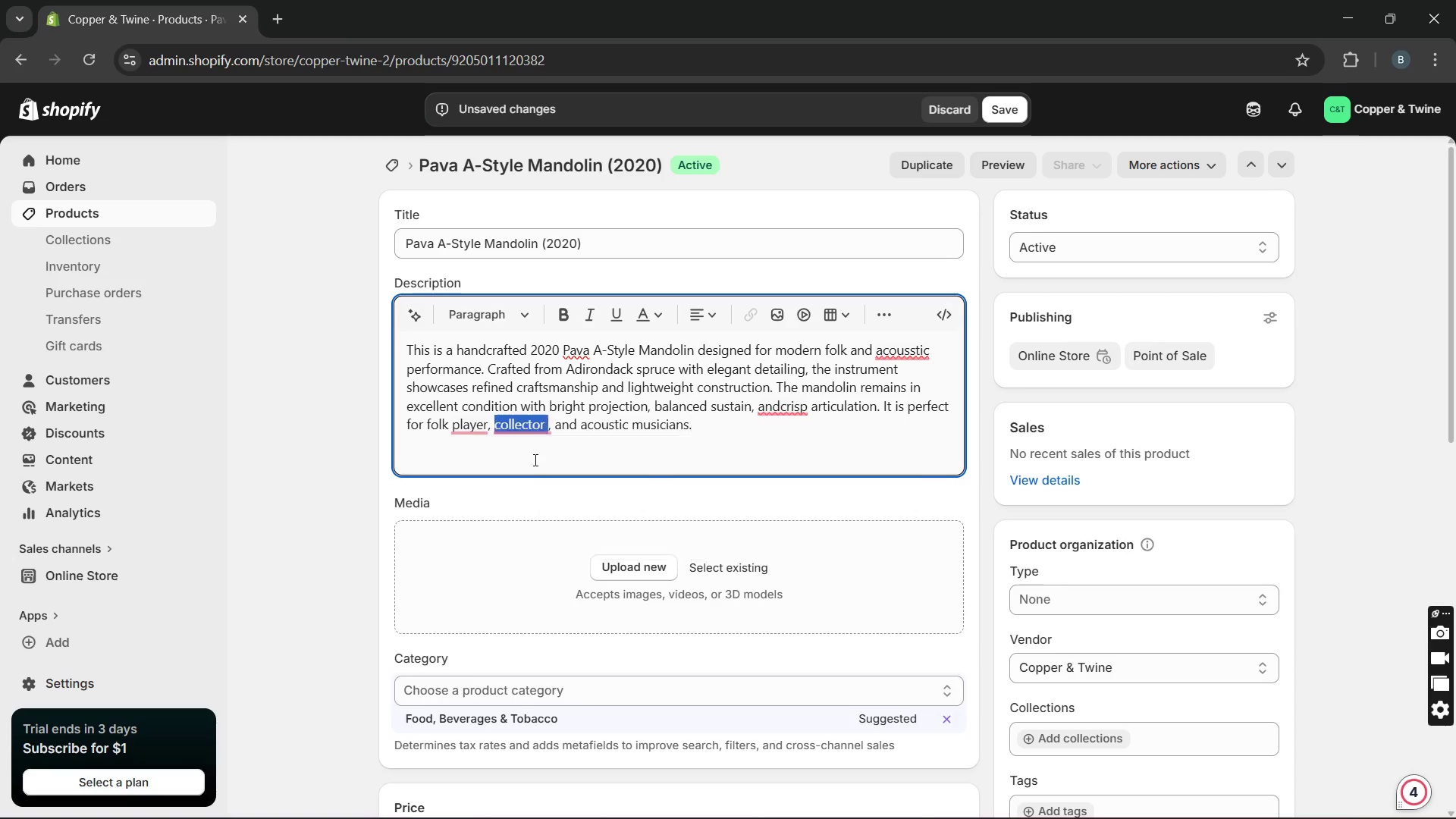 
key(Unknown)
 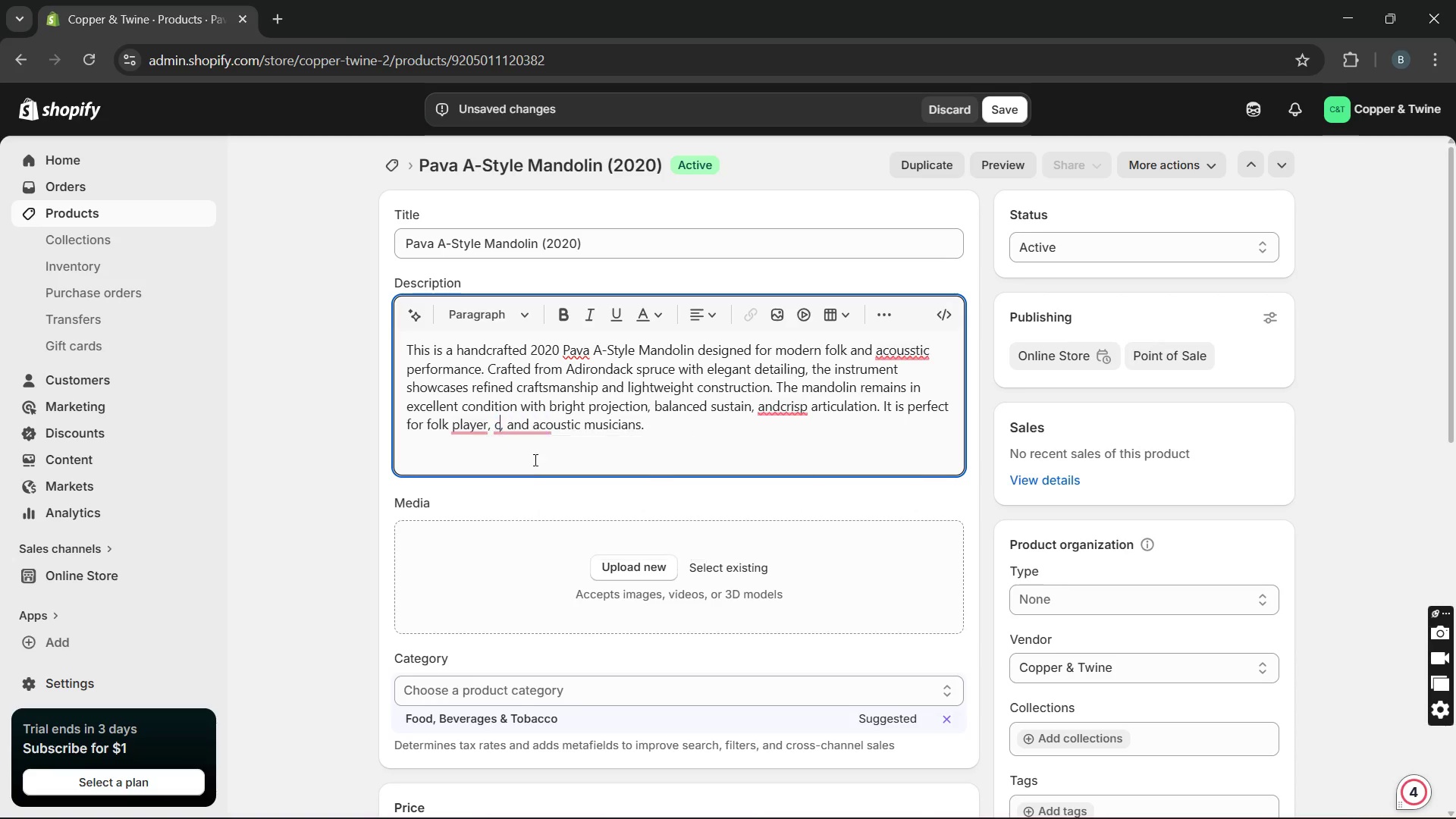 
key(Unknown)
 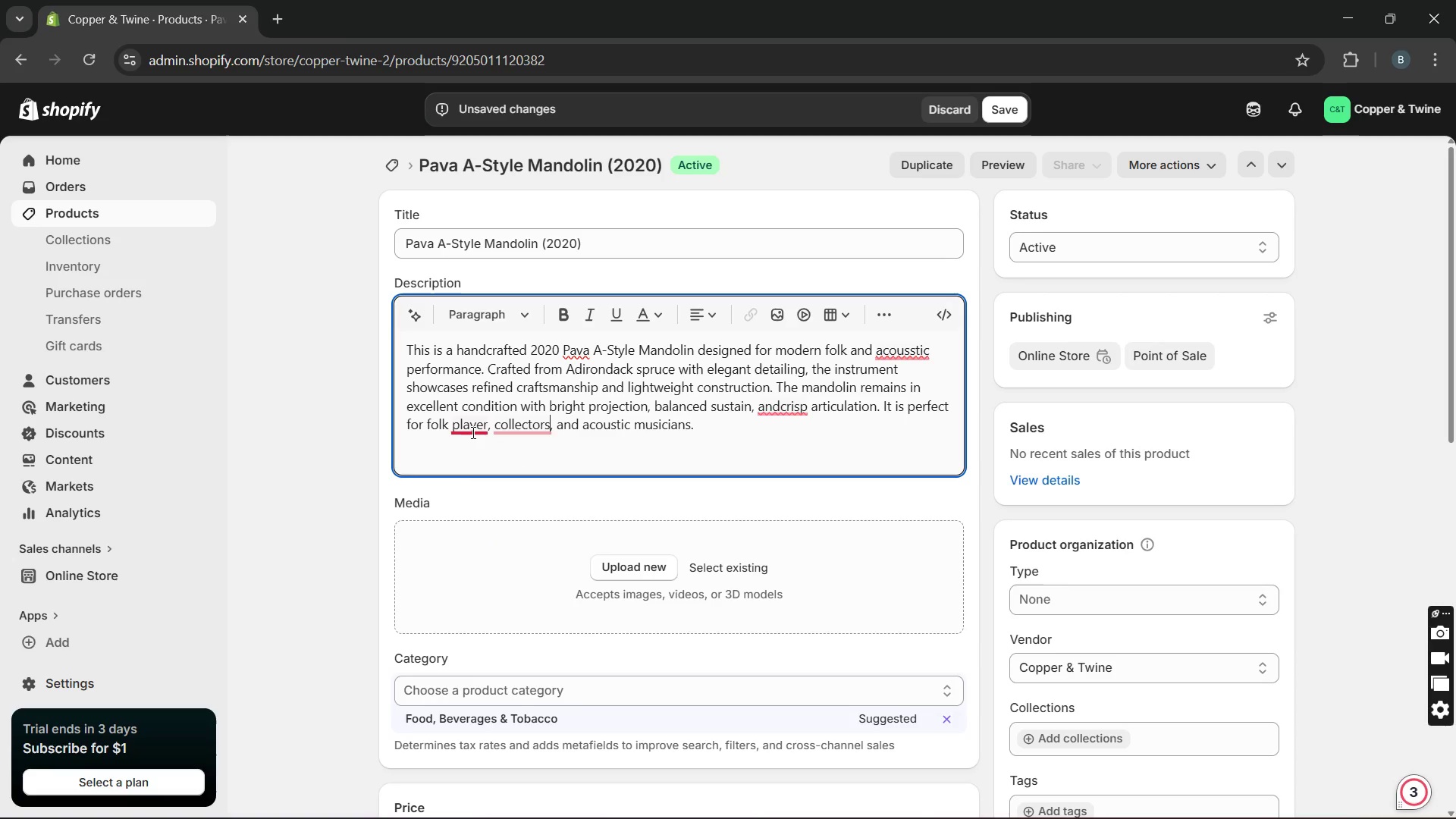 
key(Unknown)
 